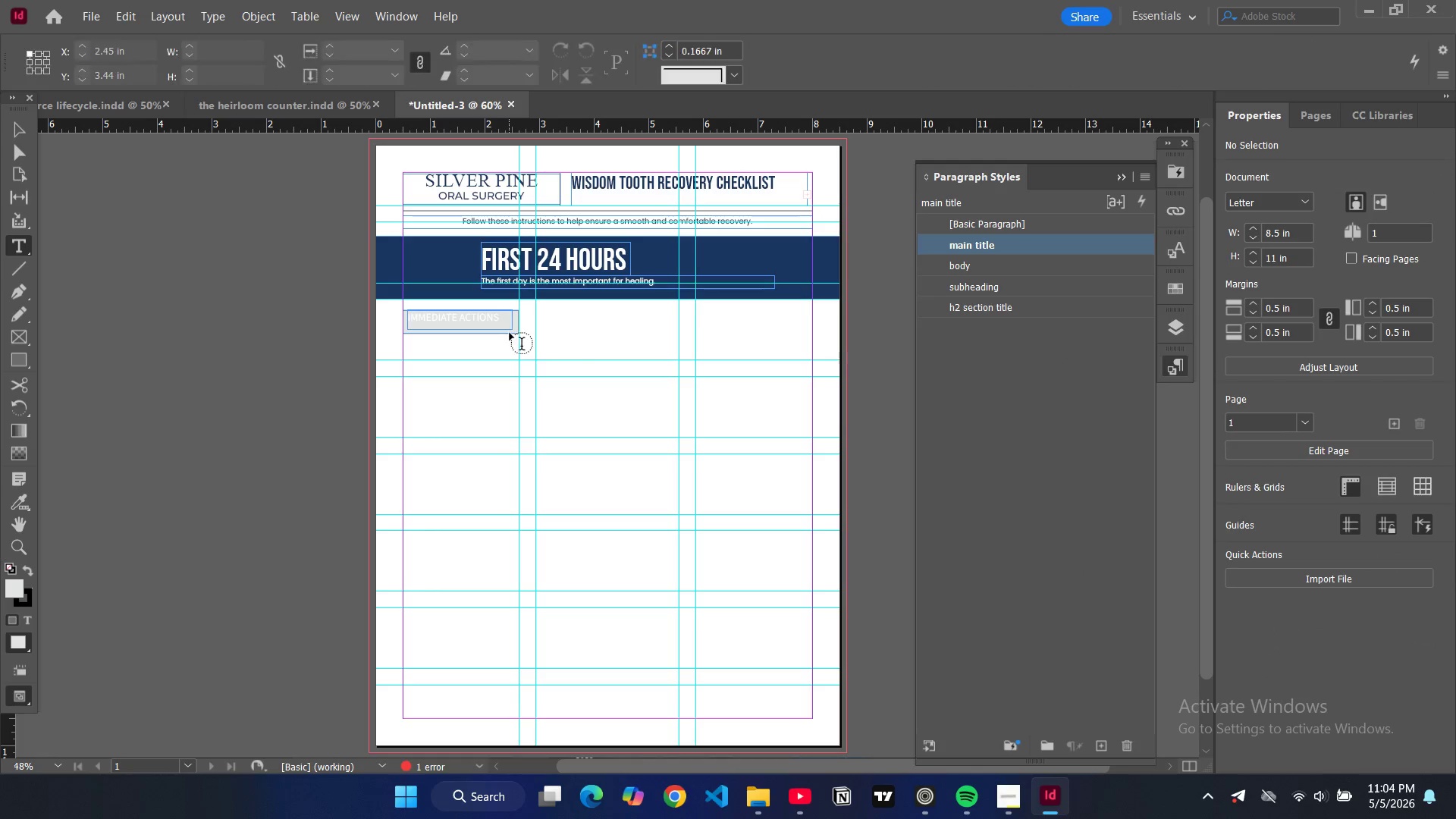 
left_click([510, 333])
 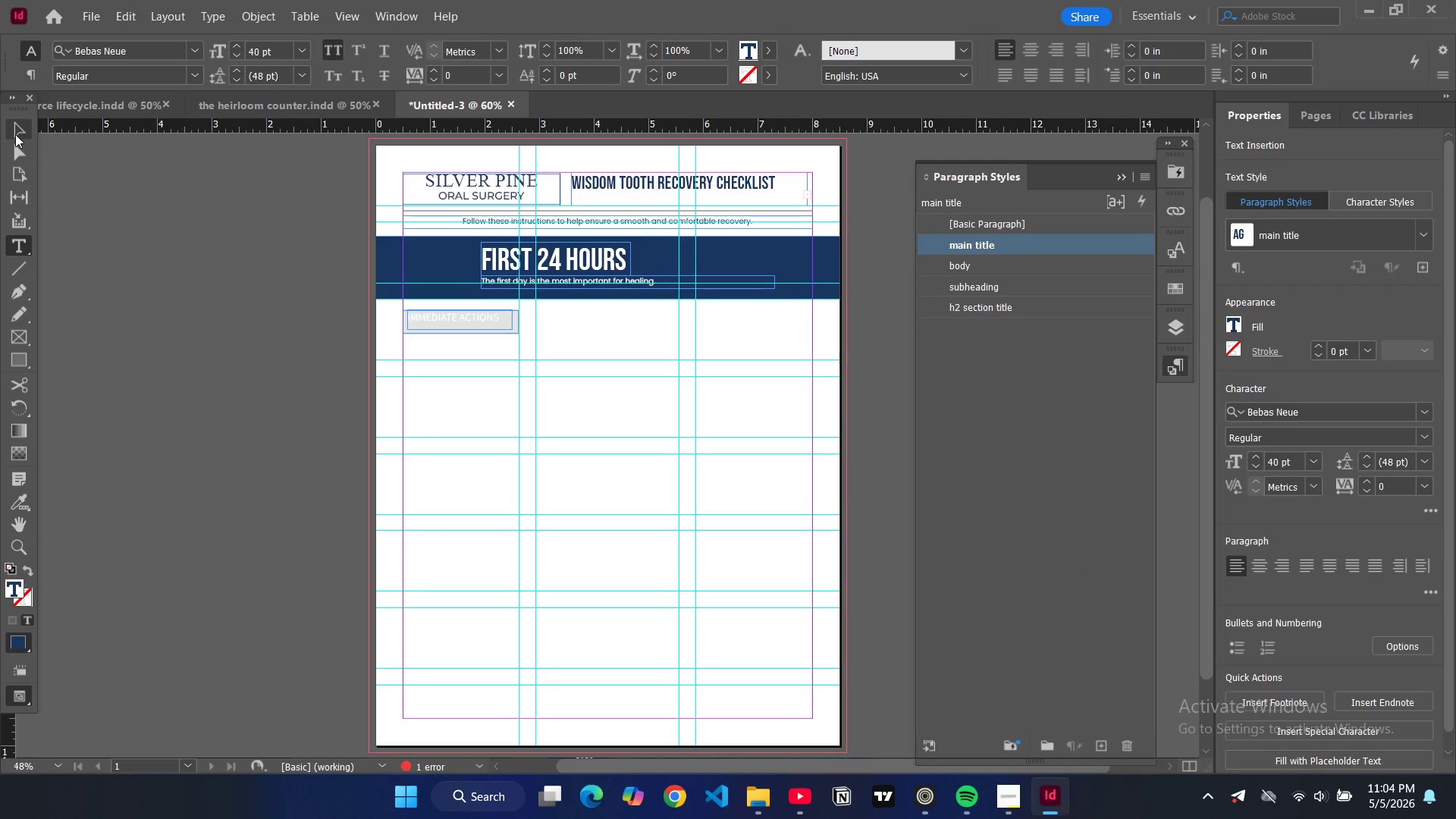 
left_click([15, 134])
 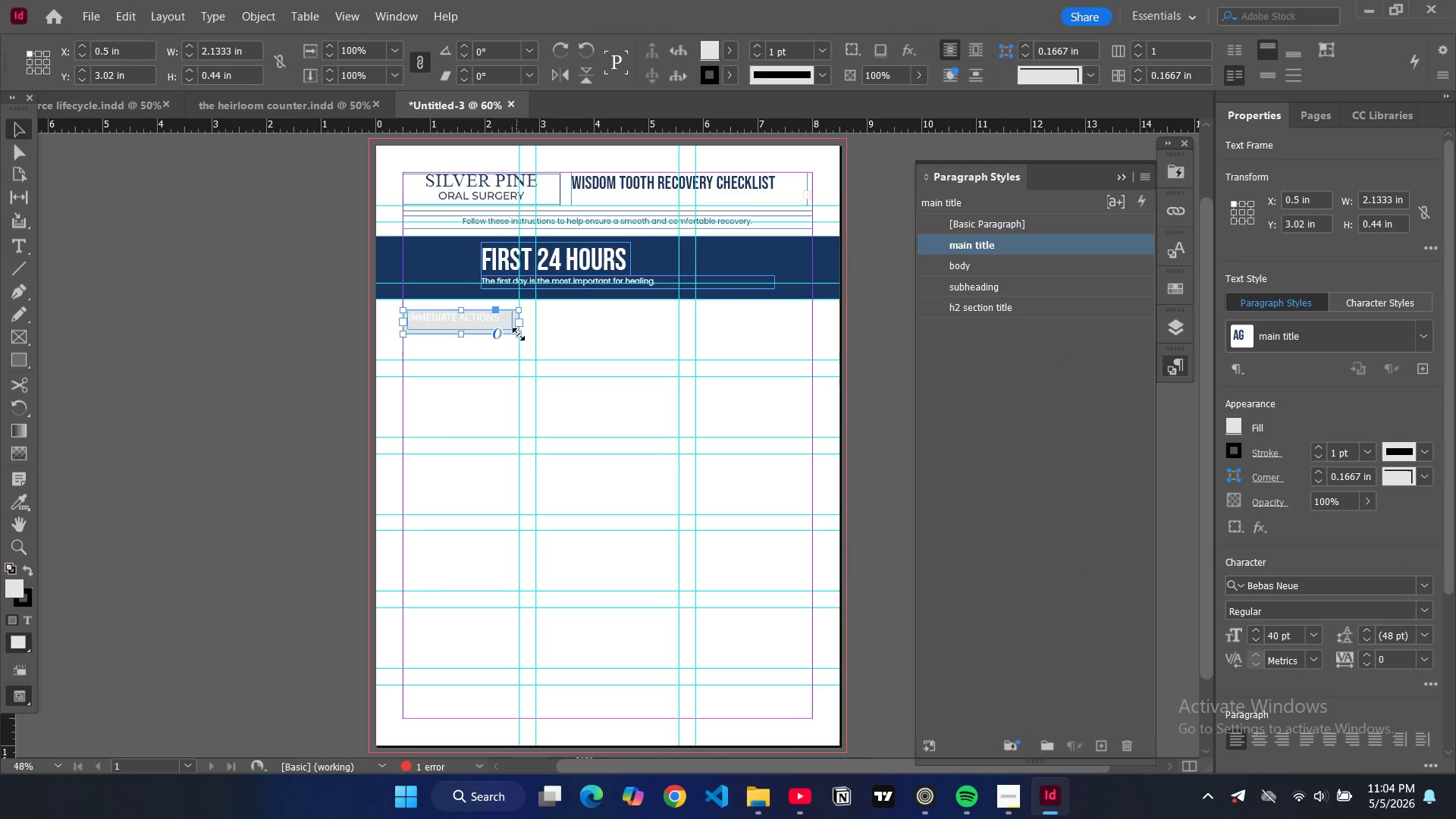 
left_click([519, 334])
 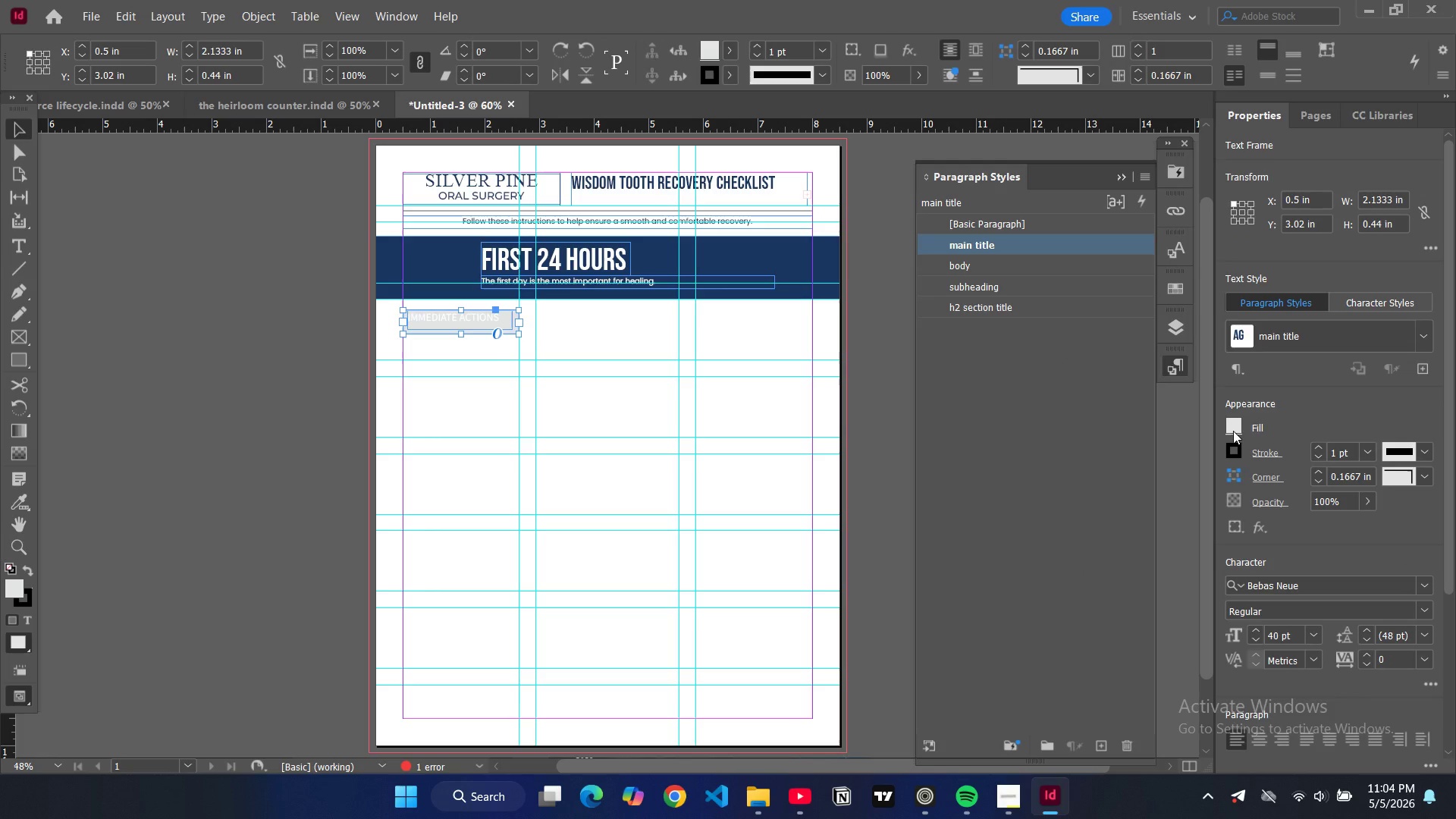 
double_click([1233, 431])
 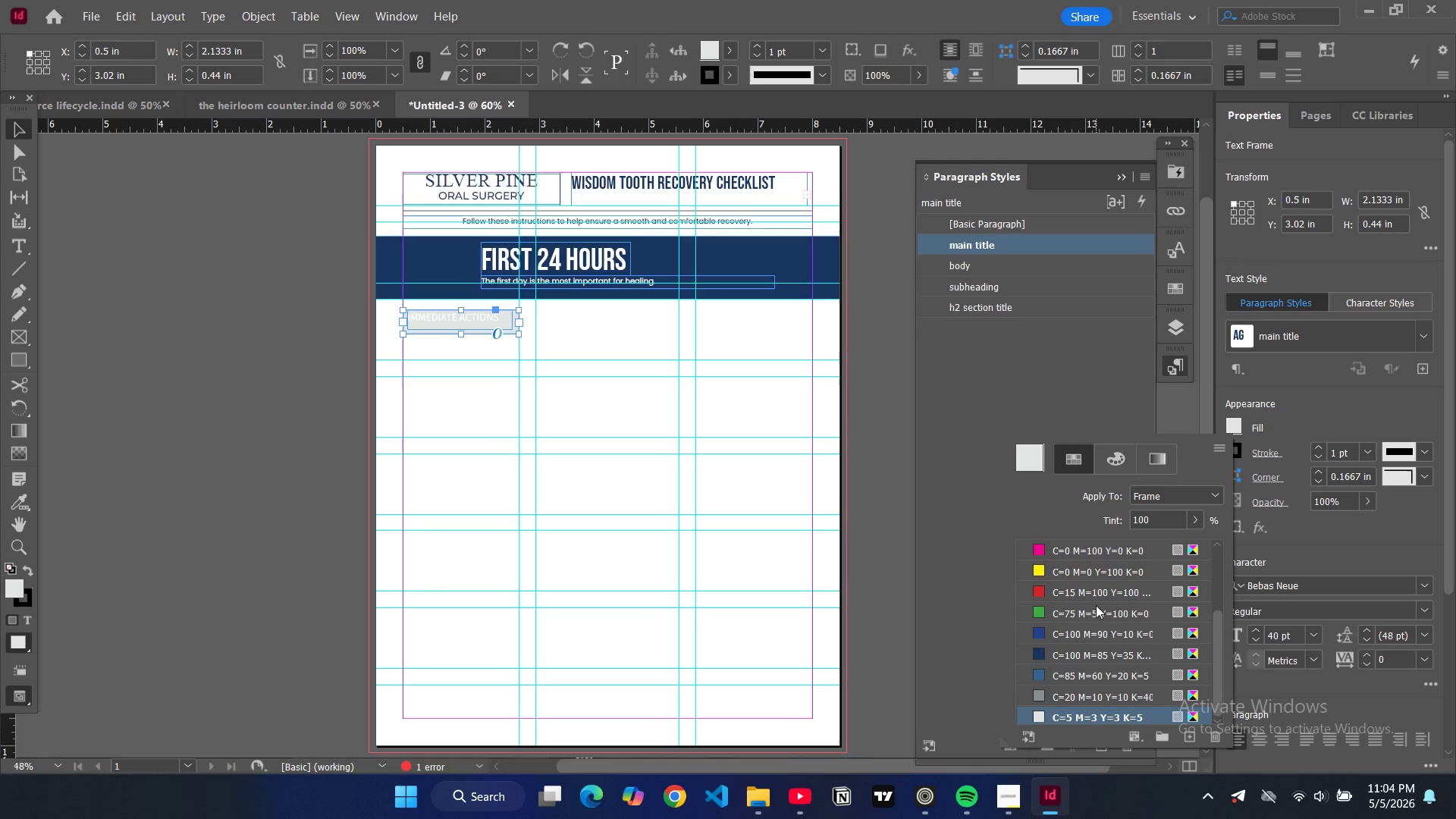 
scroll: coordinate [1096, 605], scroll_direction: down, amount: 4.0
 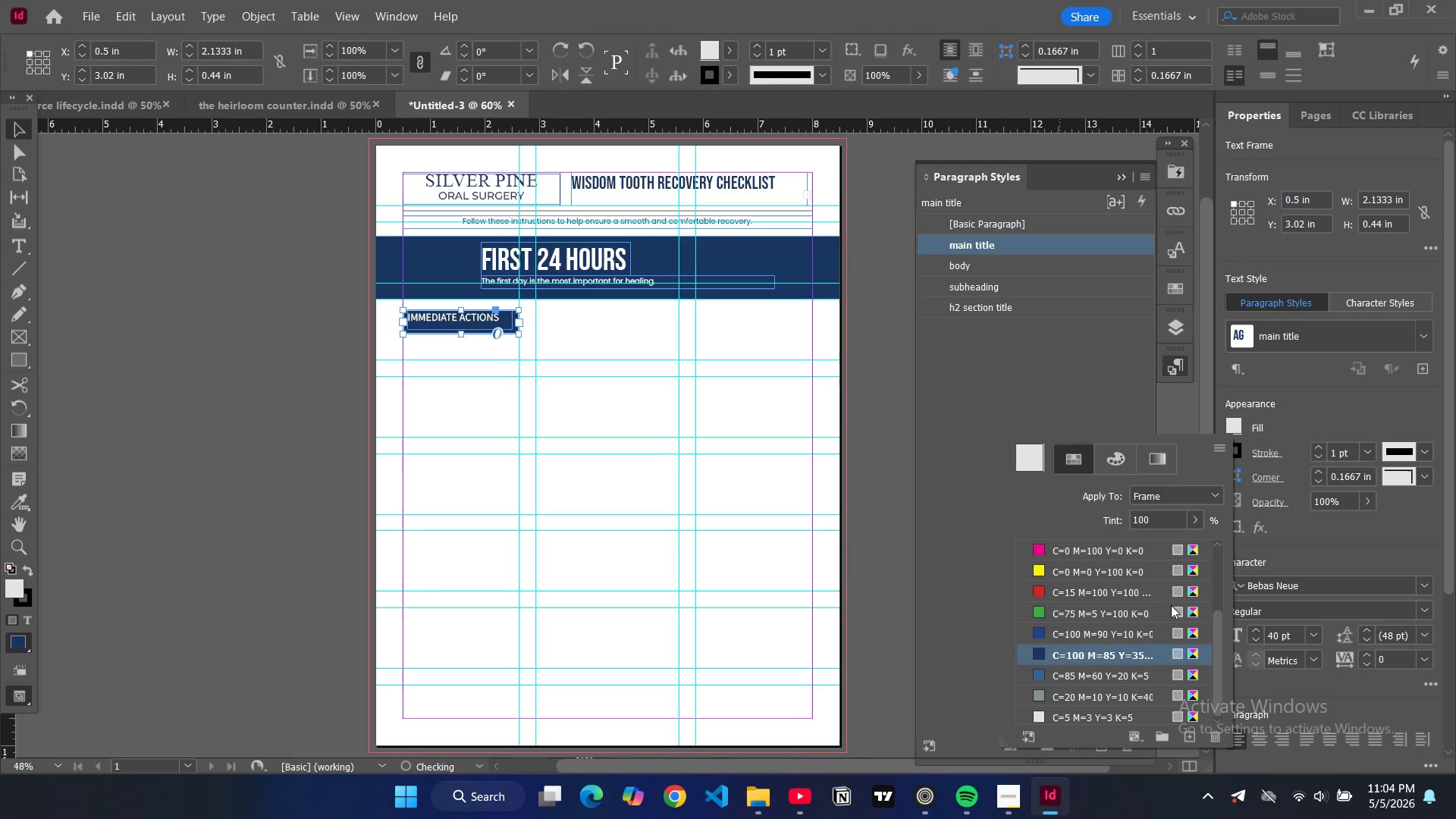 
left_click([1042, 650])
 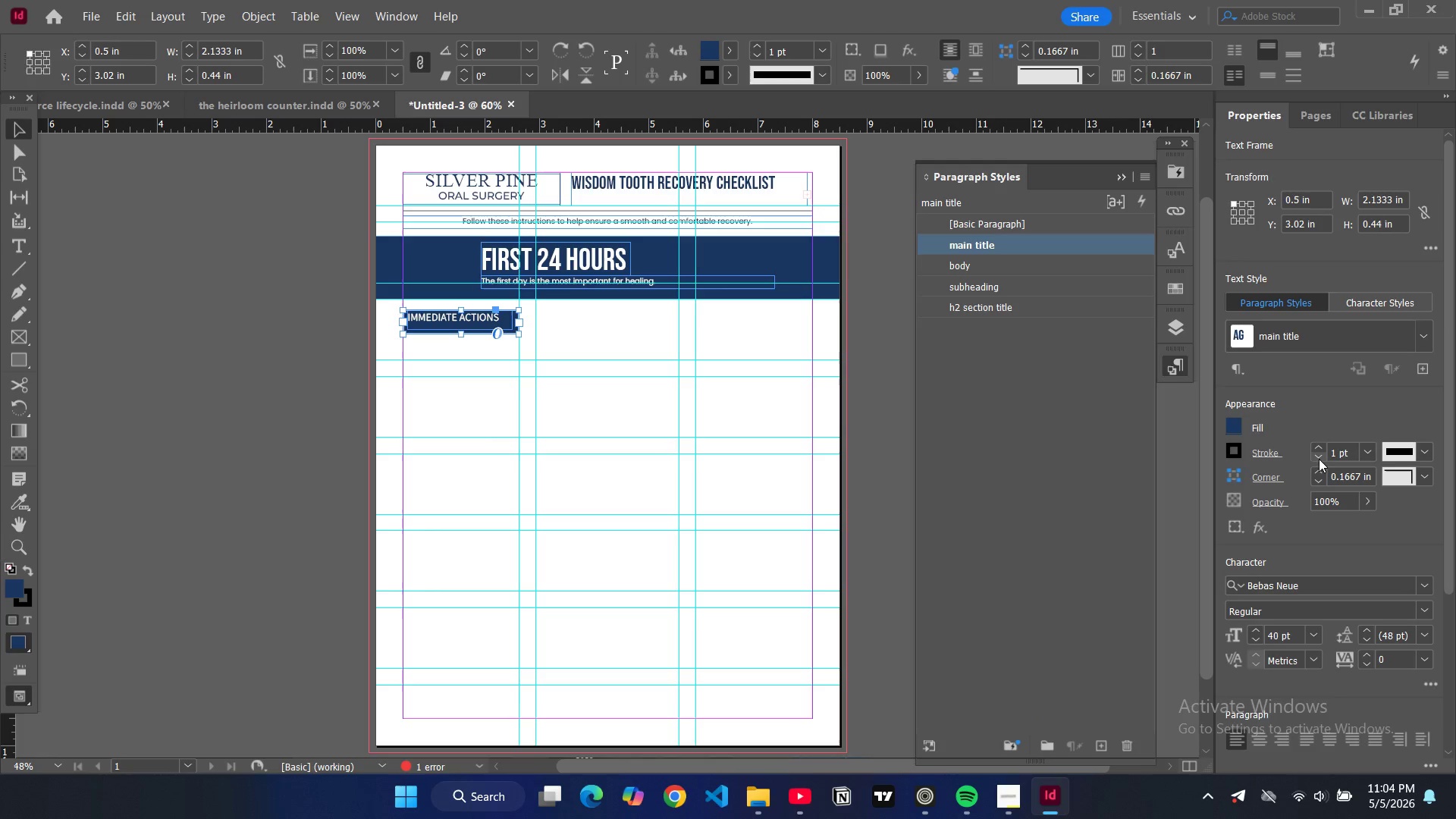 
left_click([1319, 459])
 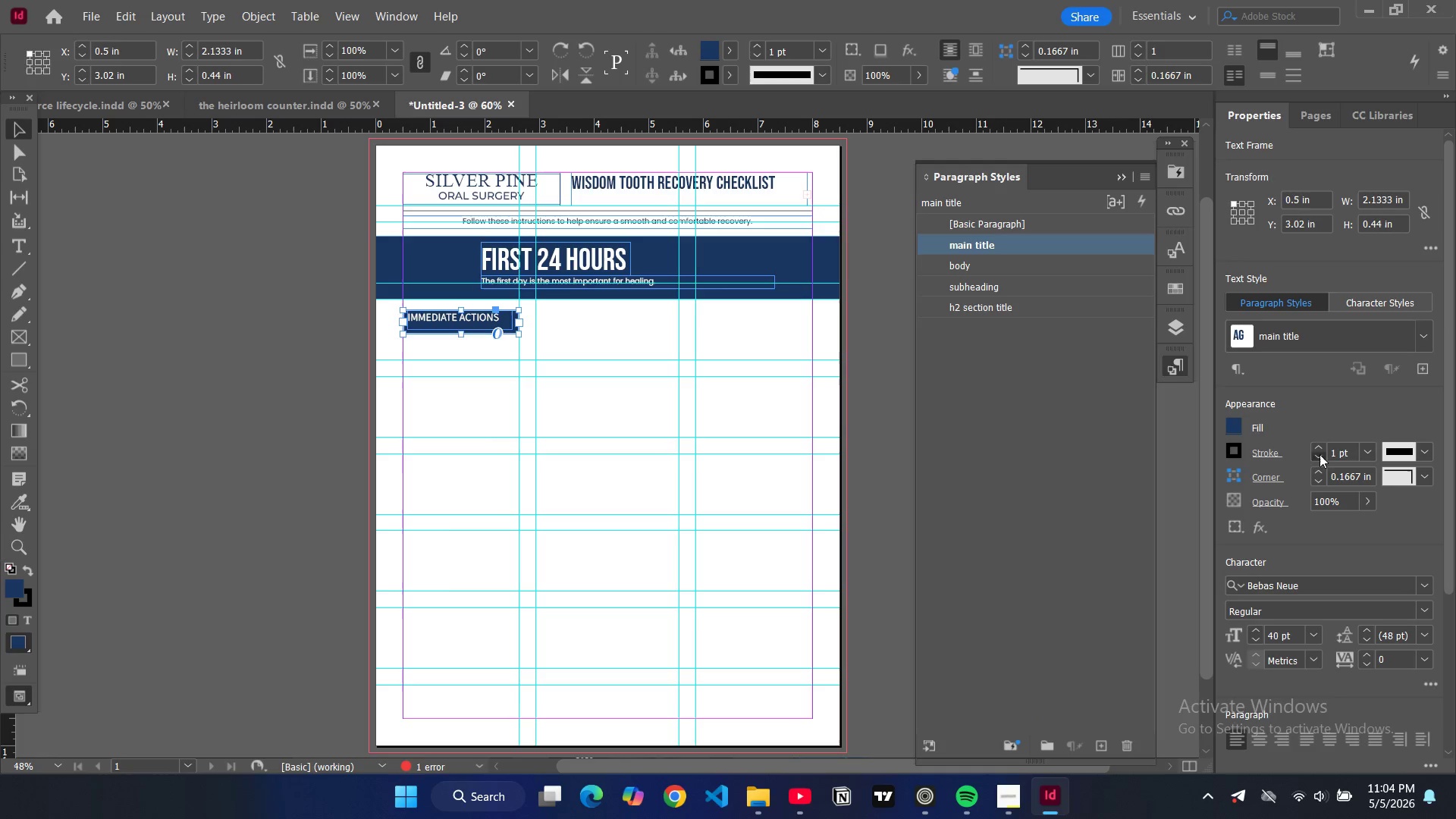 
left_click([1320, 454])
 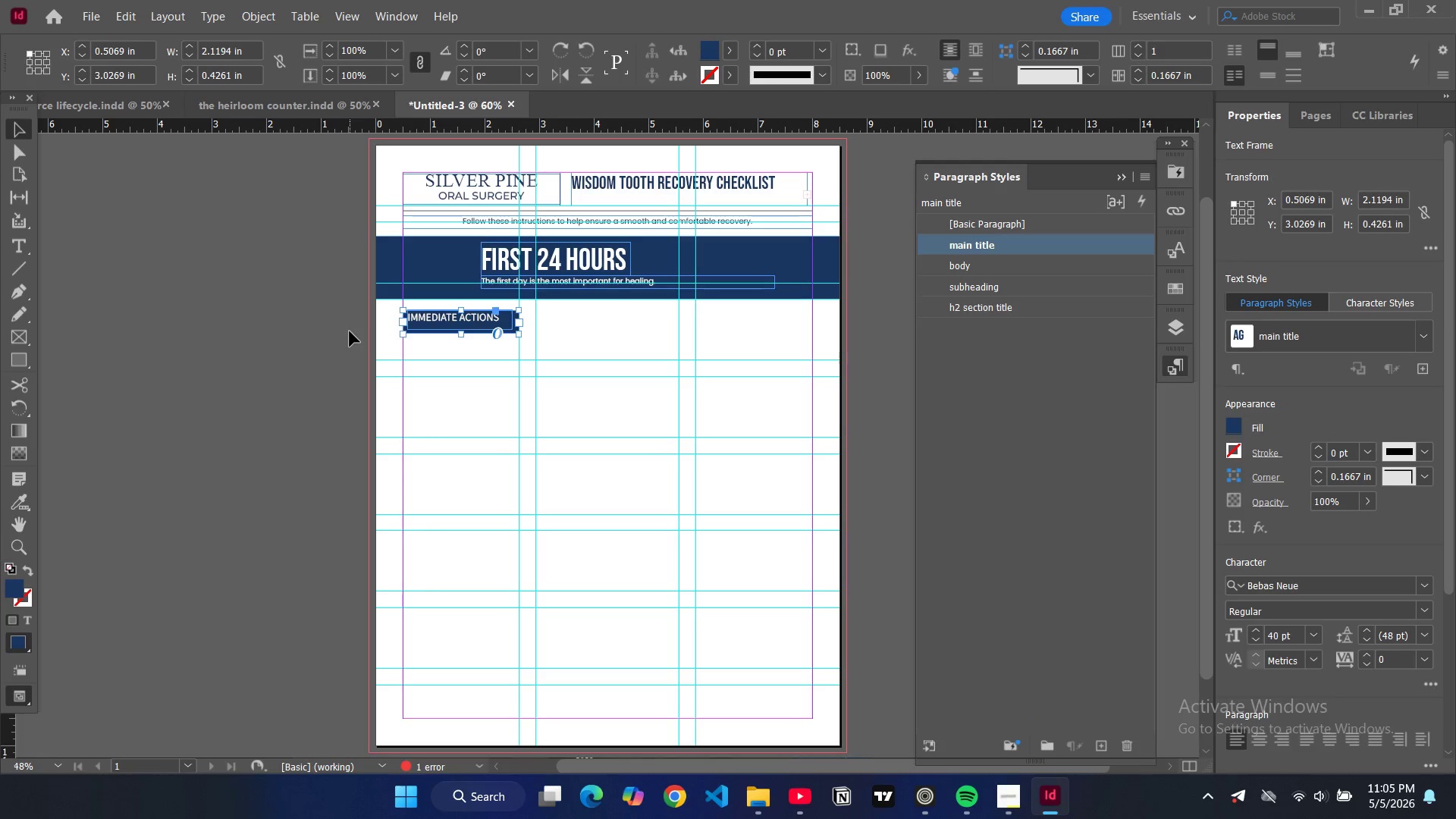 
left_click([350, 331])
 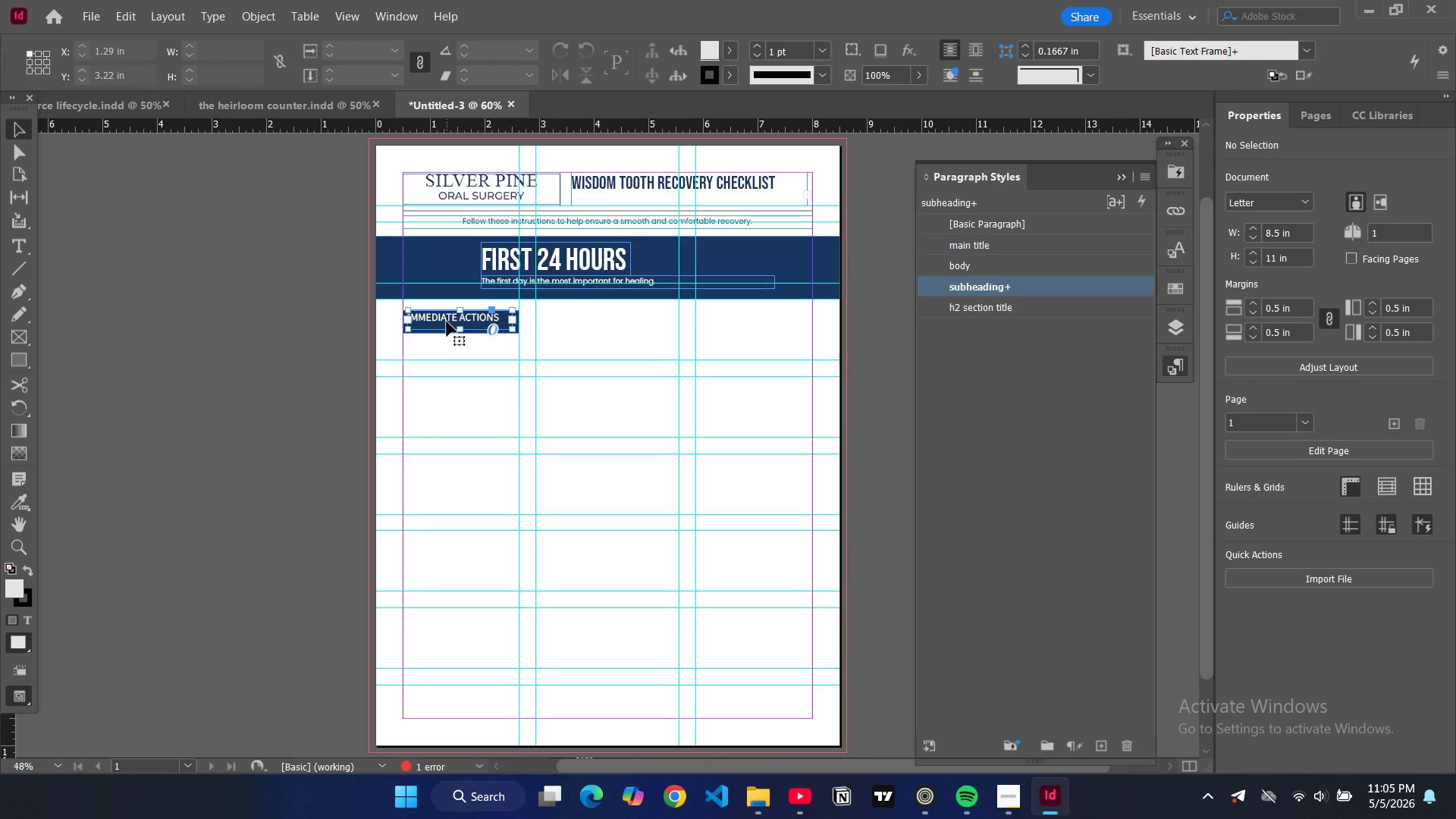 
left_click([447, 322])
 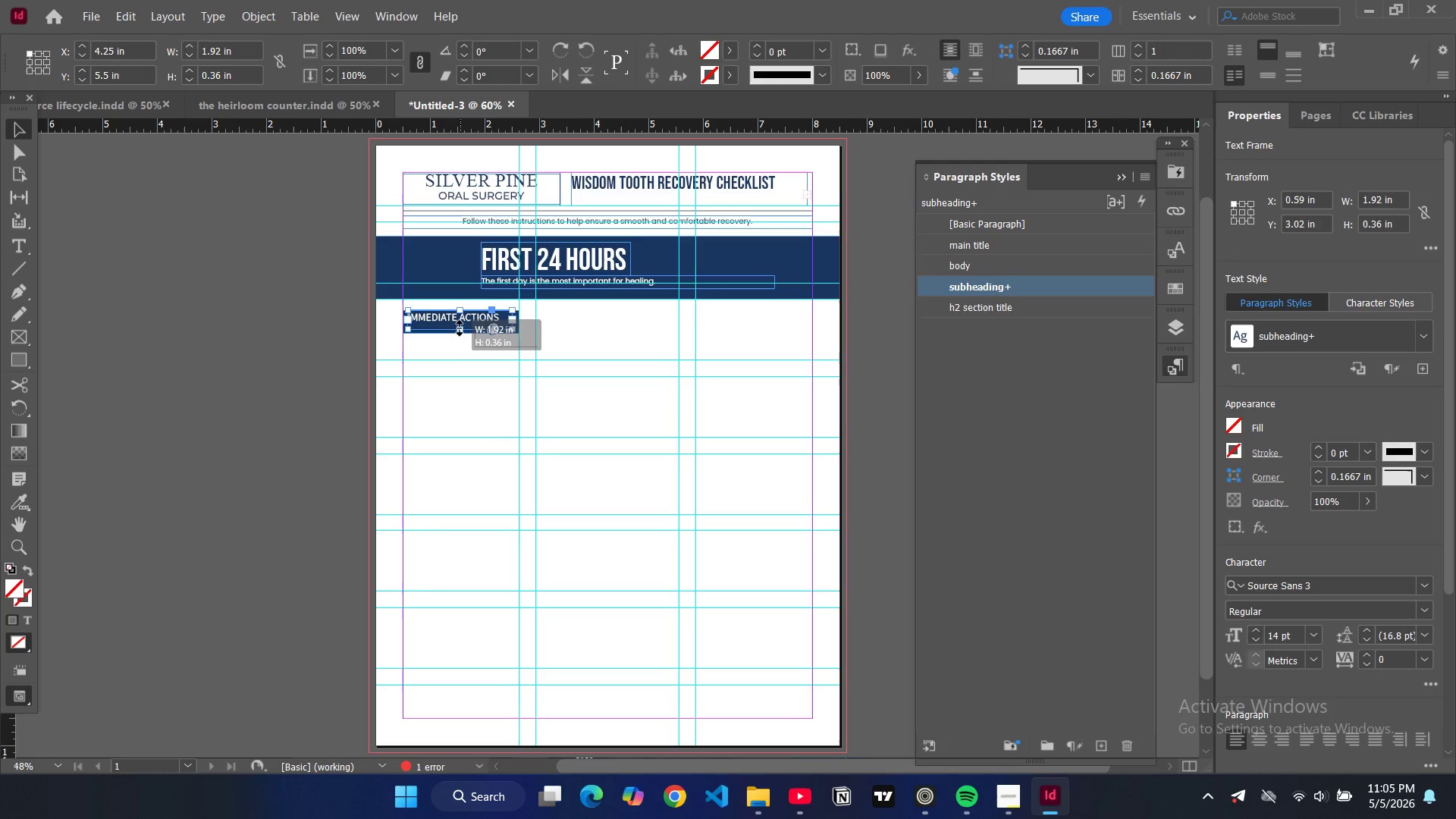 
left_click_drag(start_coordinate=[461, 331], to_coordinate=[460, 325])
 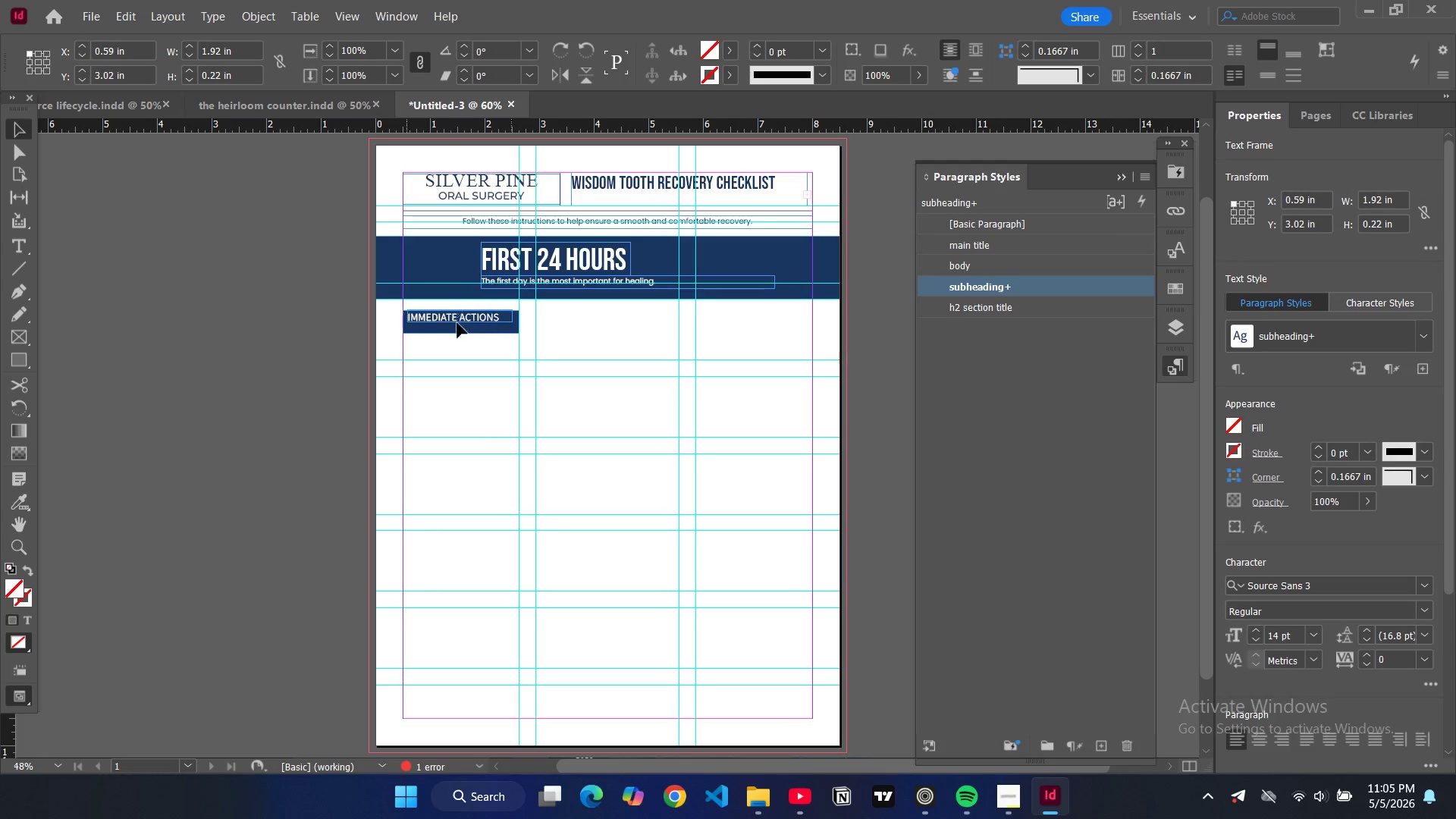 
left_click_drag(start_coordinate=[453, 315], to_coordinate=[454, 323])
 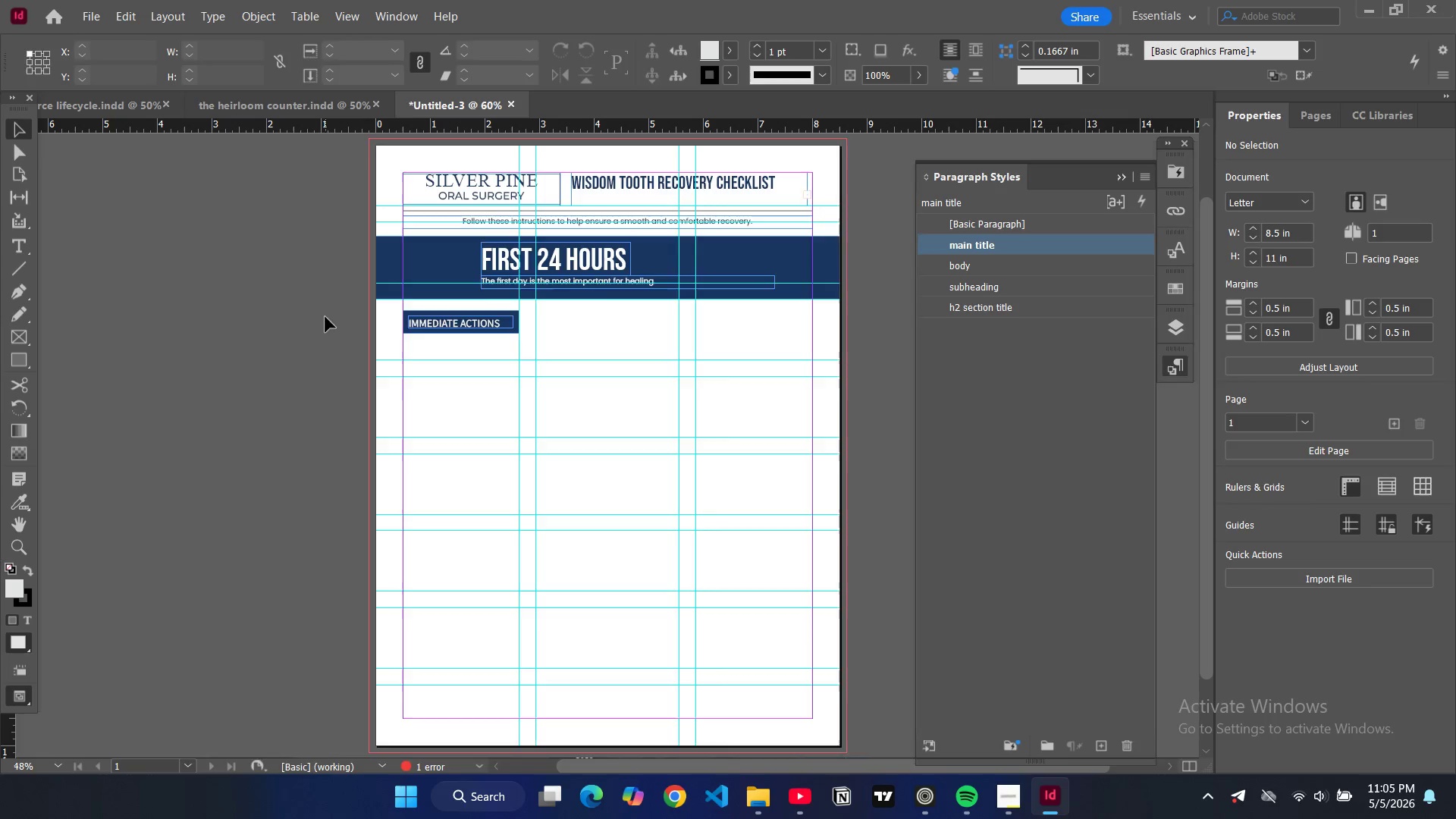 
key(W)
 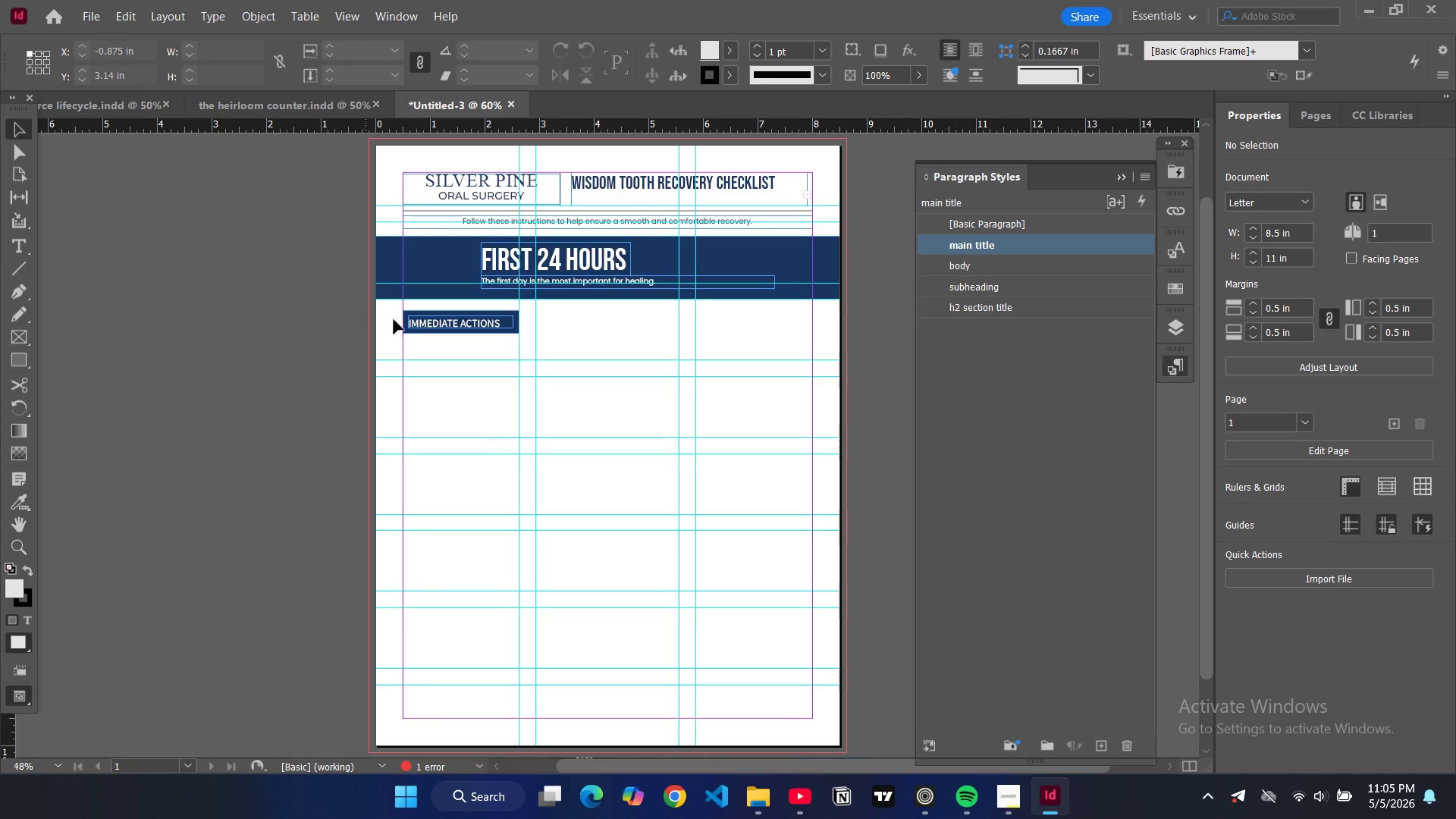 
key(W)
 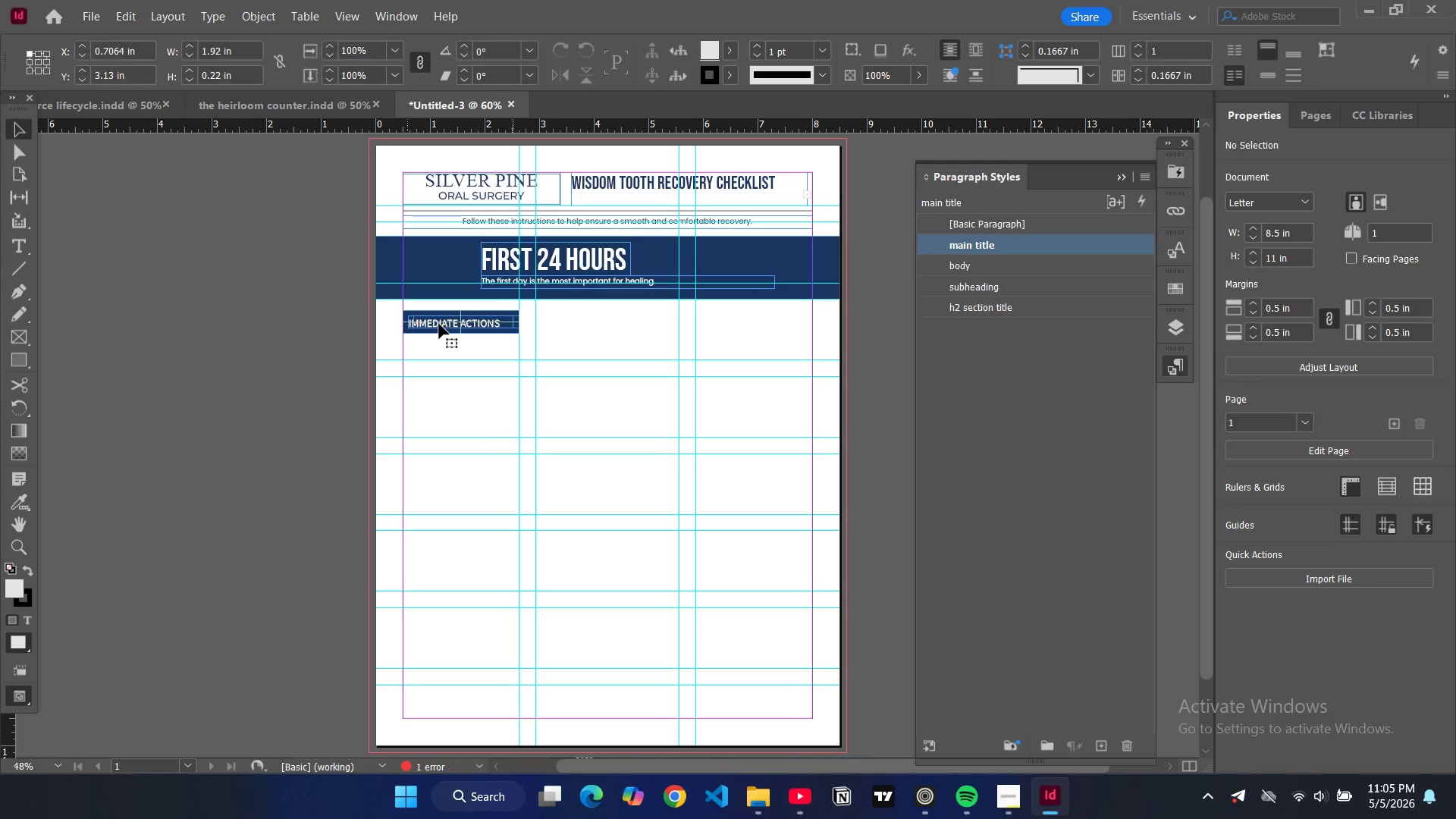 
left_click_drag(start_coordinate=[435, 325], to_coordinate=[442, 325])
 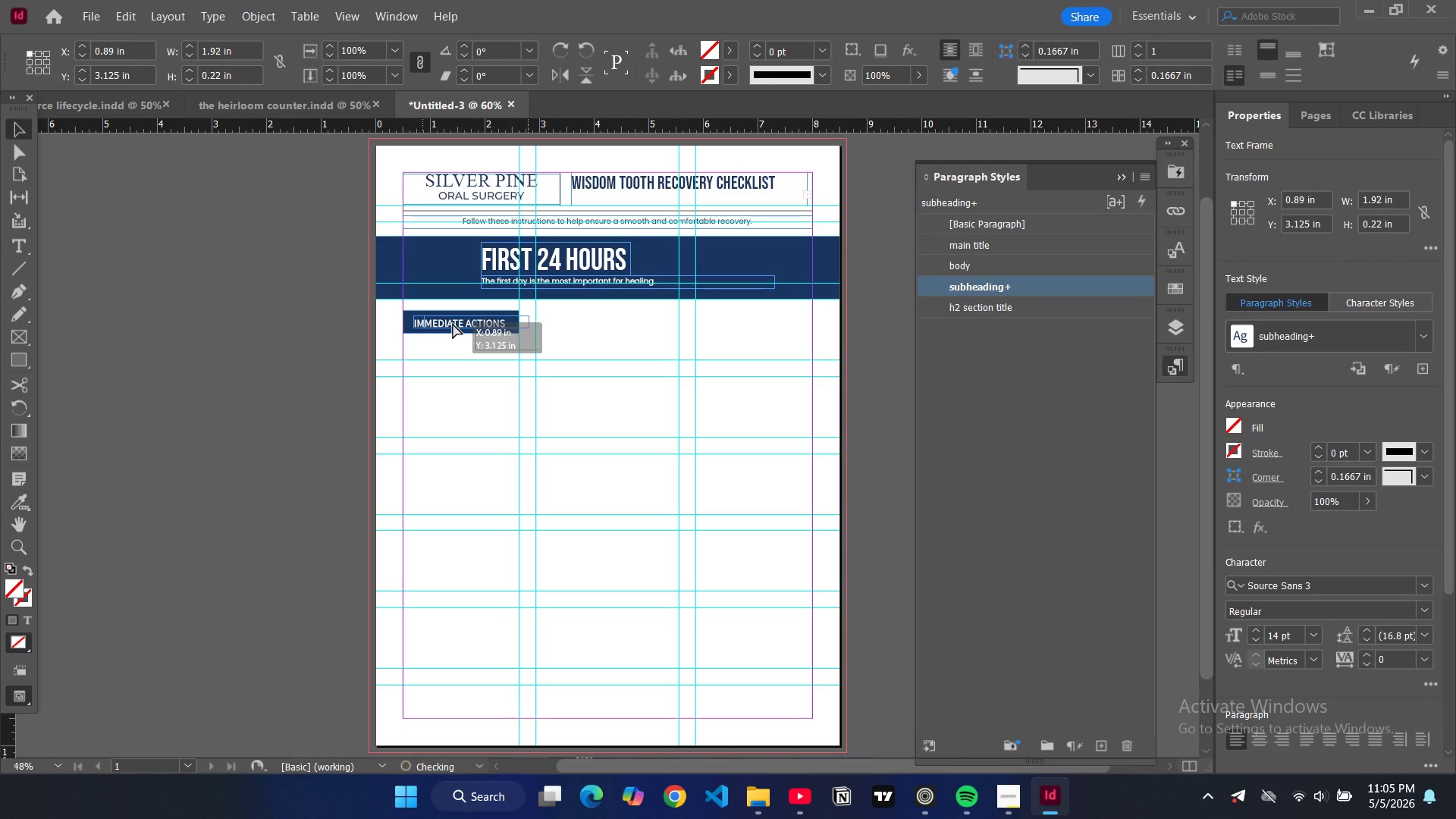 
left_click_drag(start_coordinate=[441, 323], to_coordinate=[437, 322])
 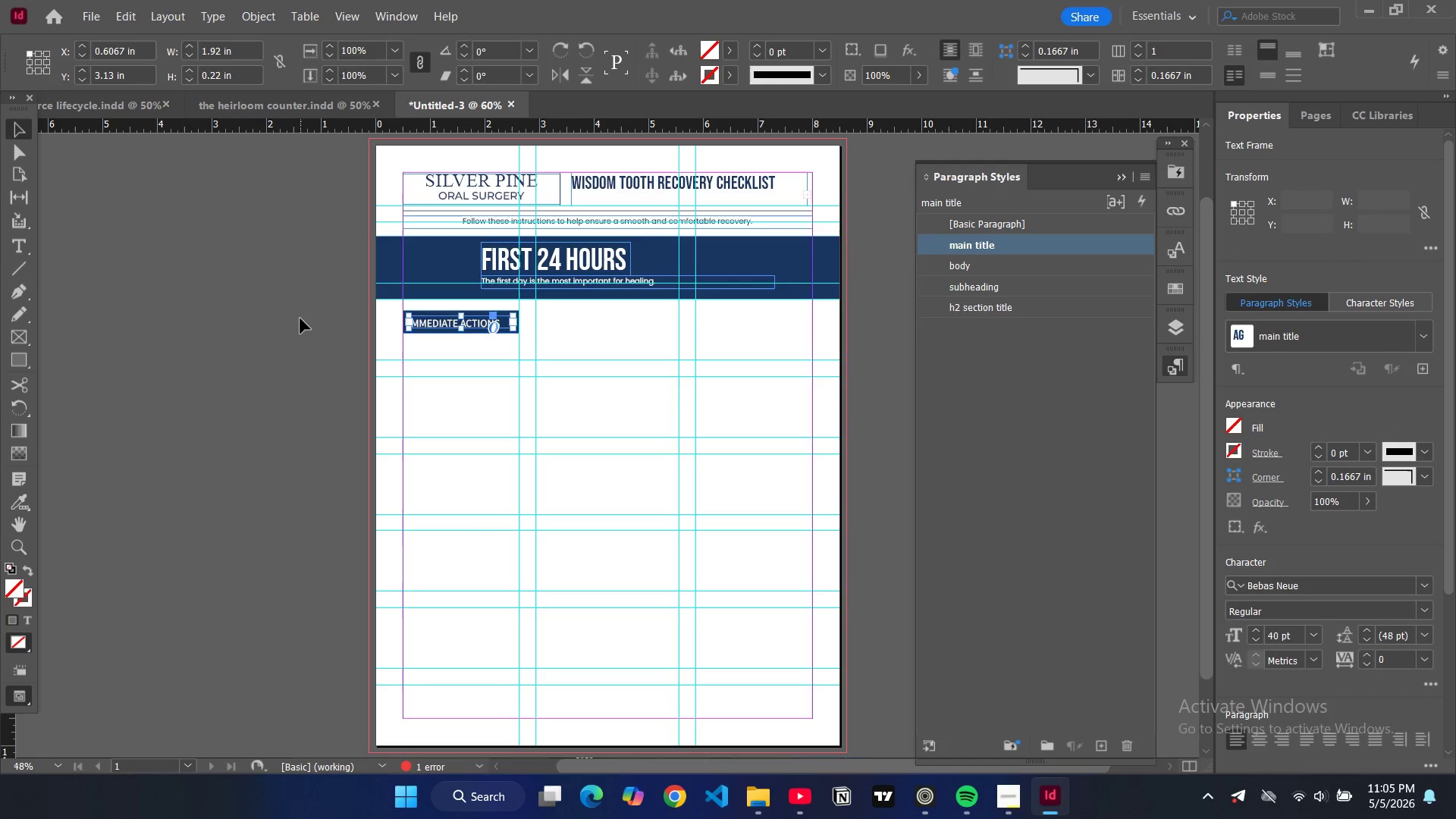 
left_click([300, 318])
 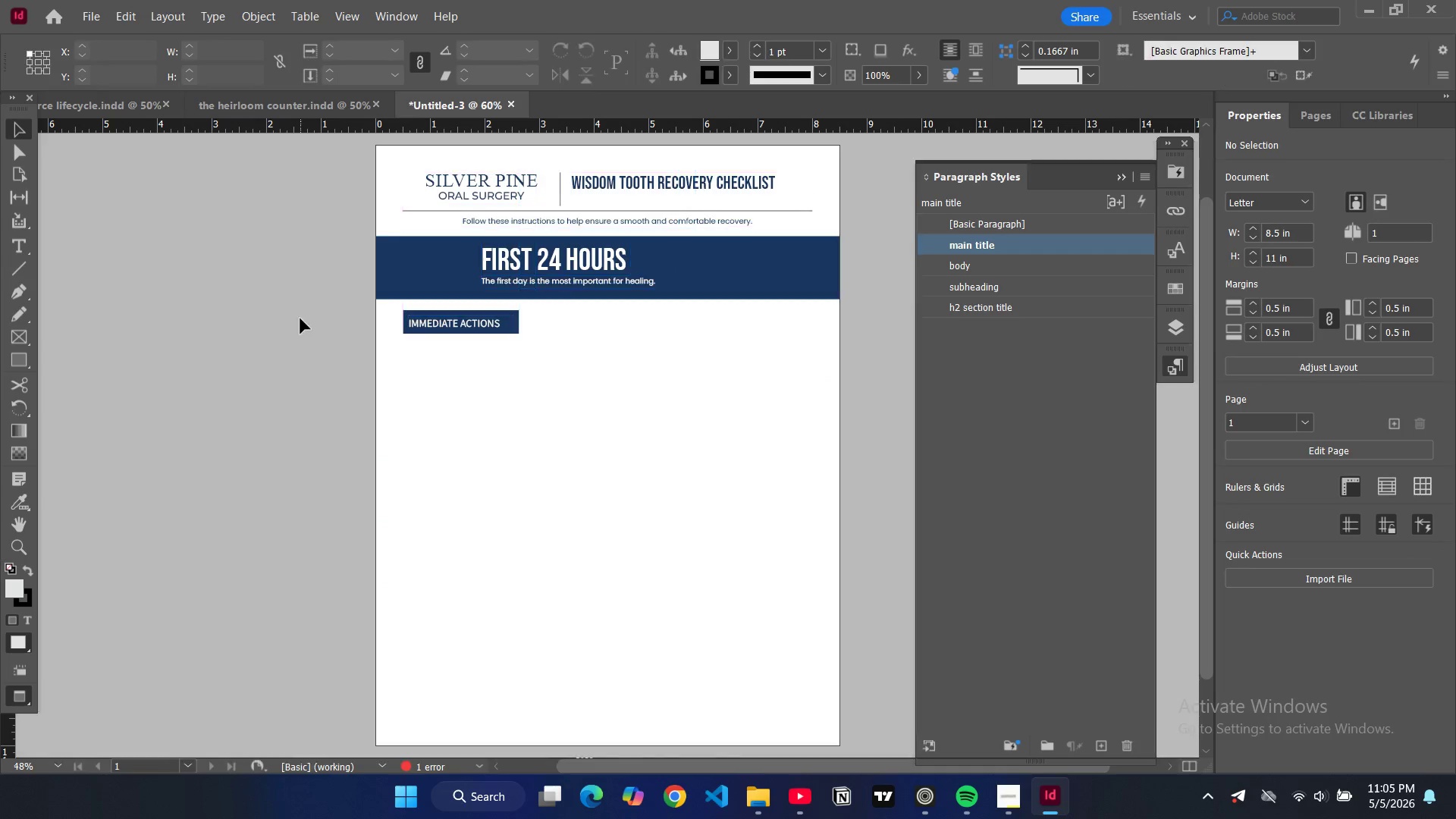 
key(W)
 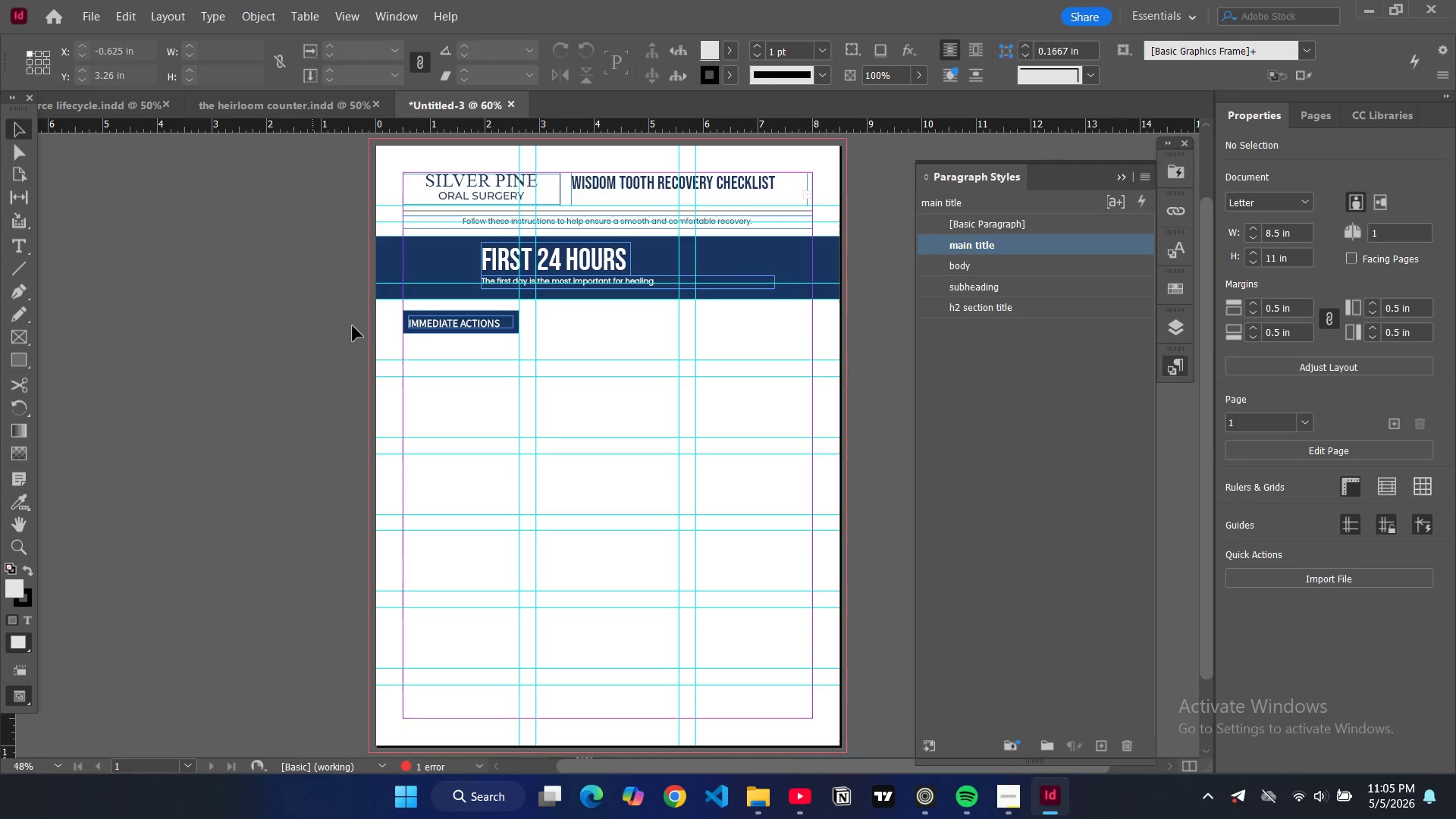 
key(W)
 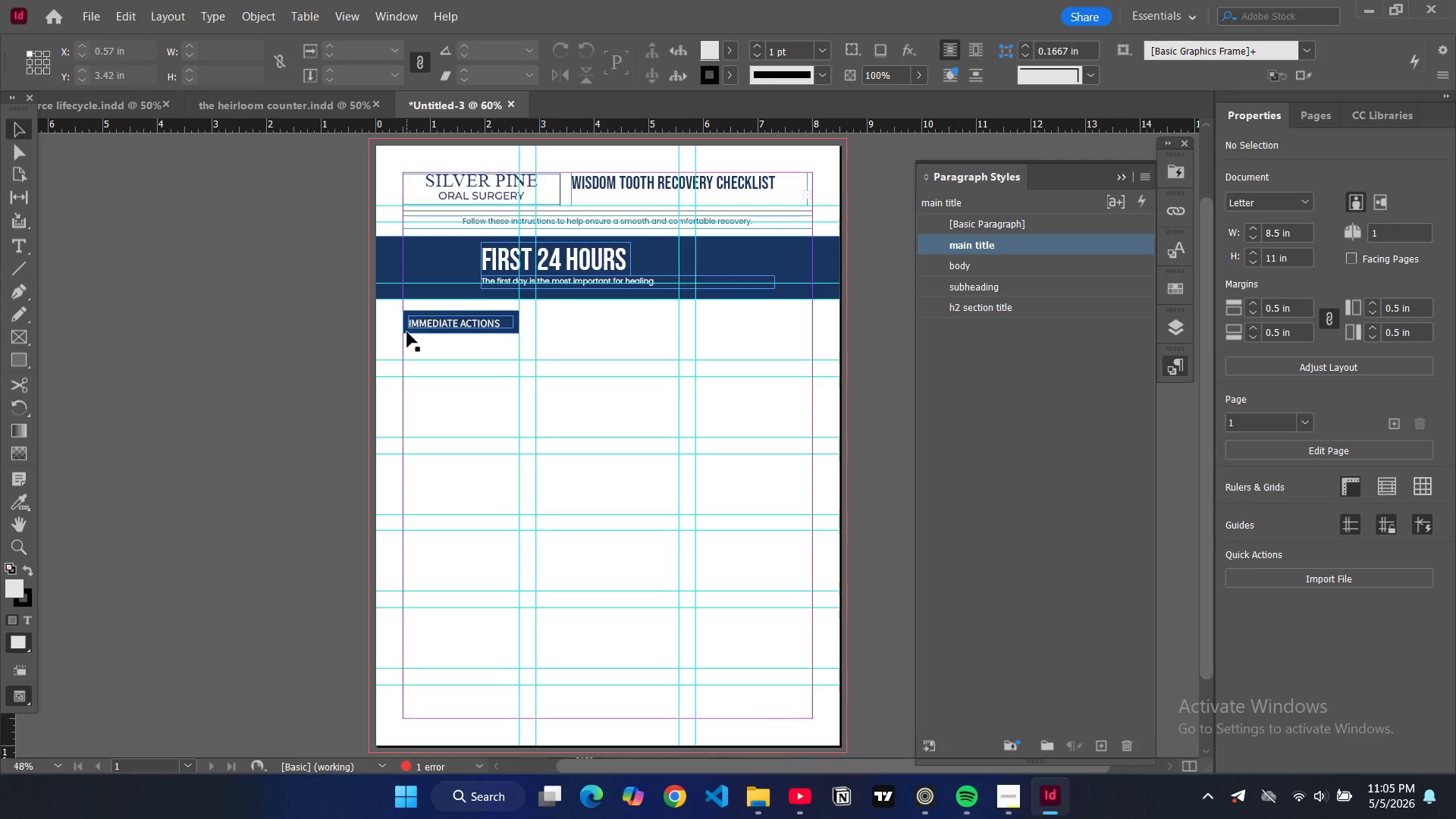 
left_click([407, 332])
 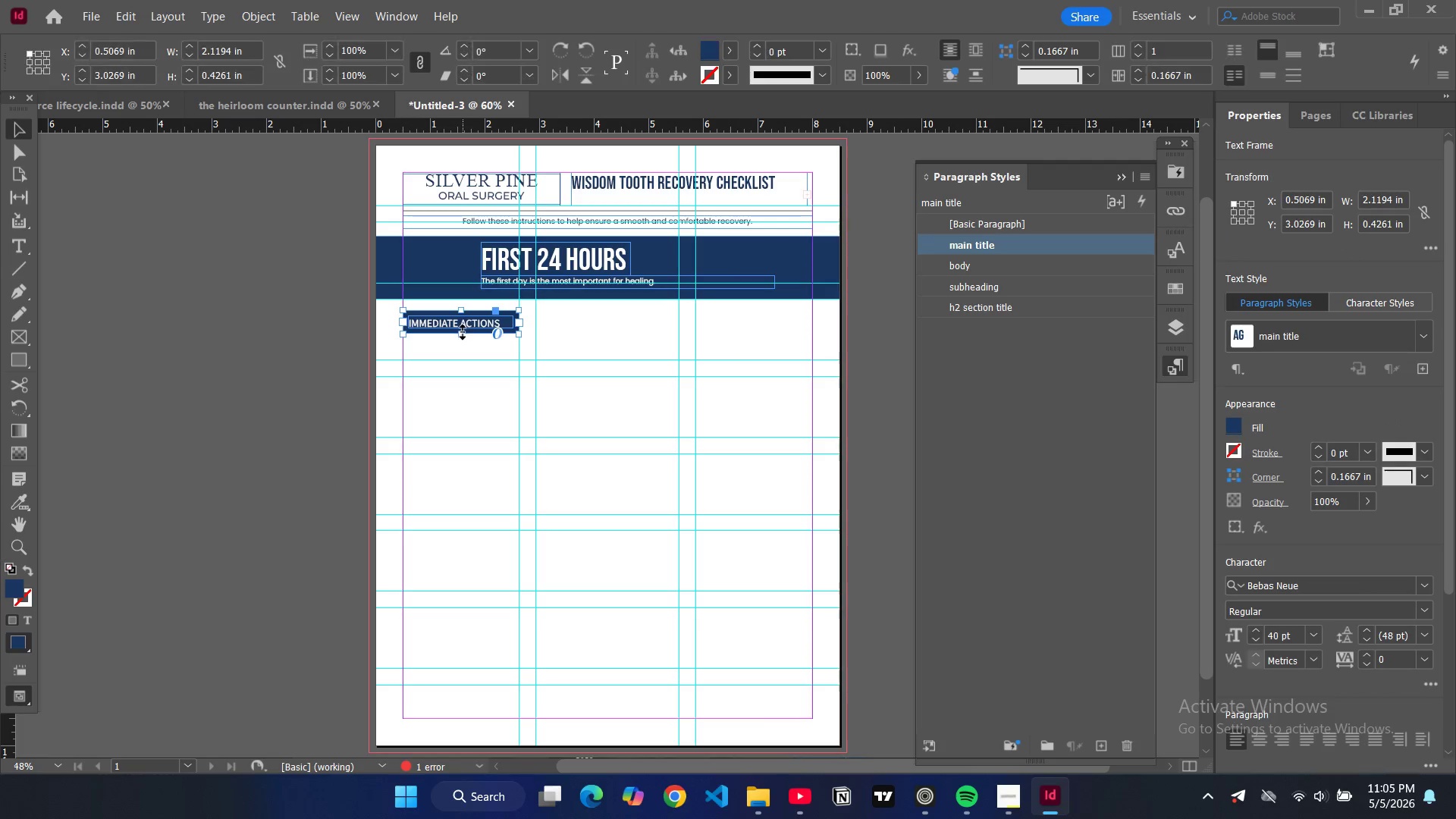 
left_click_drag(start_coordinate=[463, 331], to_coordinate=[463, 337])
 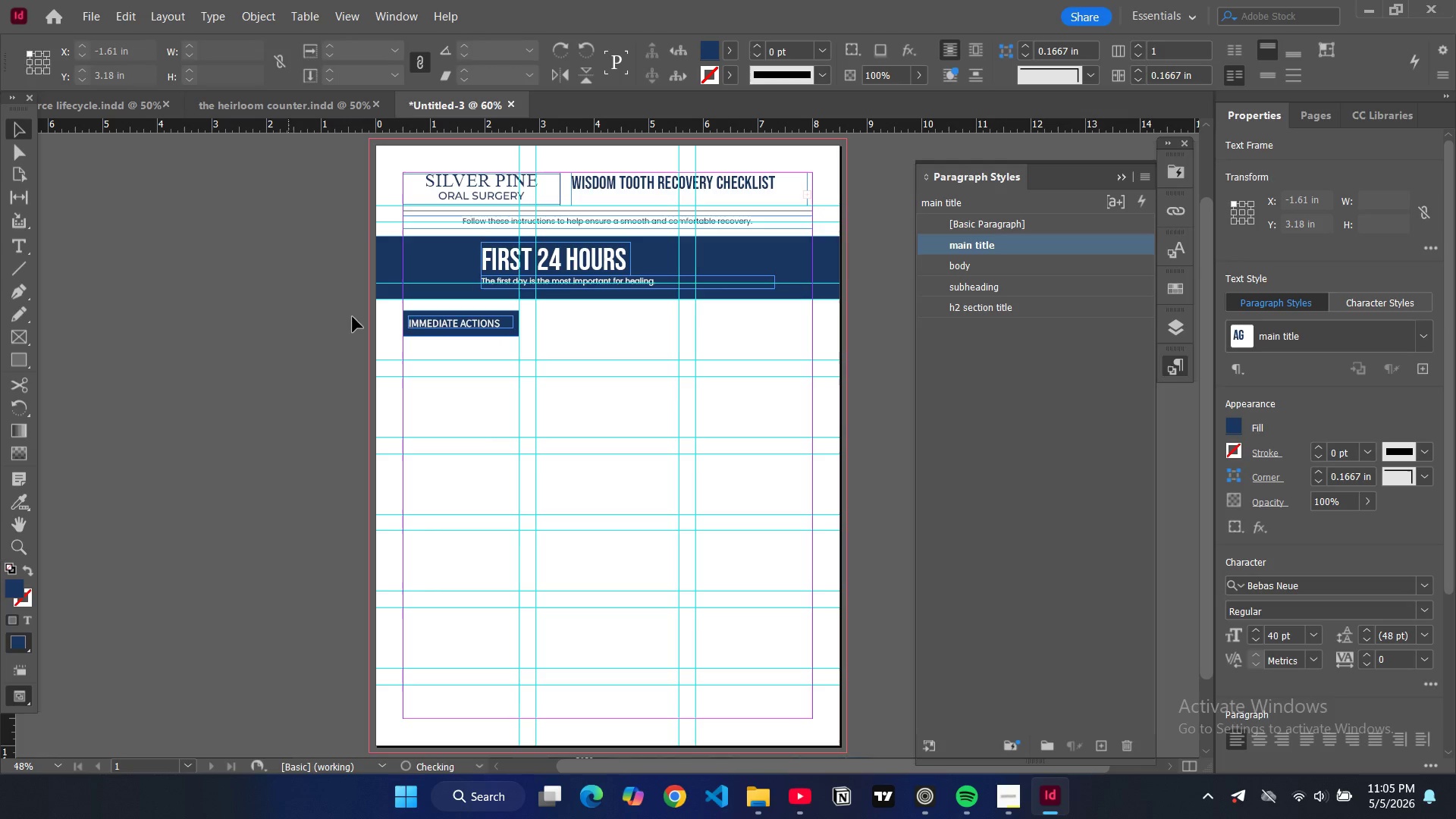 
left_click([287, 319])
 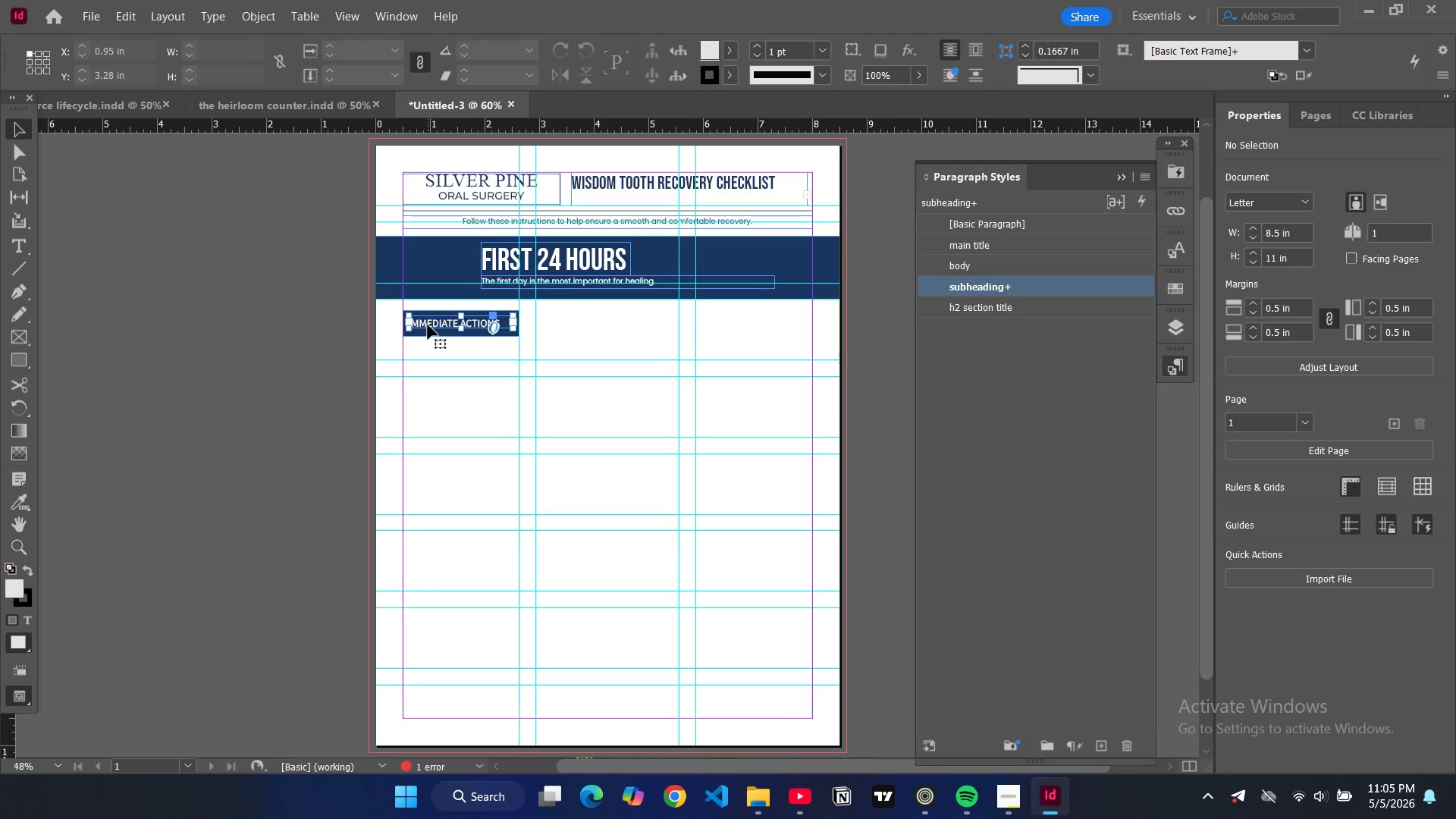 
left_click([428, 325])
 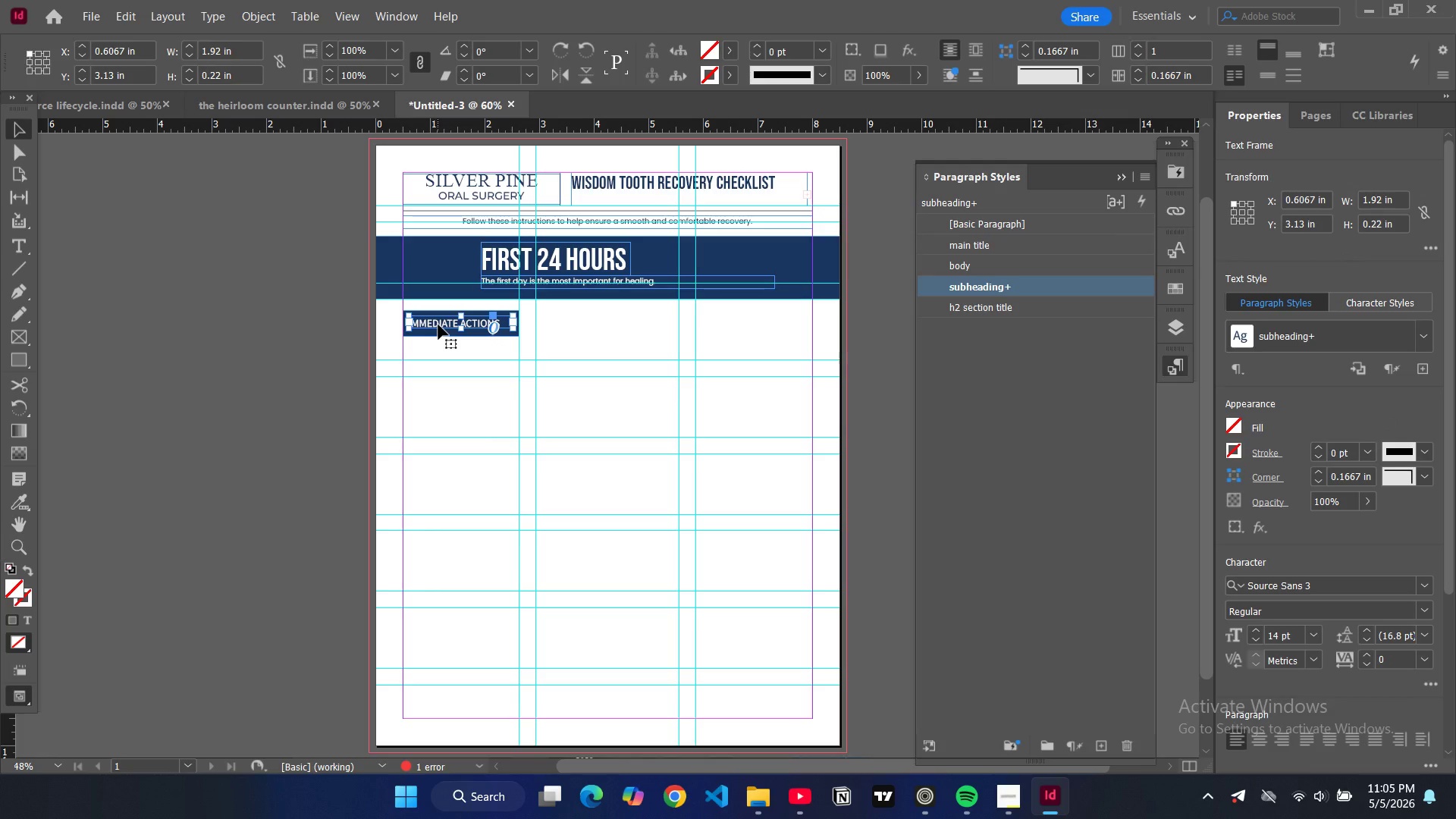 
key(Control+Shift+ShiftLeft)
 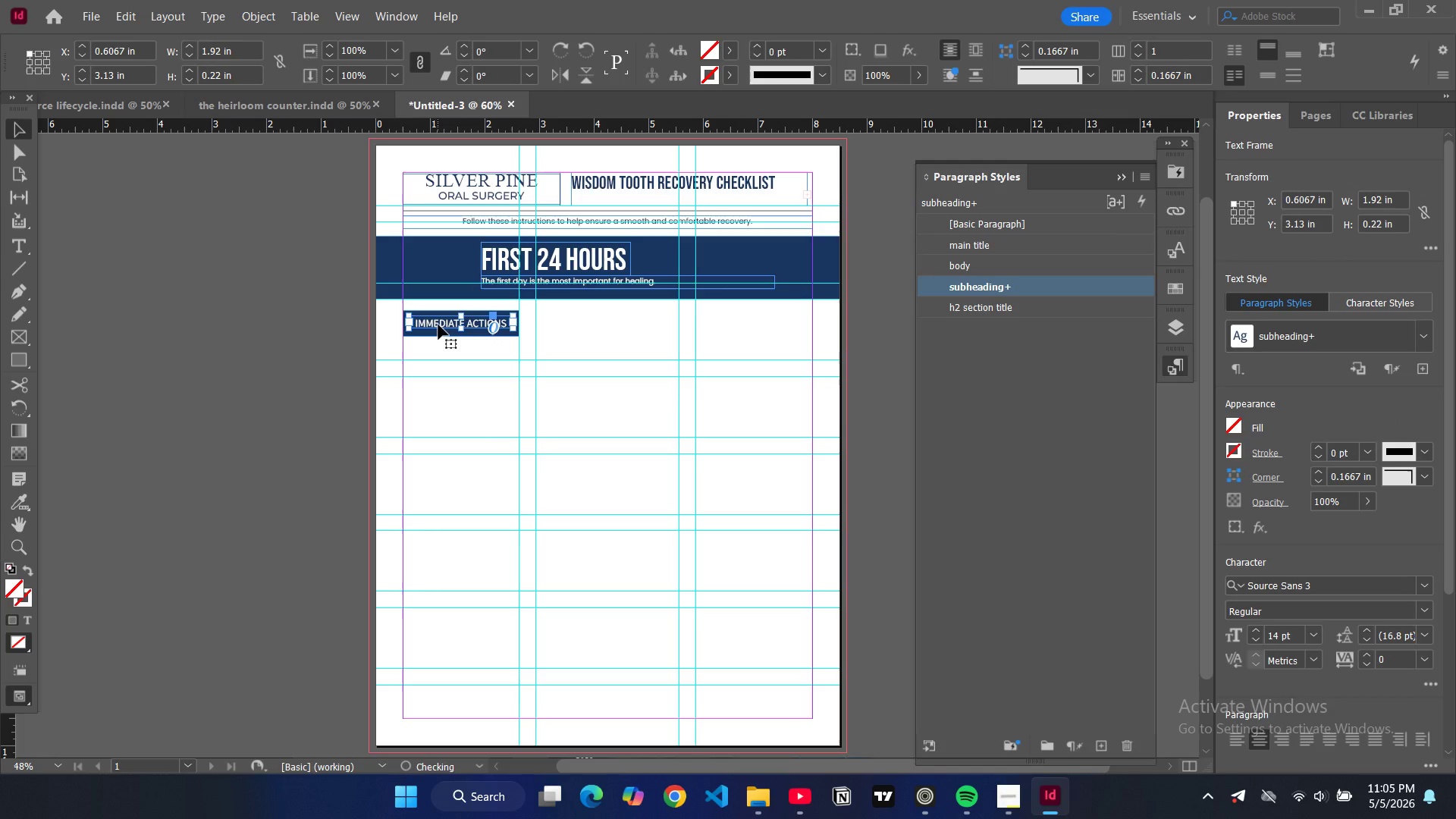 
key(Control+Shift+C)
 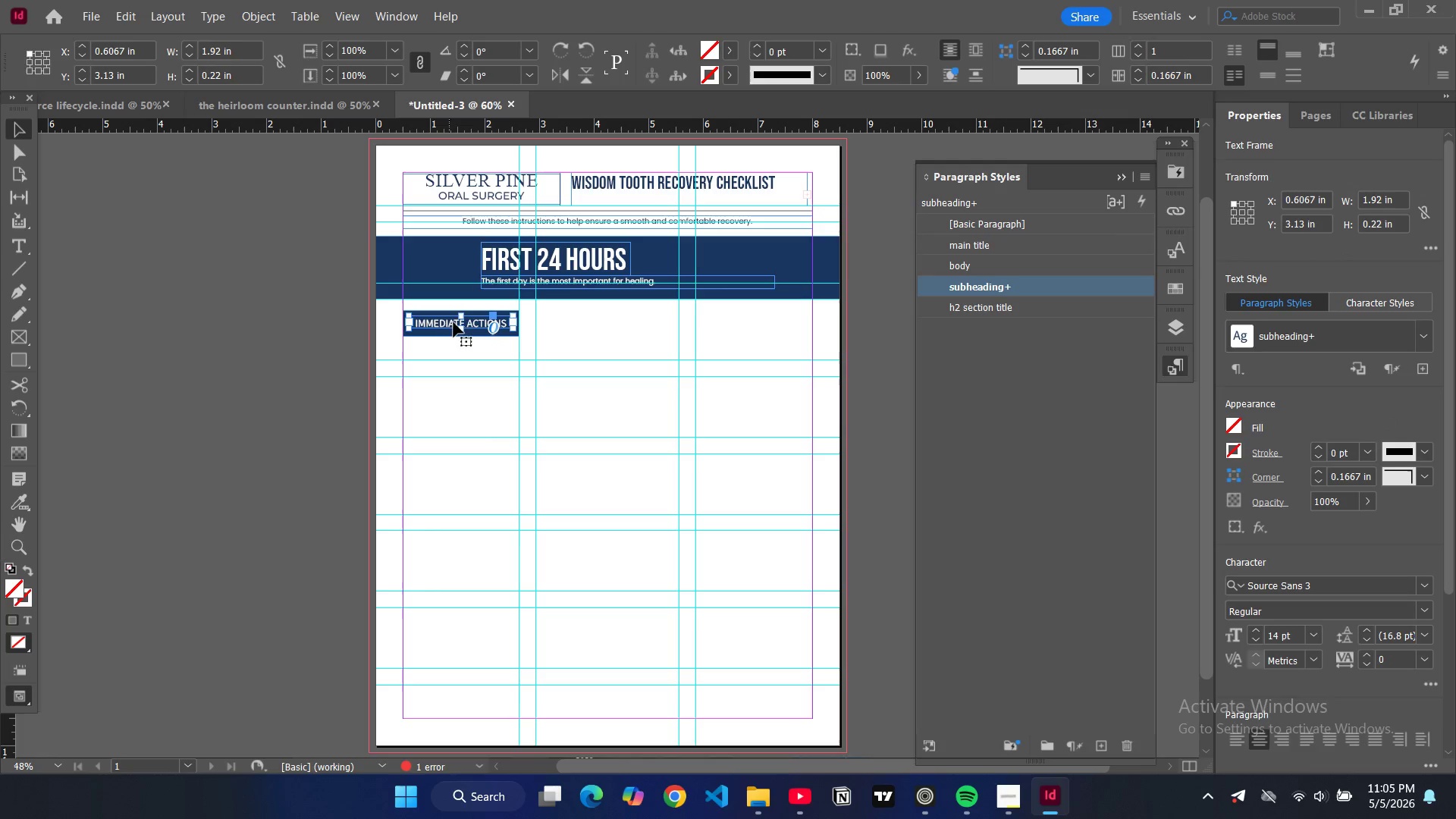 
left_click_drag(start_coordinate=[456, 322], to_coordinate=[458, 327])
 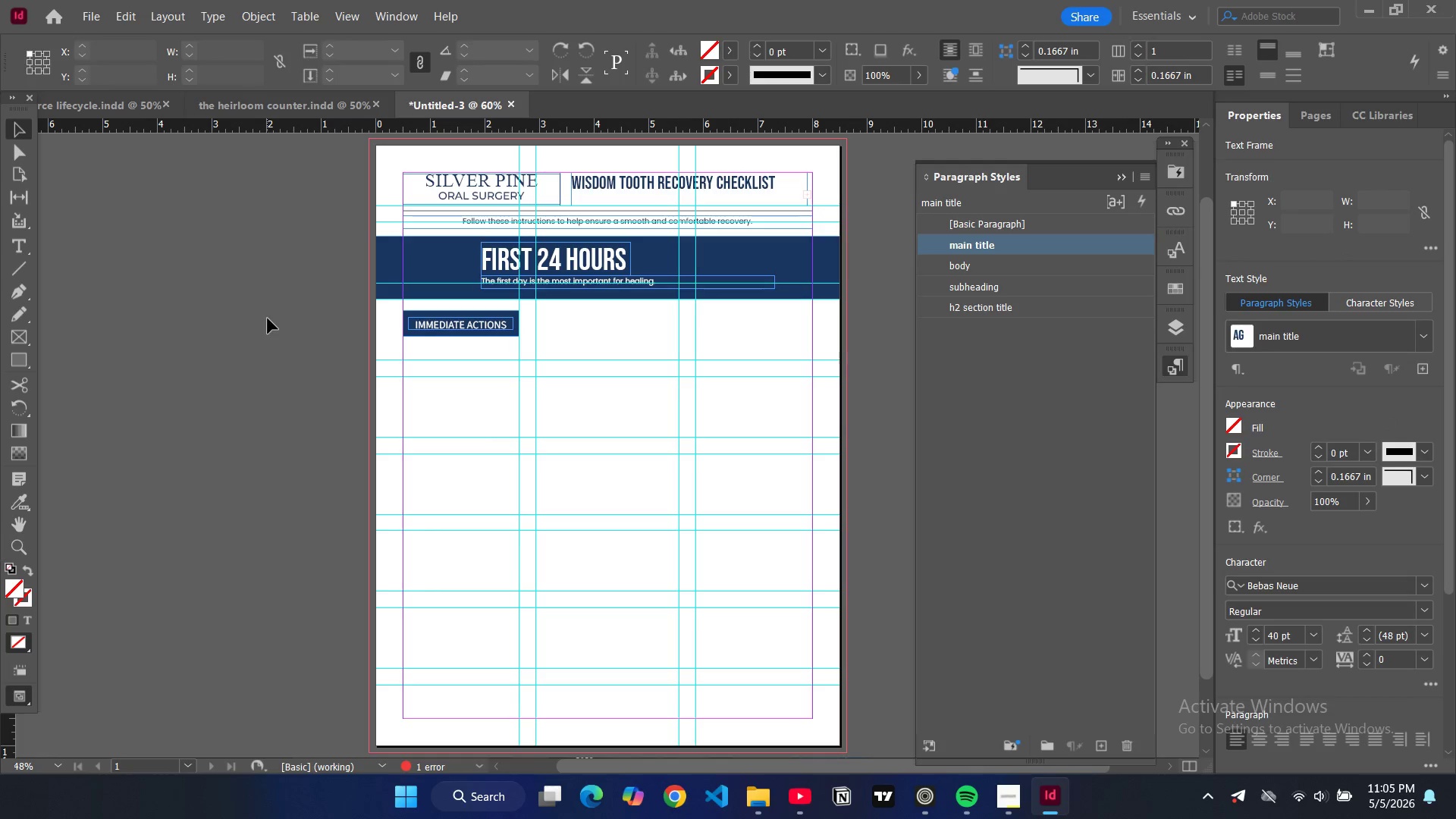 
left_click([268, 318])
 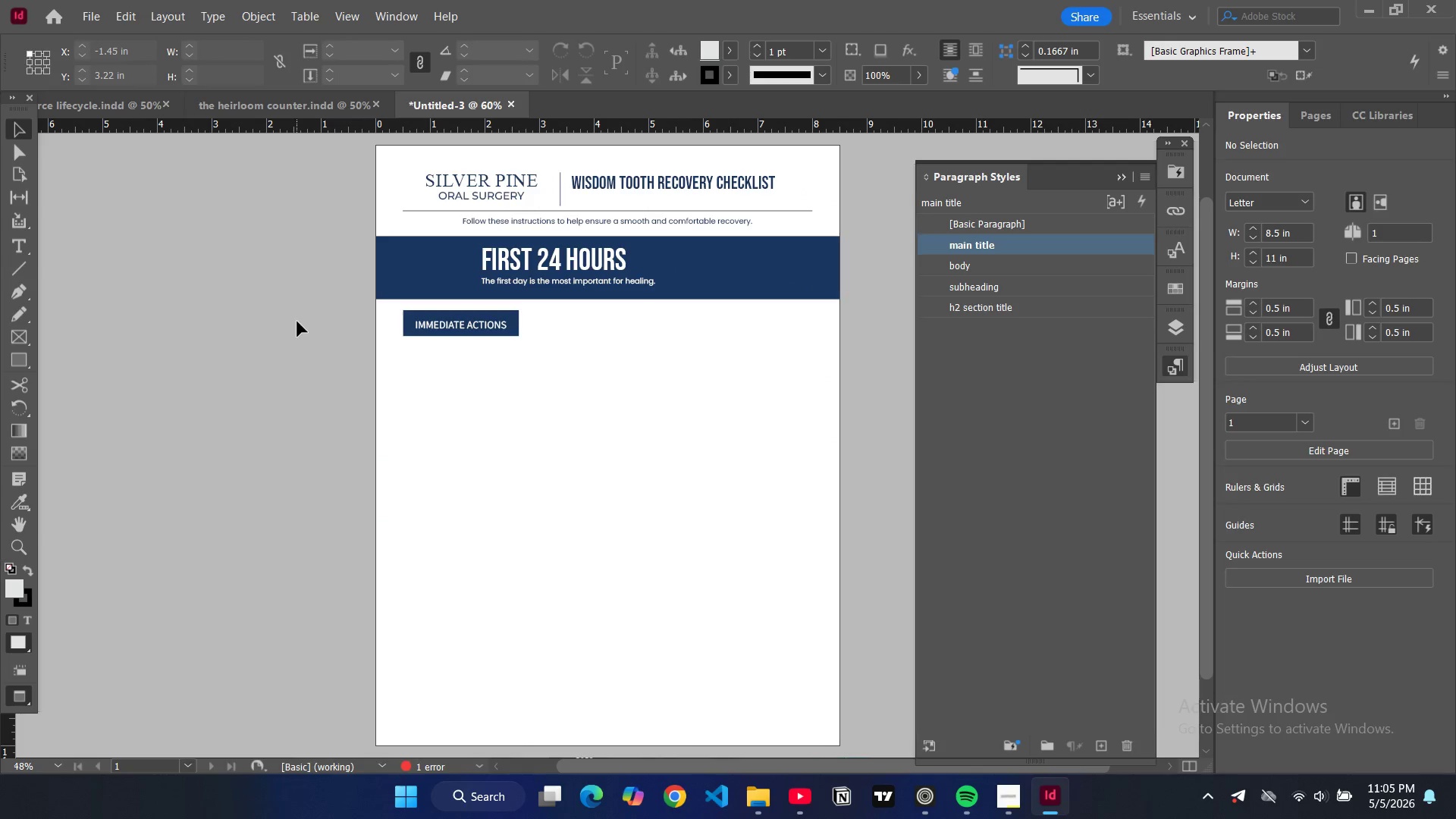 
type(WW)
 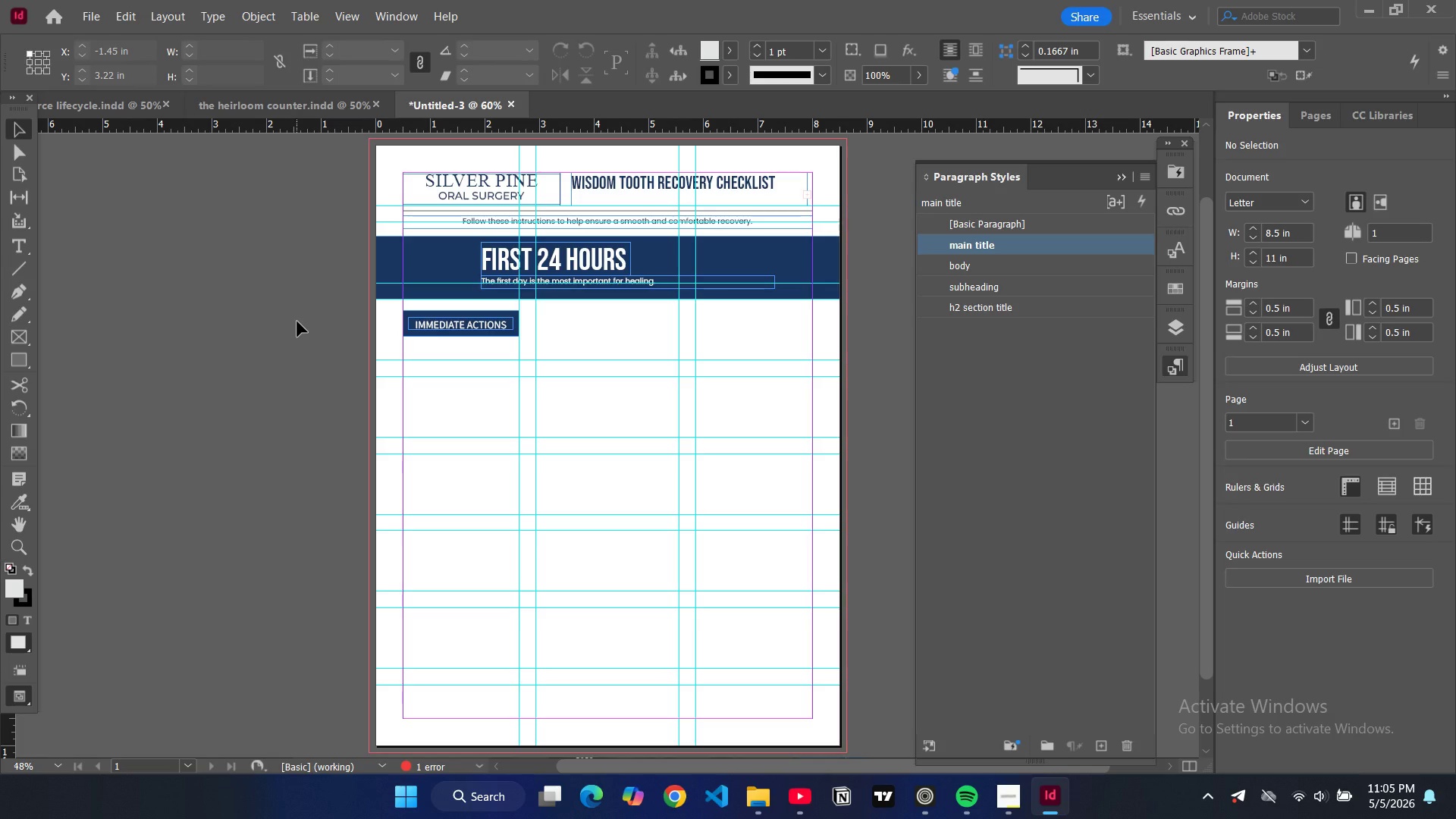 
wait(8.45)
 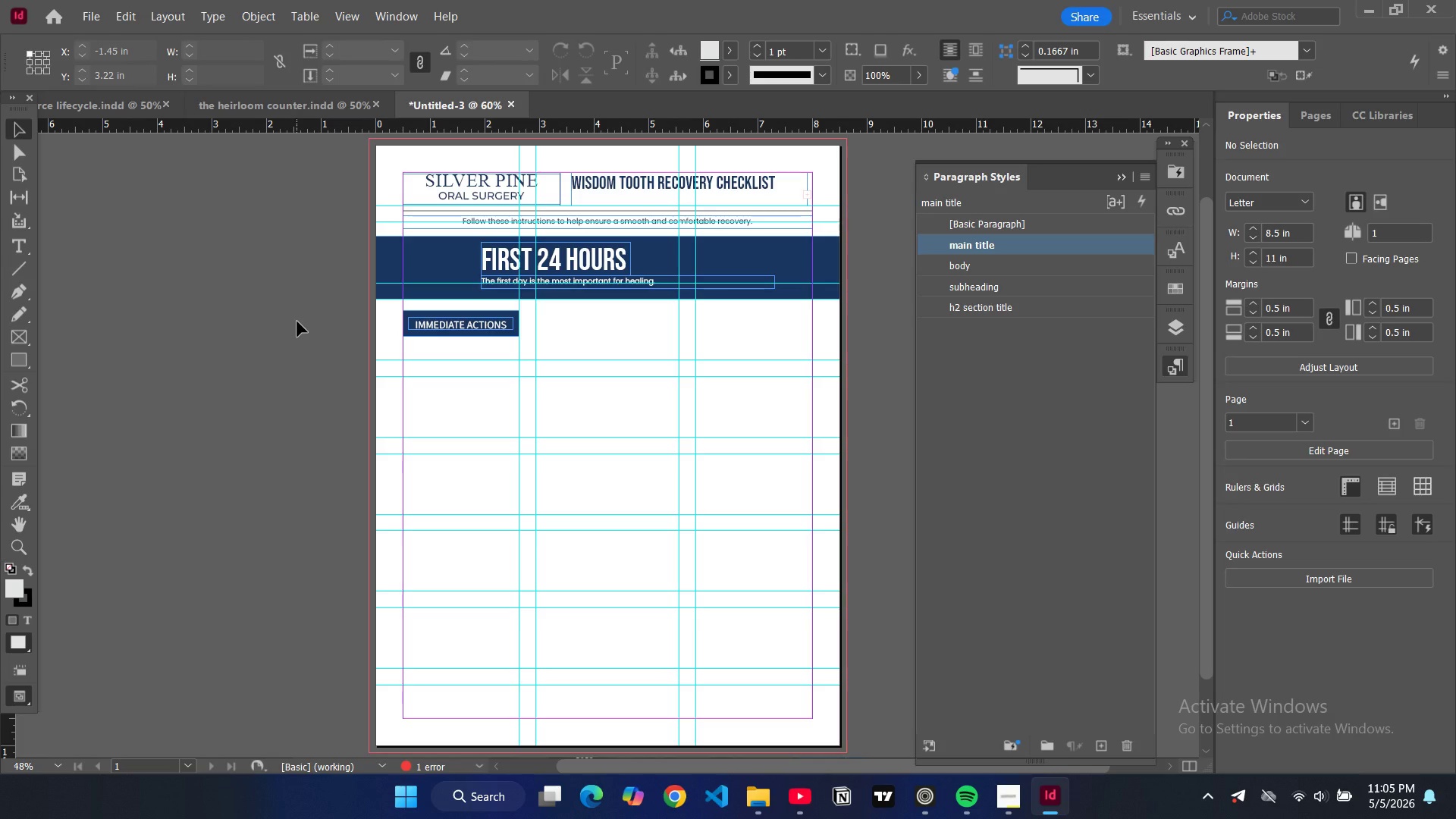 
right_click([29, 364])
 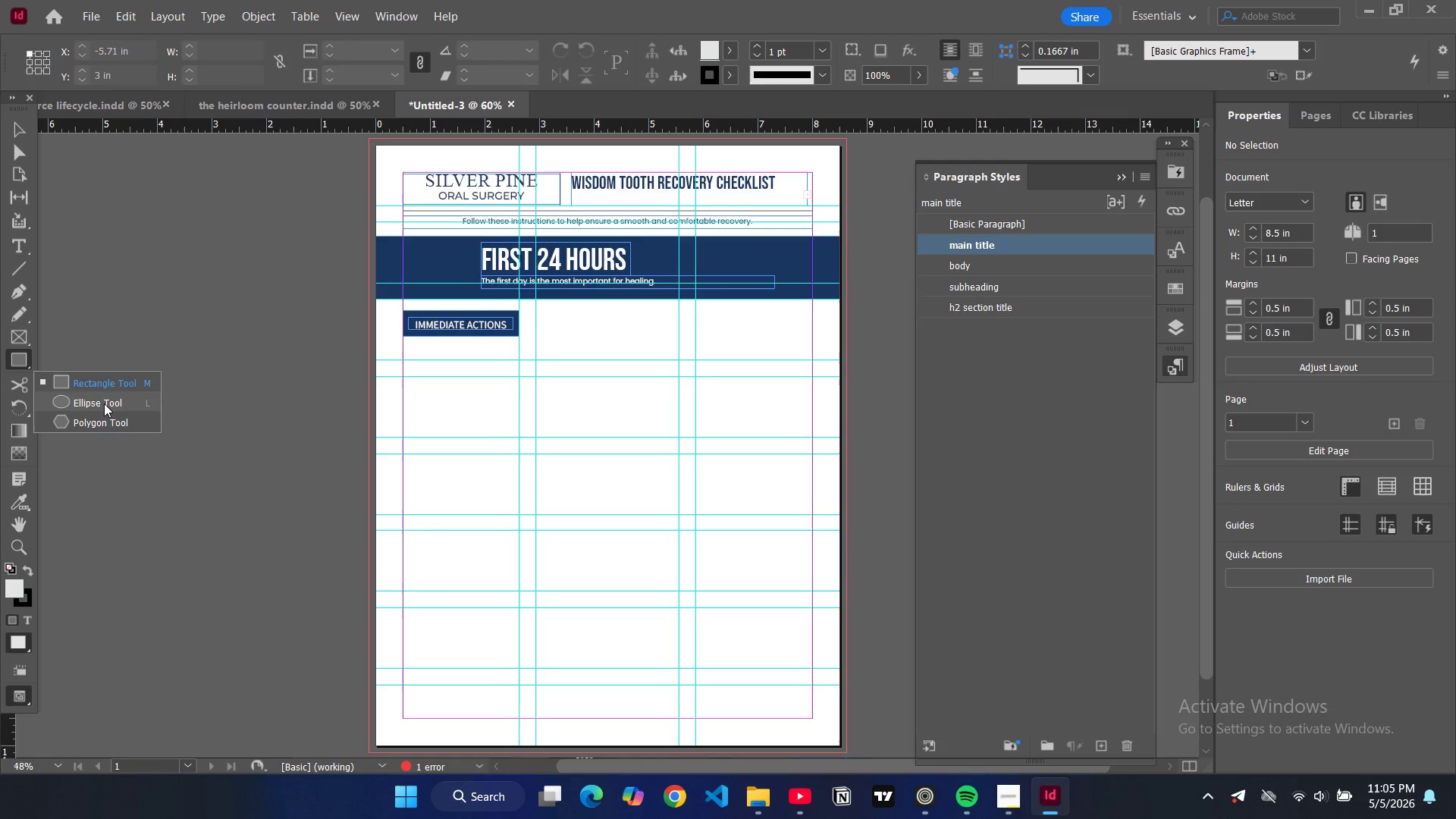 
left_click([104, 403])
 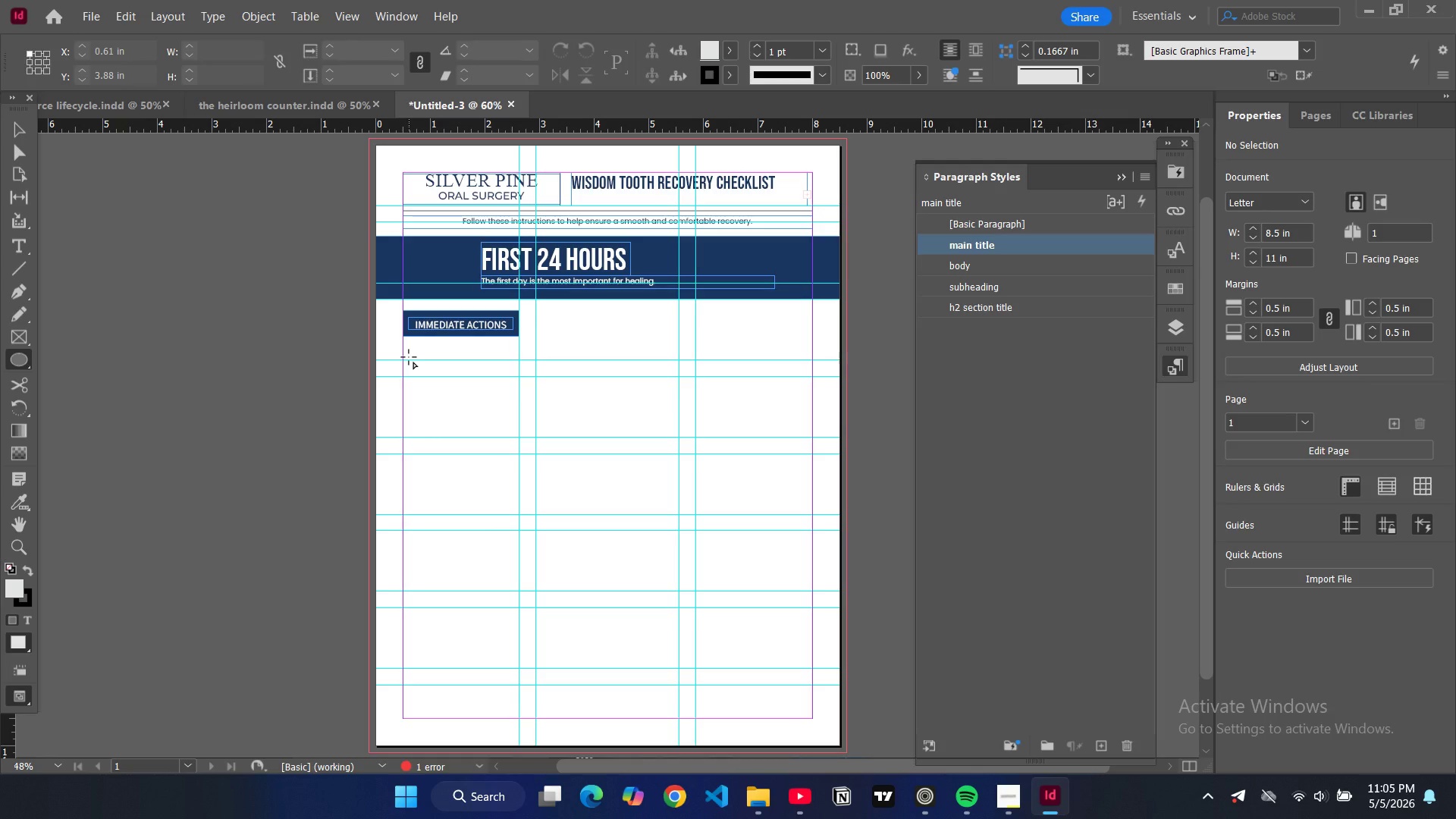 
wait(6.67)
 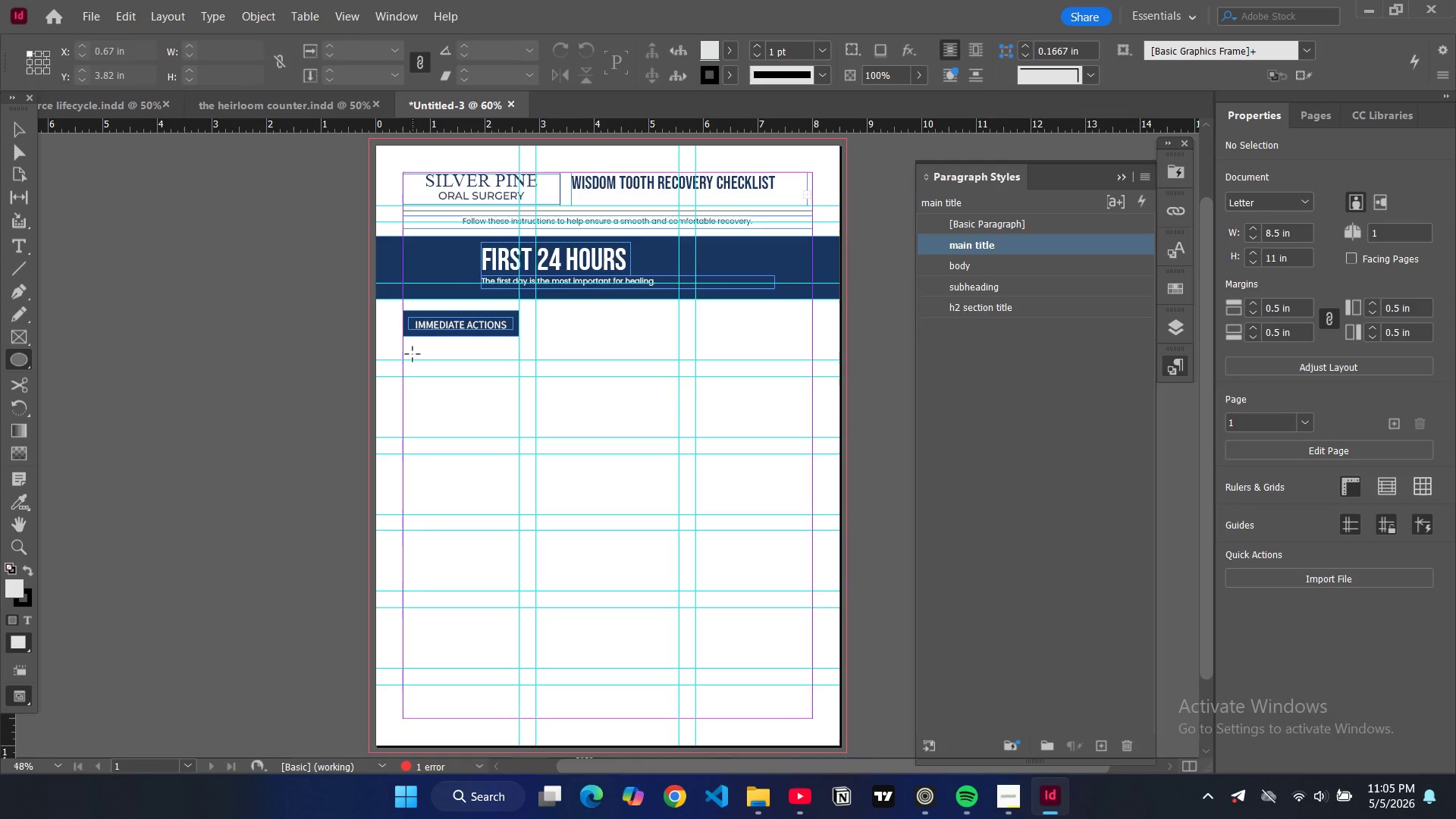 
left_click_drag(start_coordinate=[409, 357], to_coordinate=[458, 411])
 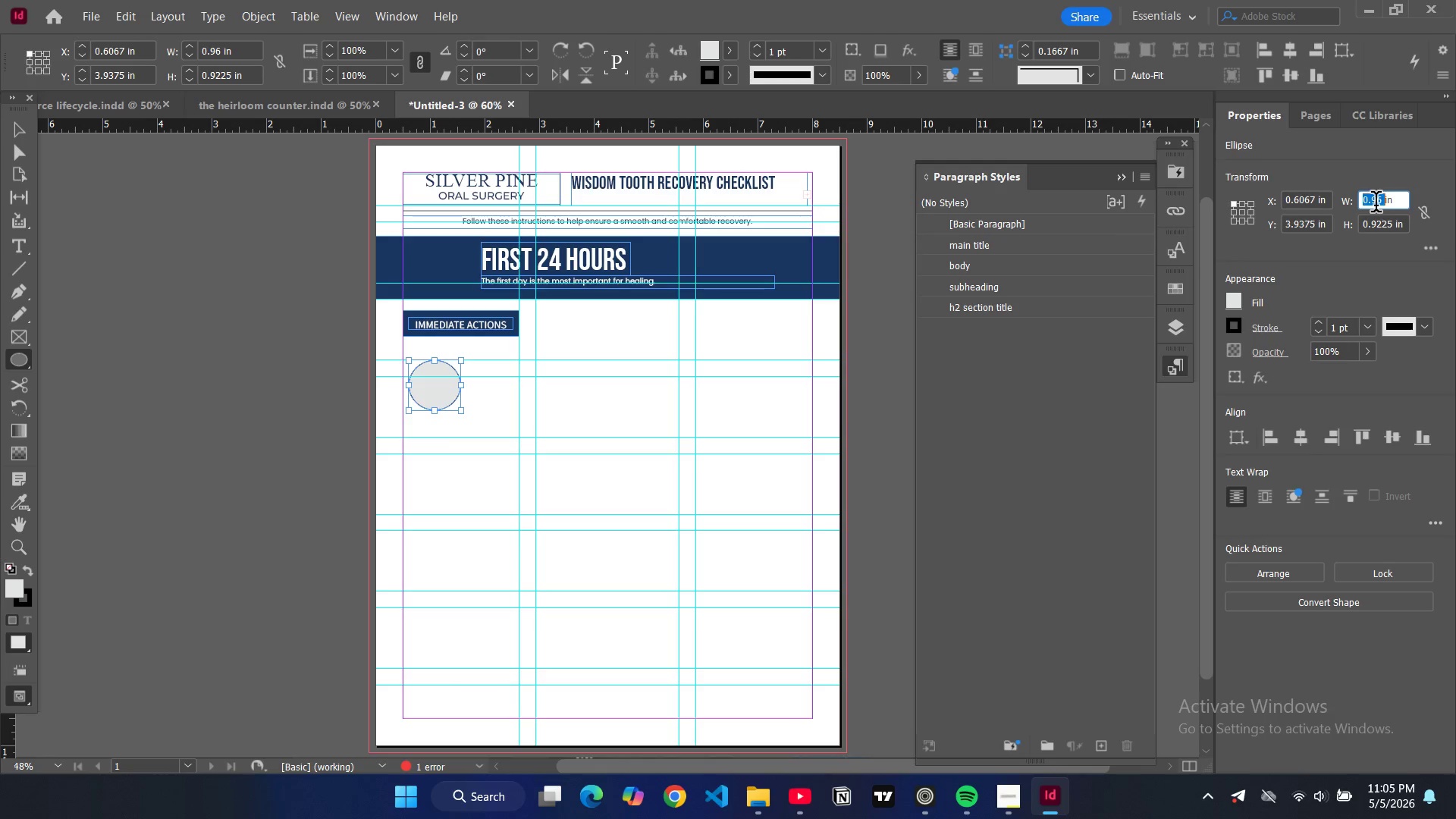 
double_click([1376, 205])
 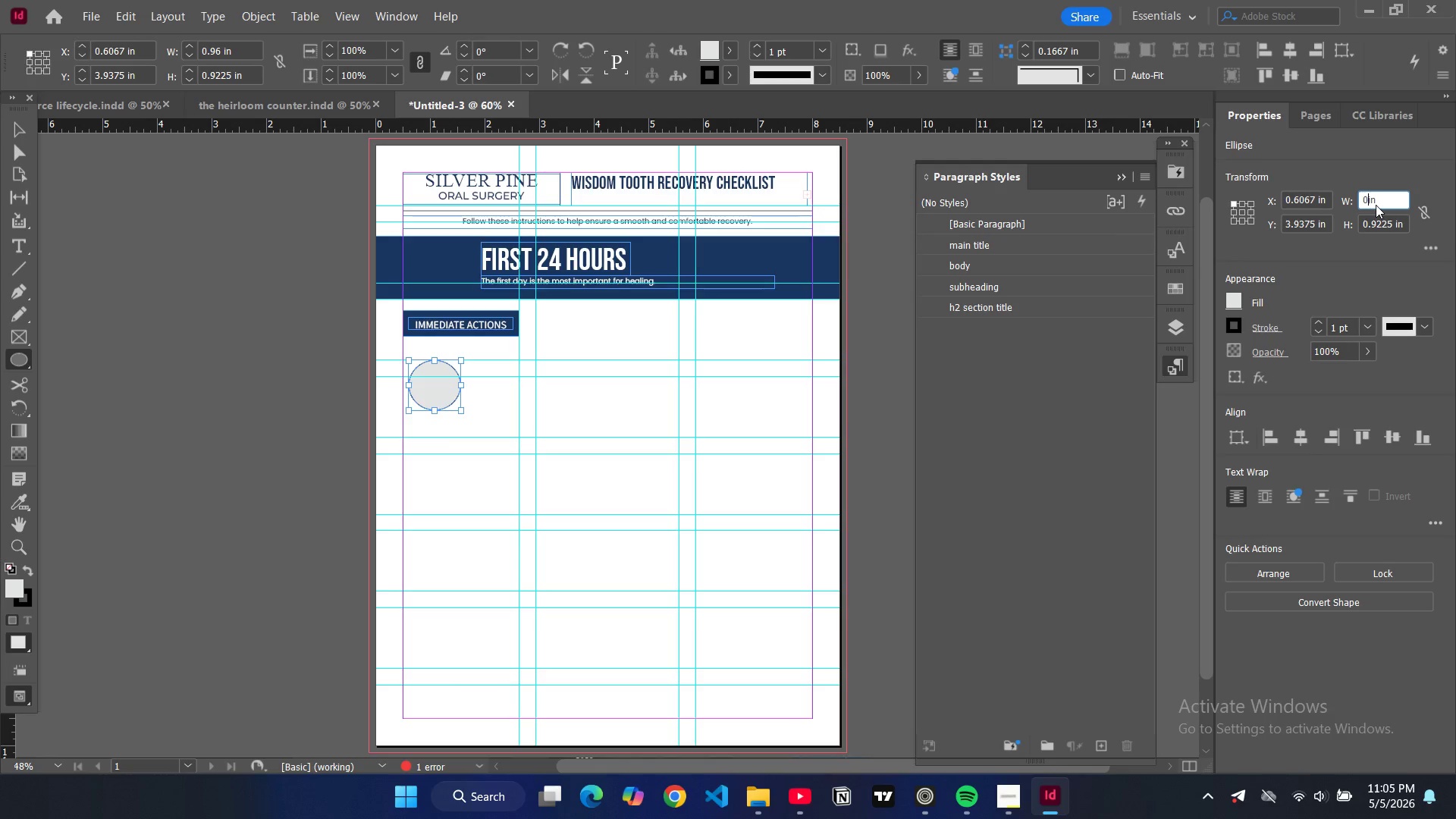 
key(0)
 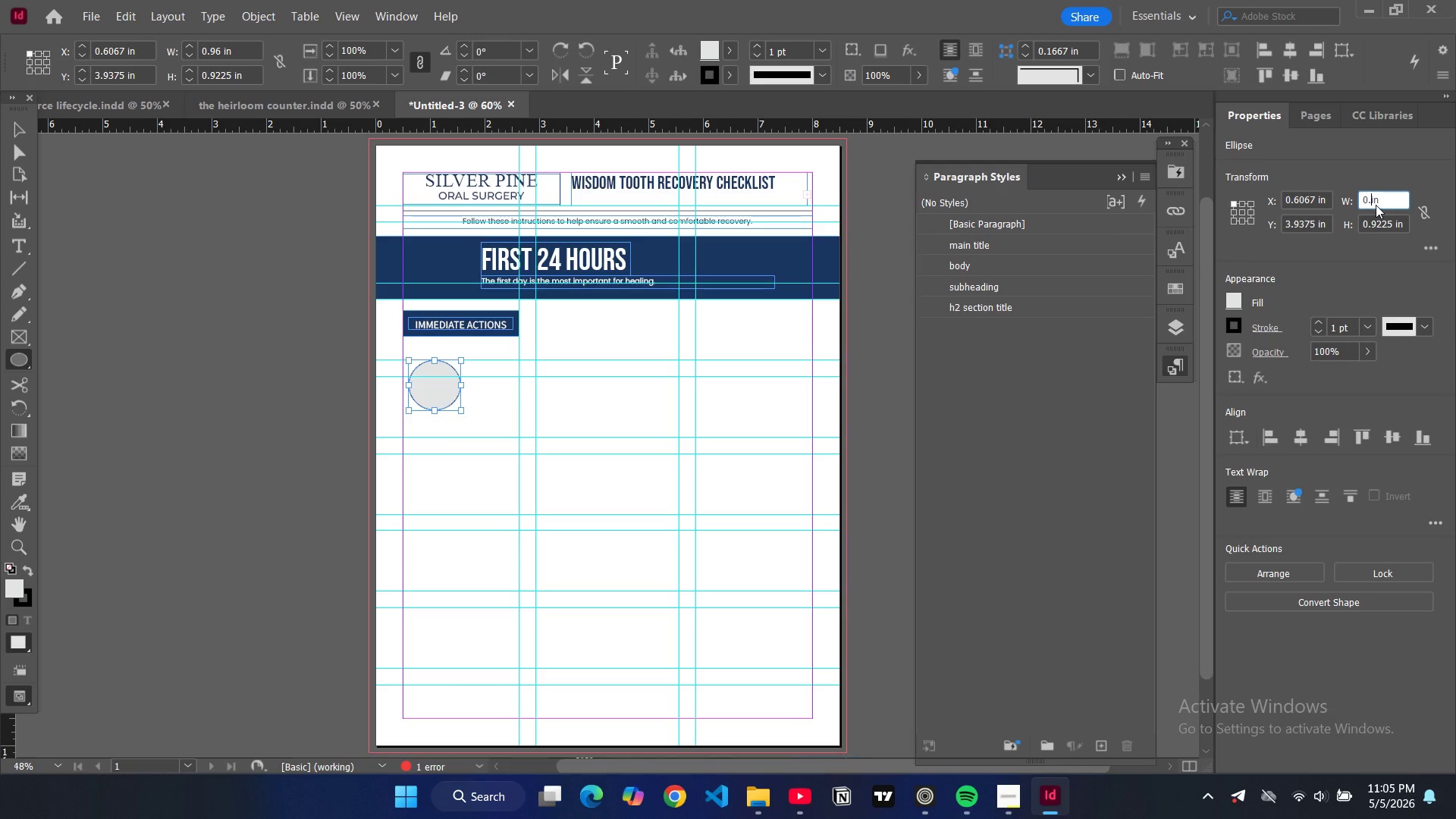 
key(Period)
 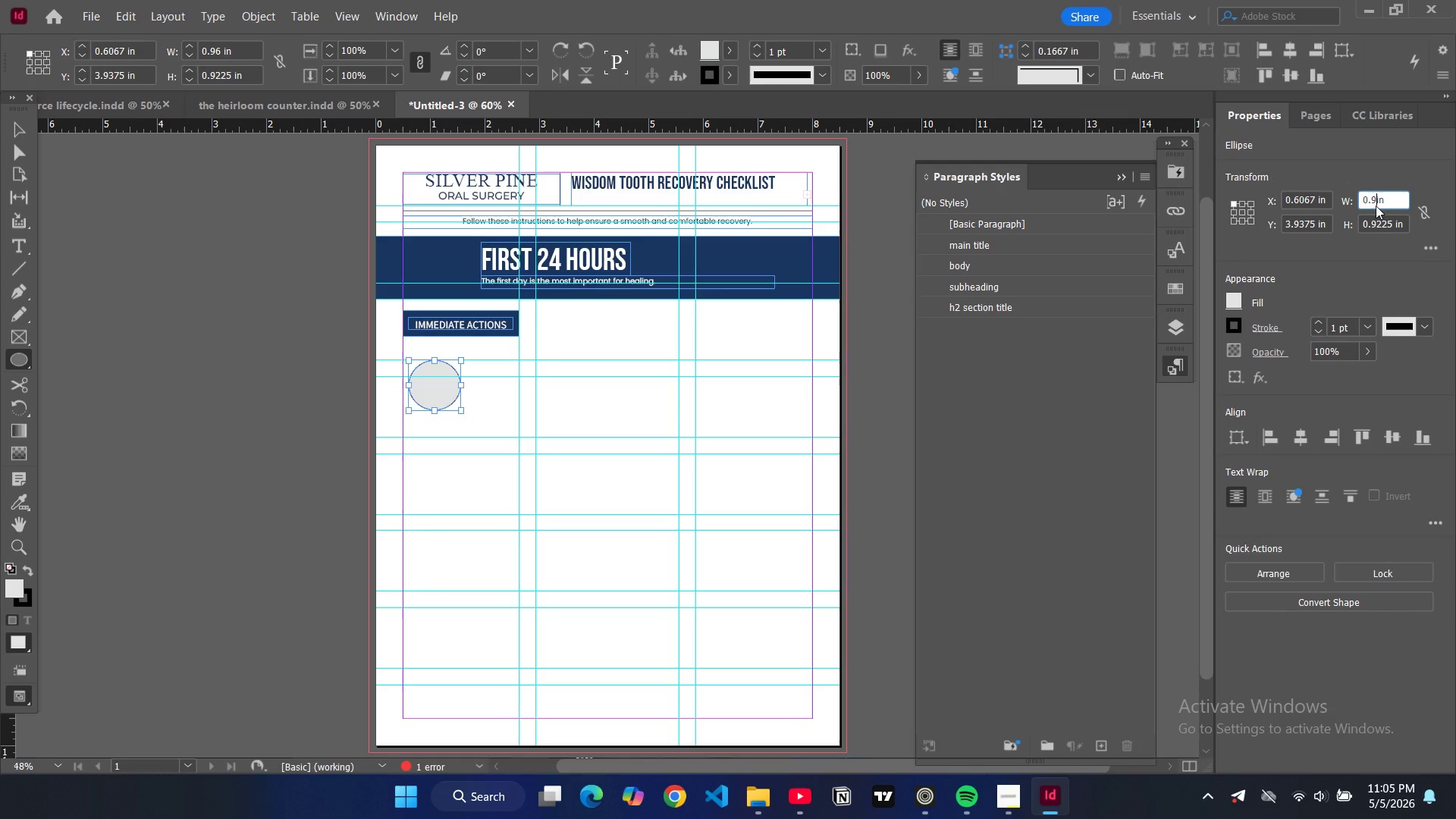 
key(9)
 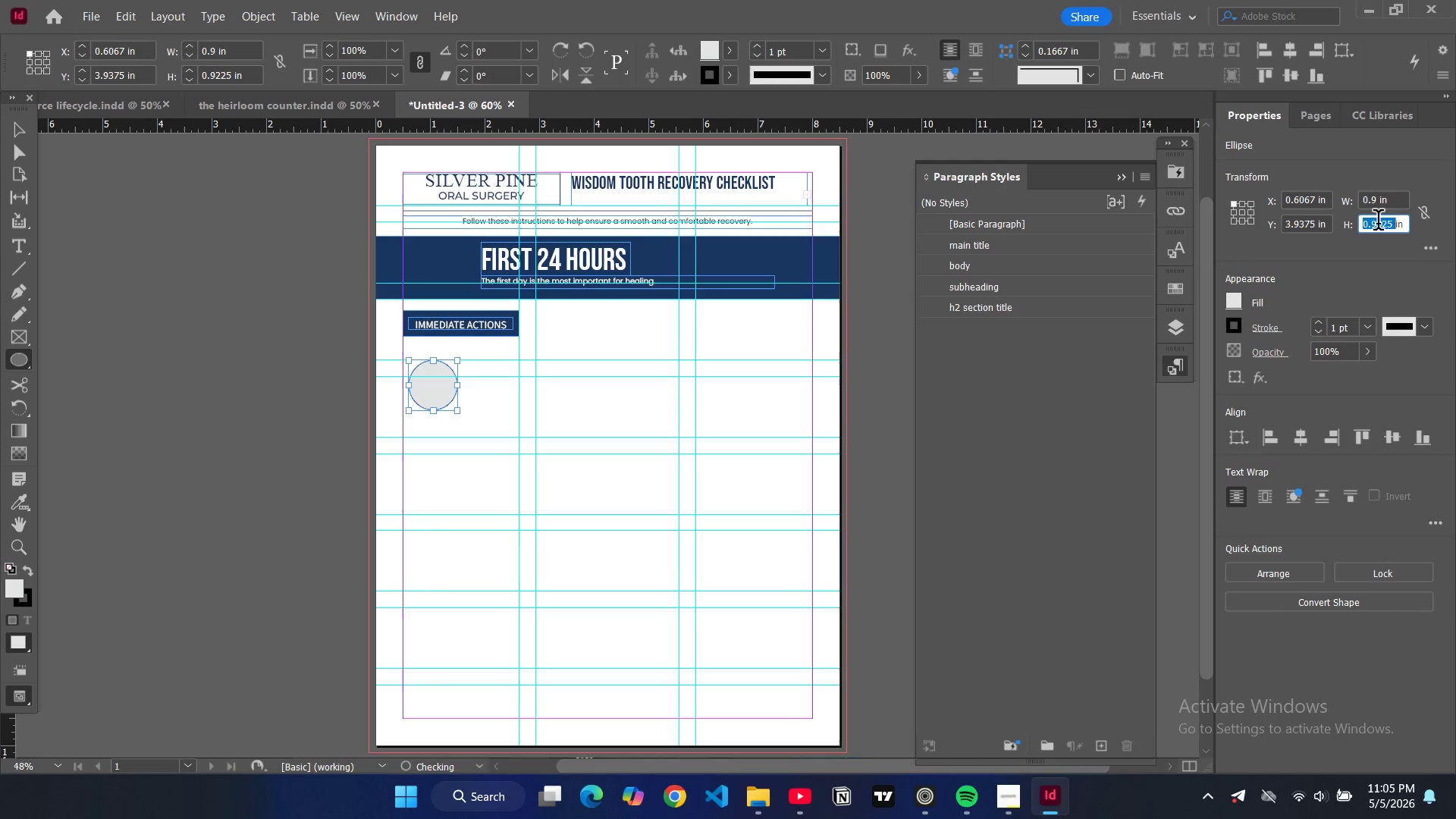 
double_click([1378, 223])
 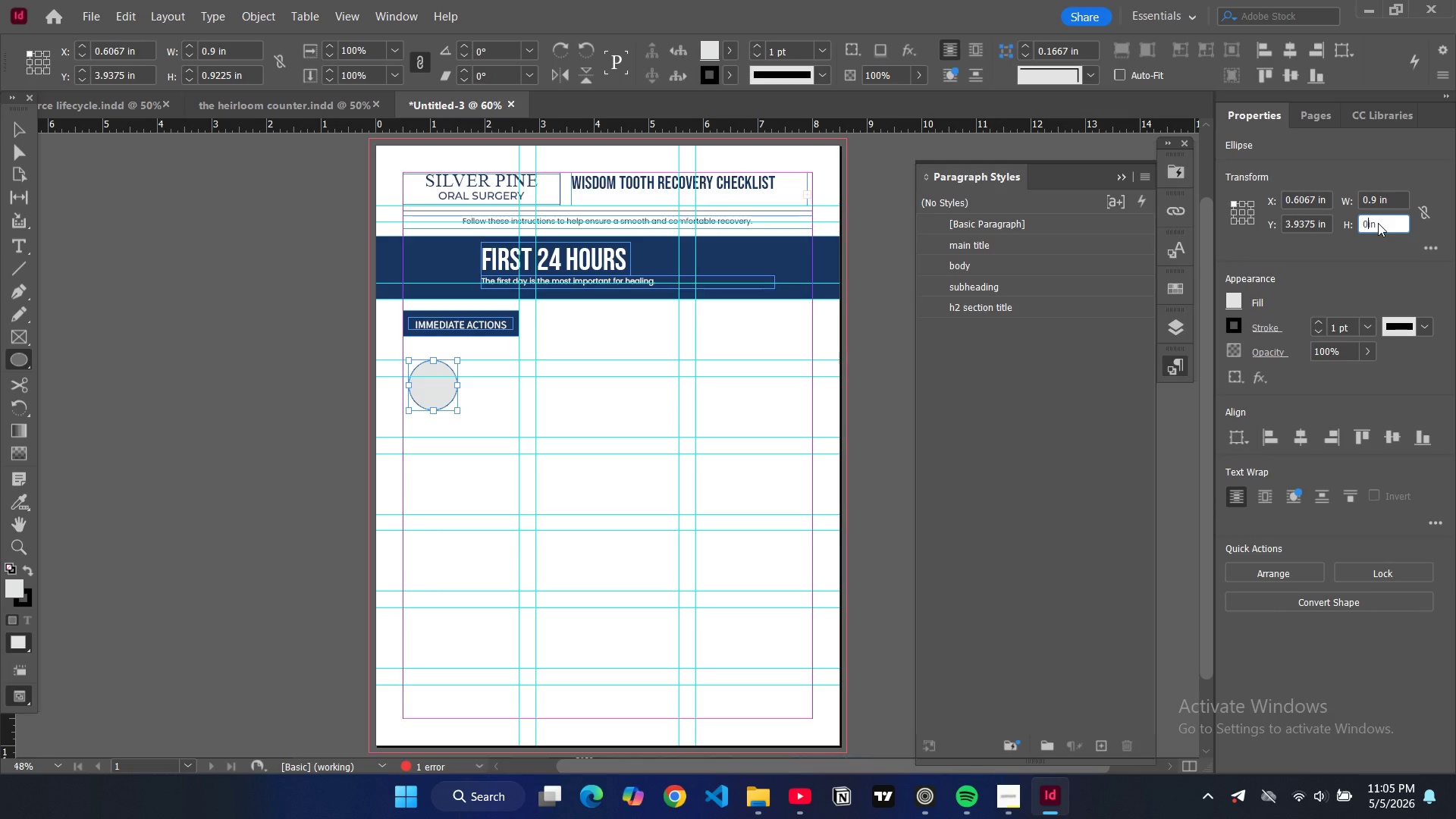 
key(0)
 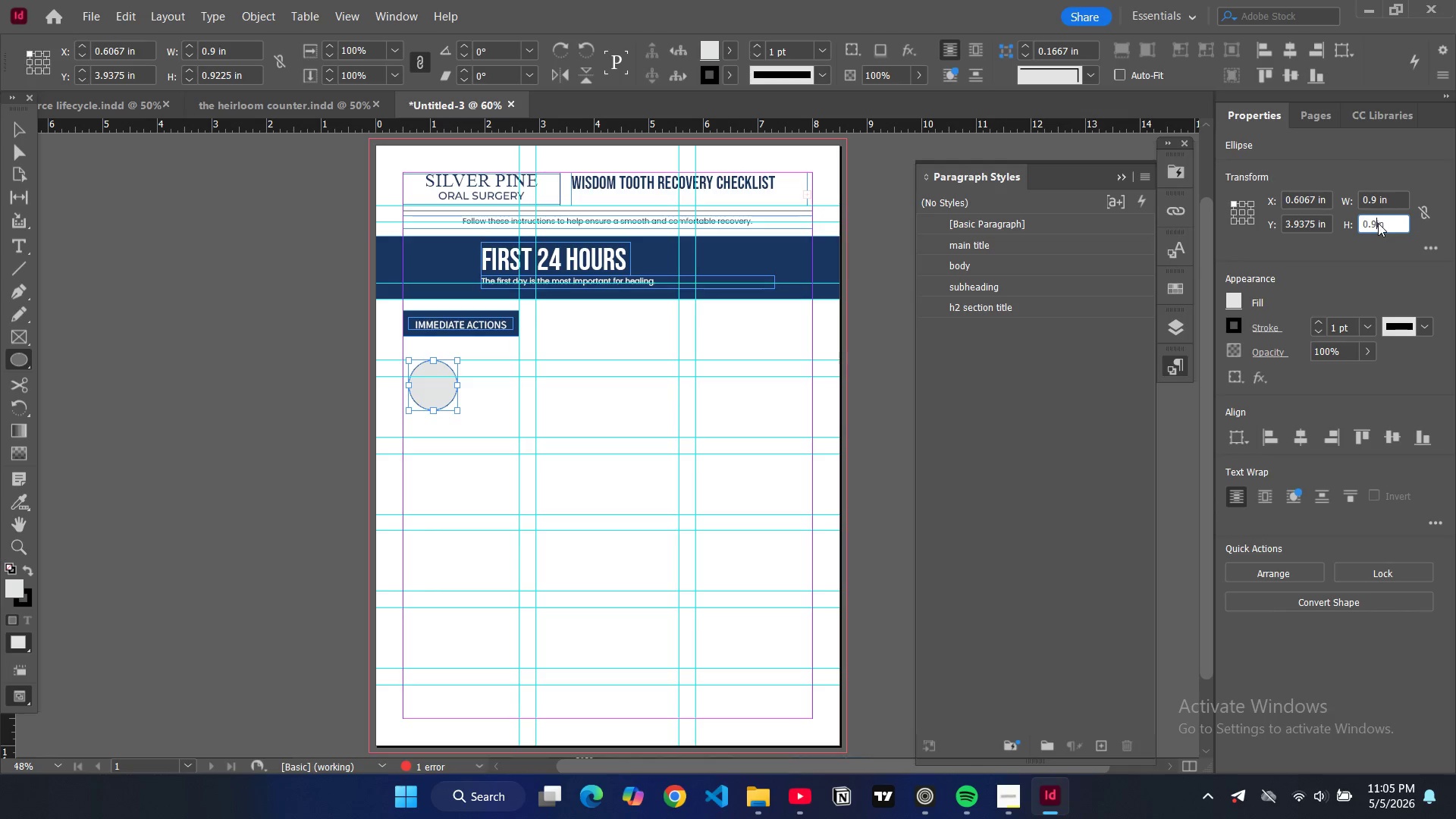 
key(Period)
 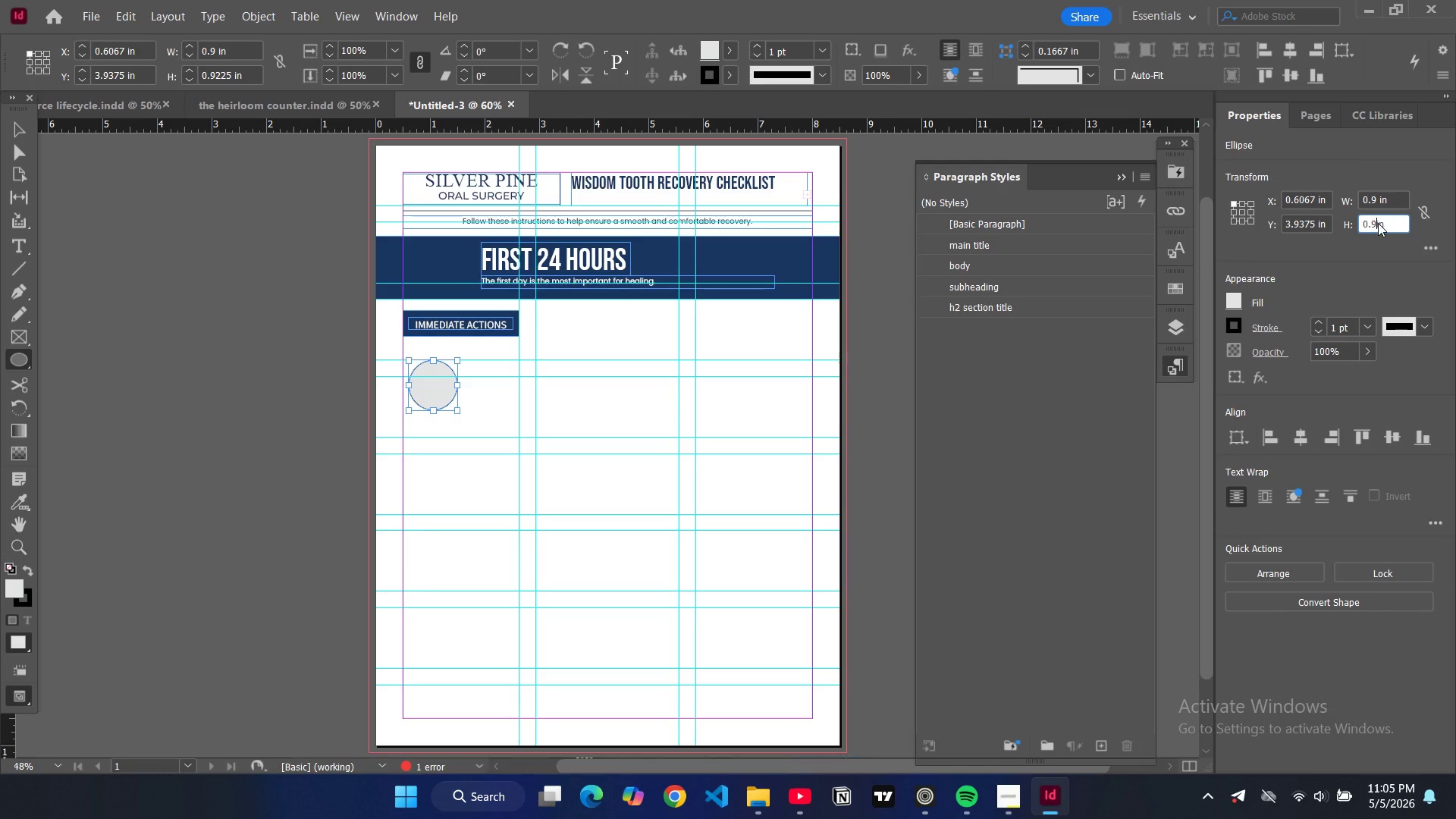 
key(9)
 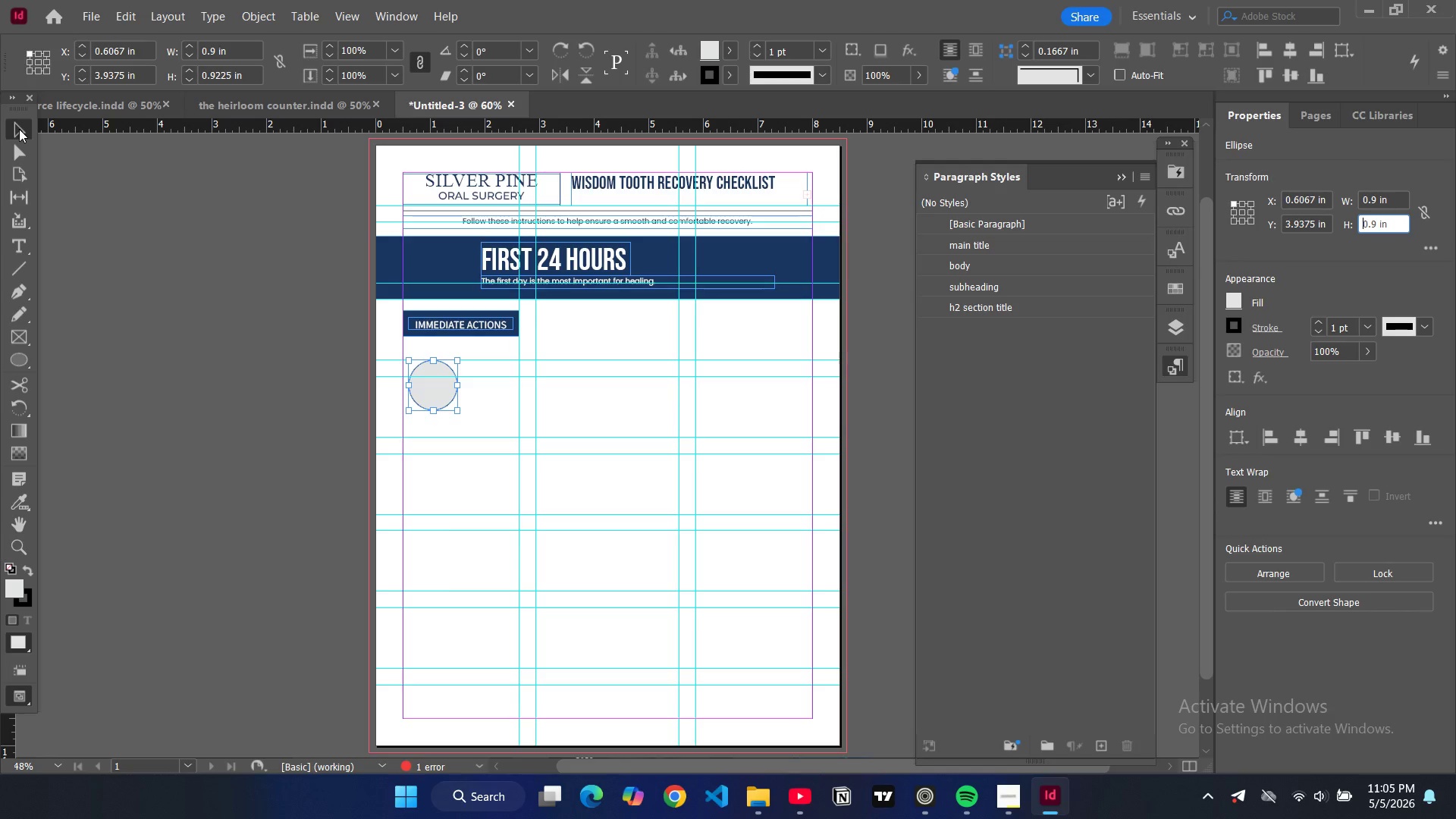 
left_click([19, 129])
 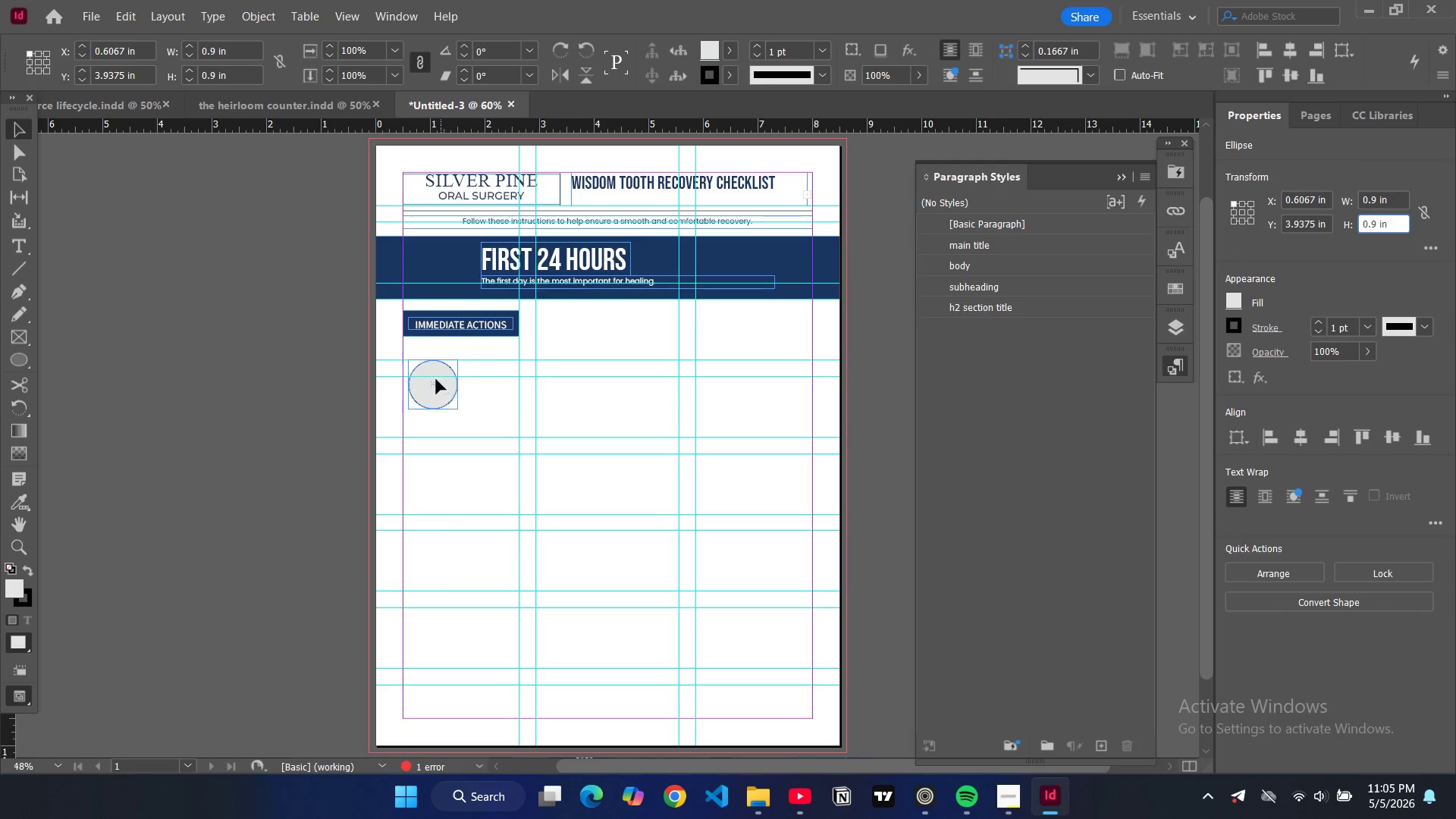 
left_click_drag(start_coordinate=[441, 384], to_coordinate=[435, 372])
 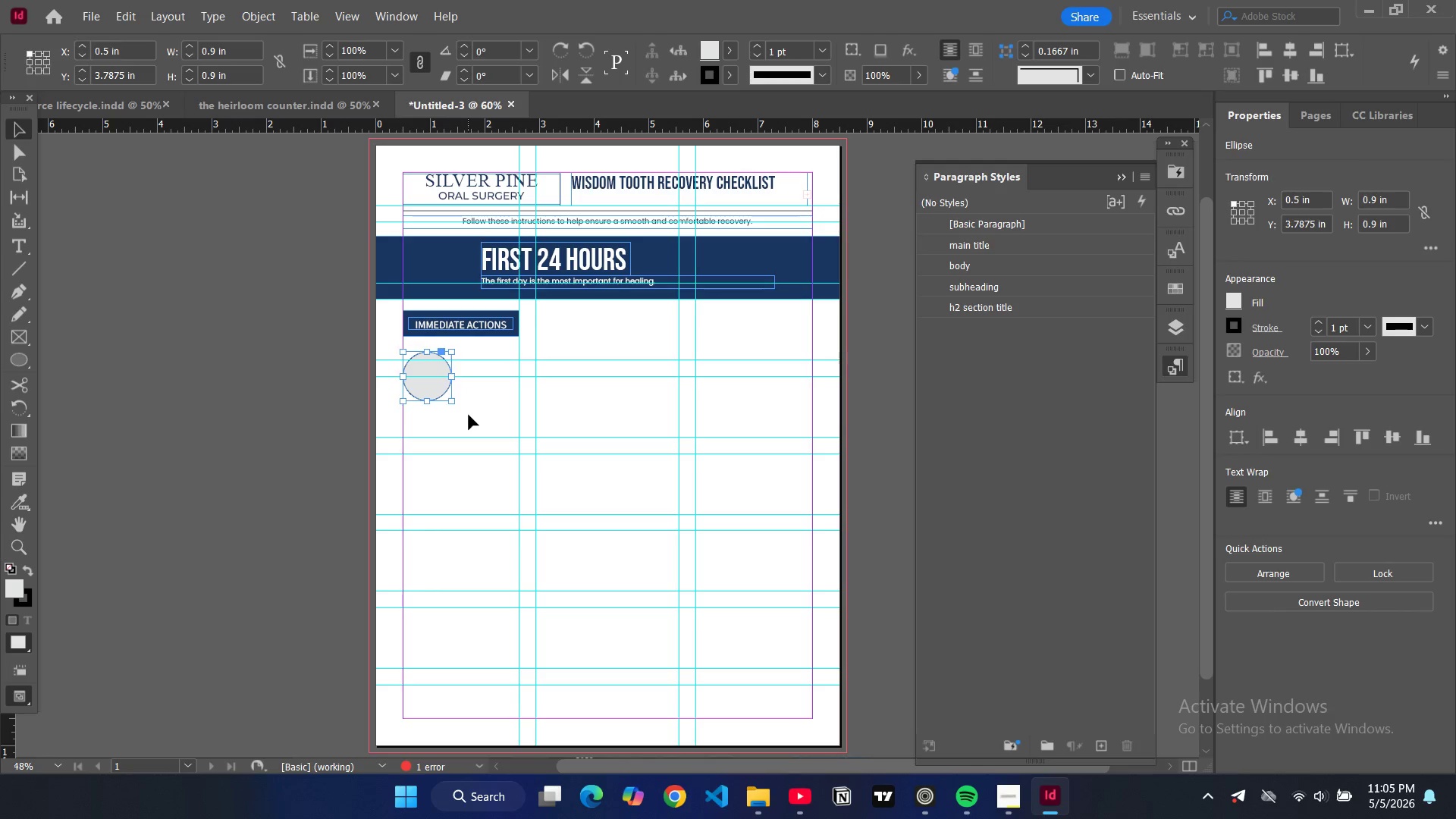 
left_click([469, 415])
 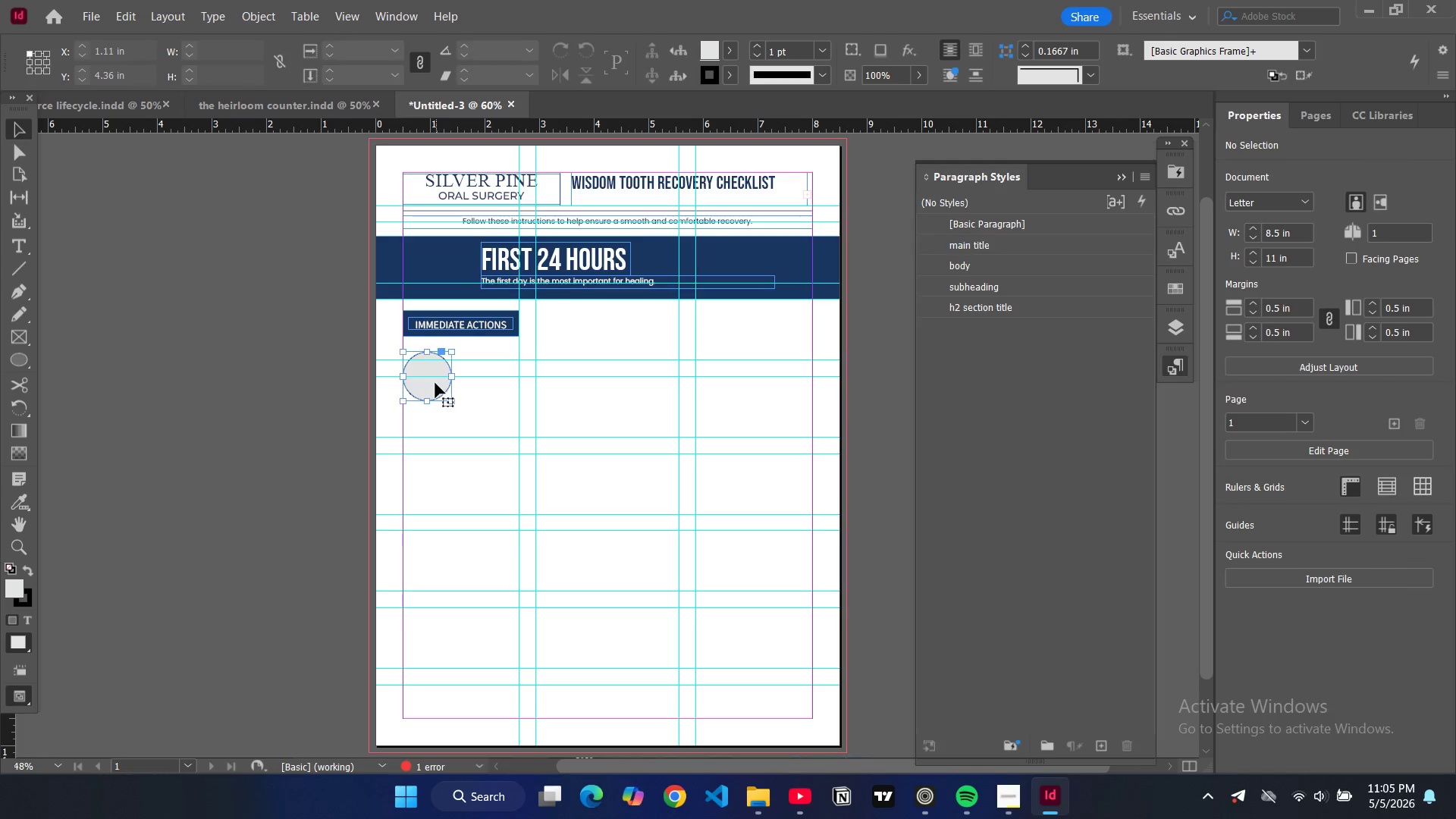 
left_click([436, 383])
 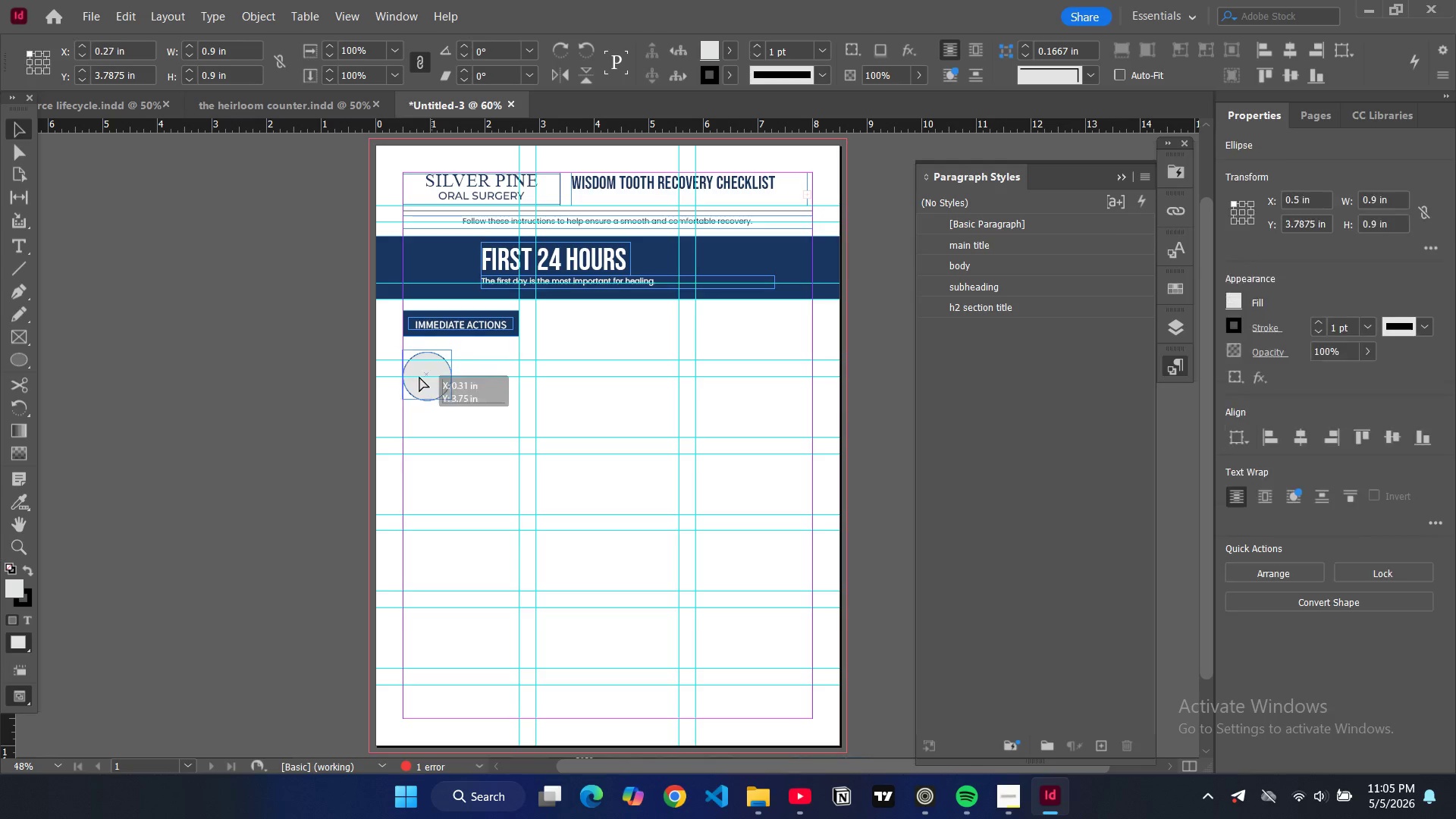 
left_click_drag(start_coordinate=[431, 378], to_coordinate=[419, 378])
 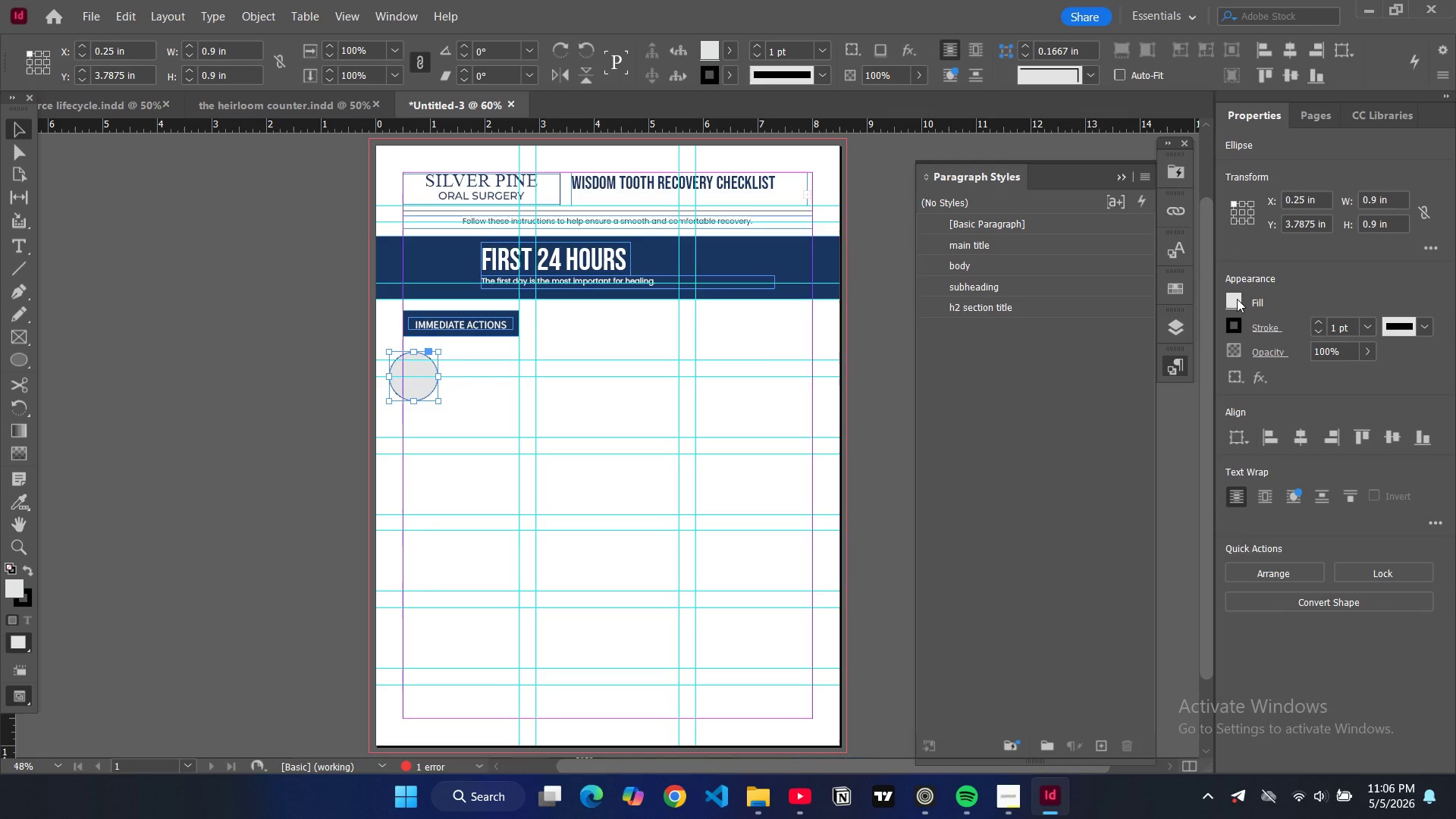 
wait(5.39)
 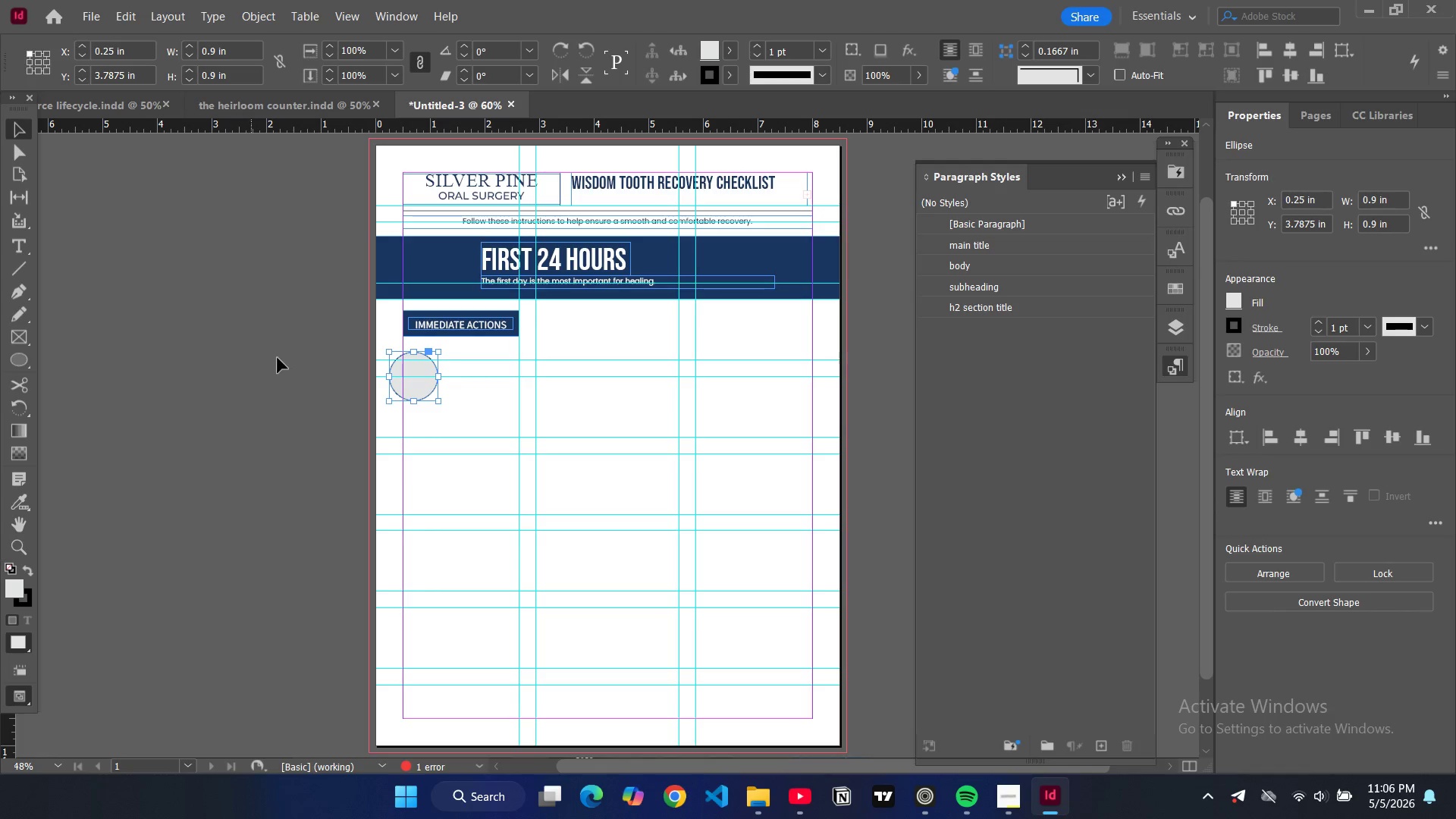 
double_click([1237, 299])
 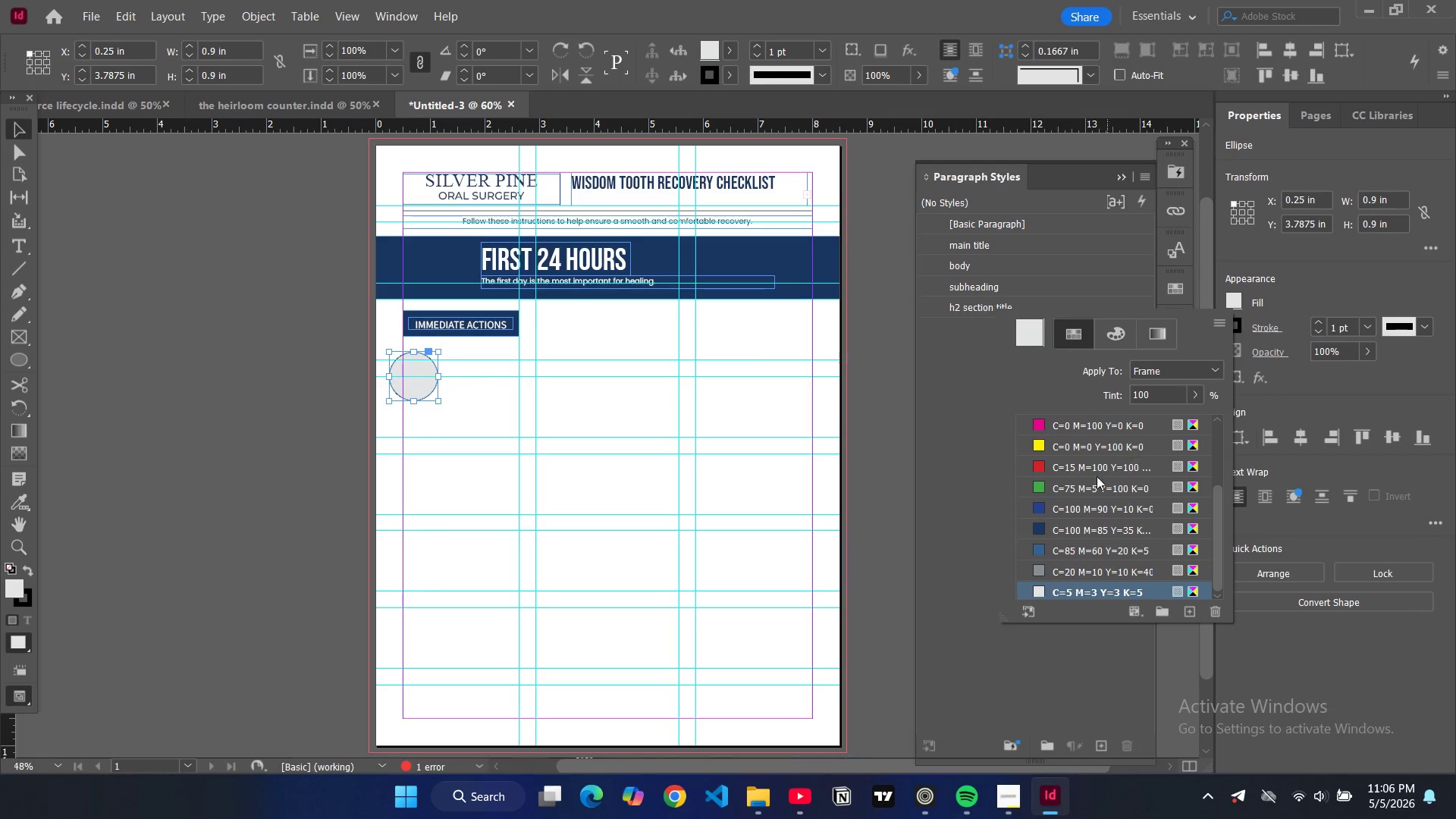 
scroll: coordinate [1059, 467], scroll_direction: up, amount: 3.0
 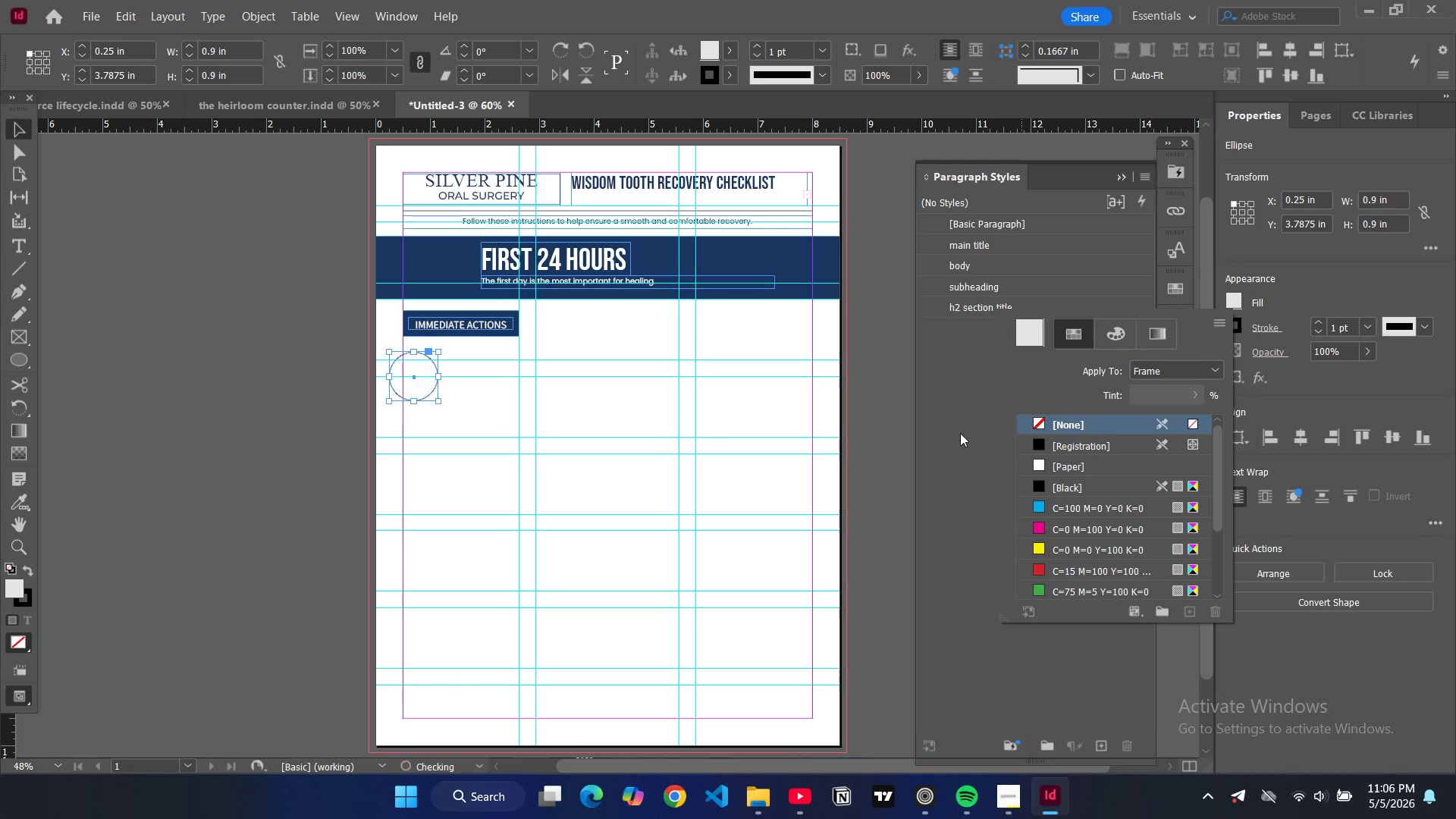 
left_click([1035, 422])
 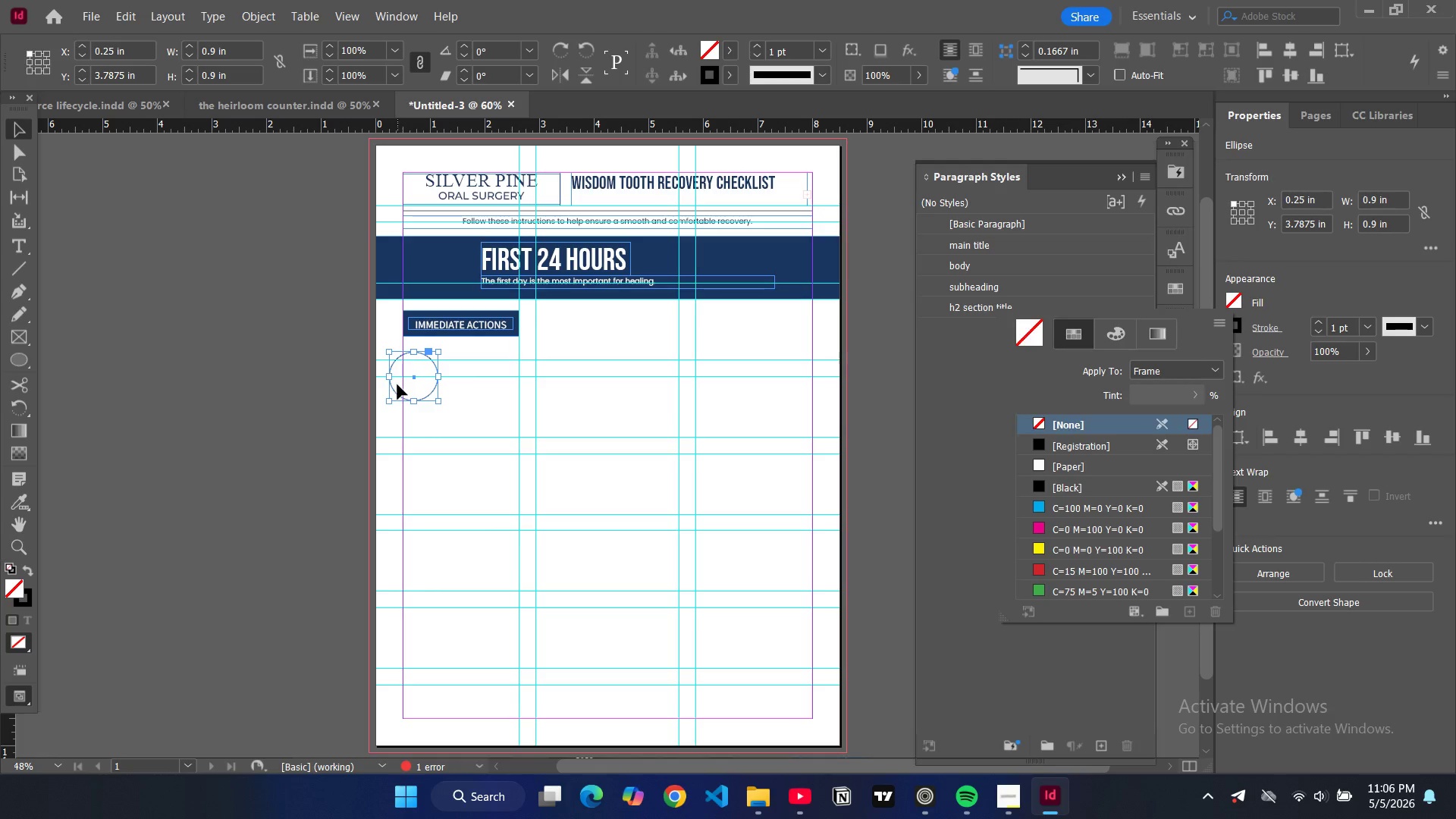 
key(Control+D)
 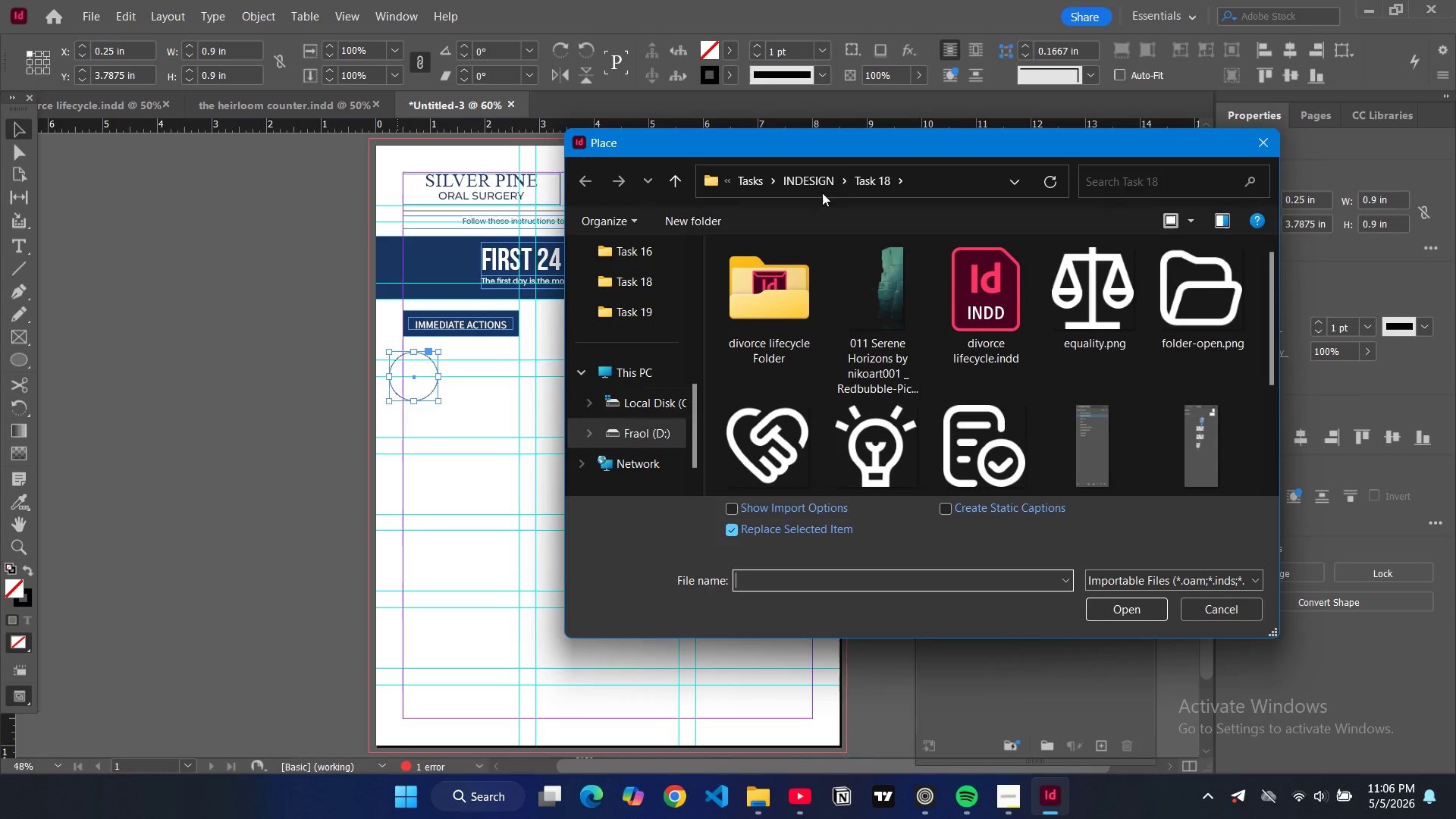 
left_click([790, 182])
 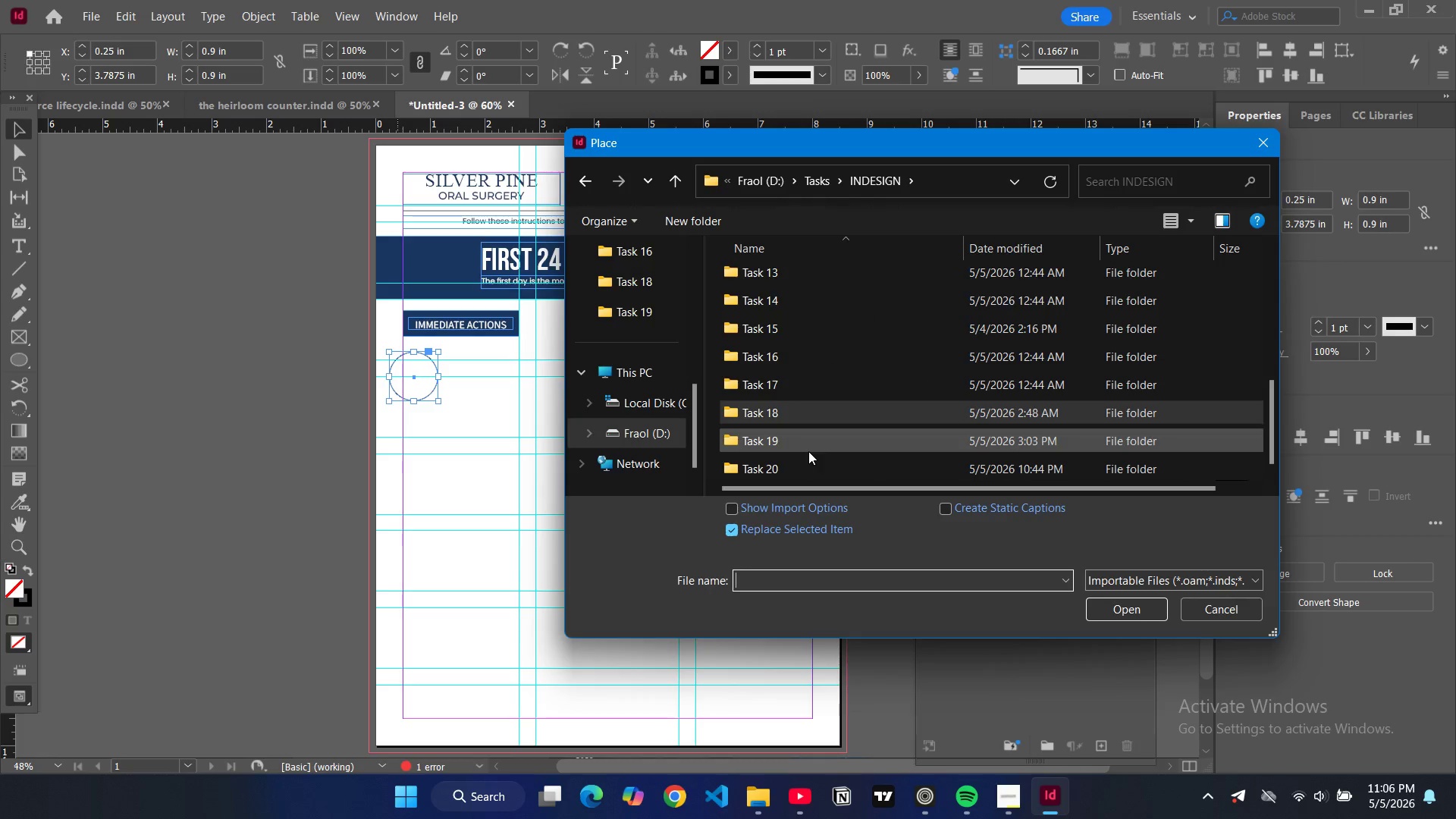 
scroll: coordinate [809, 451], scroll_direction: down, amount: 6.0
 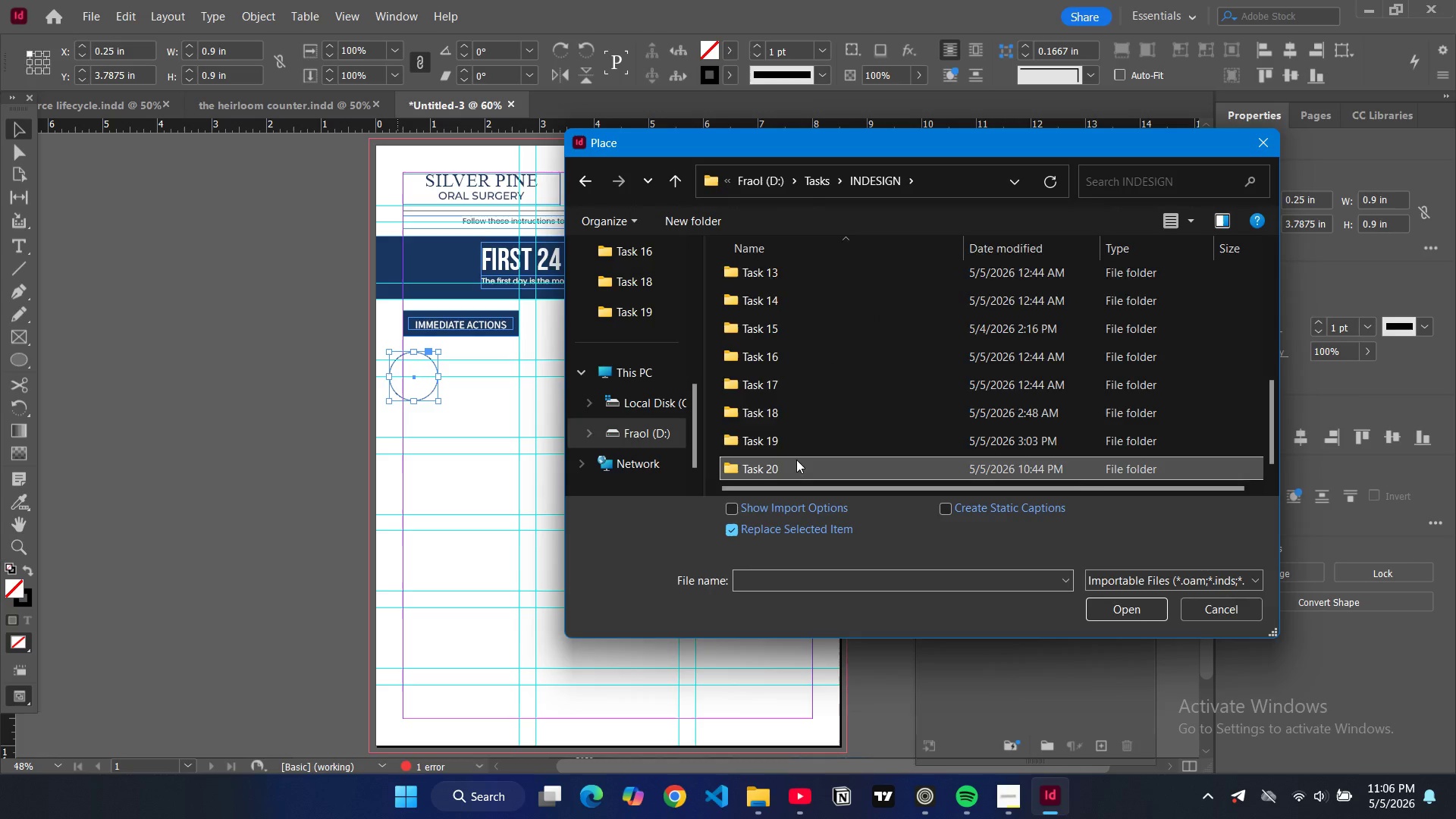 
double_click([796, 461])
 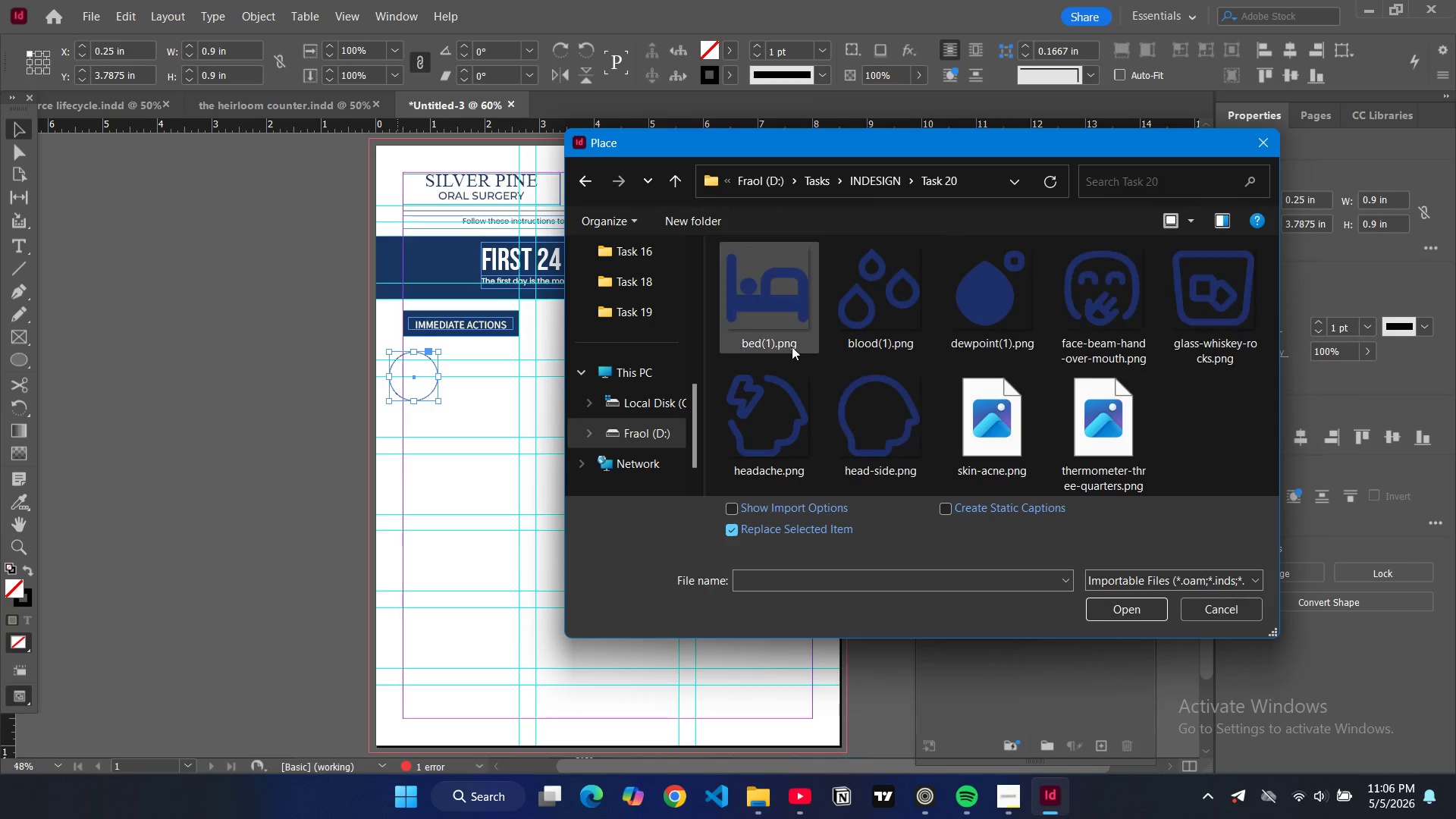 
mouse_move([815, 342])
 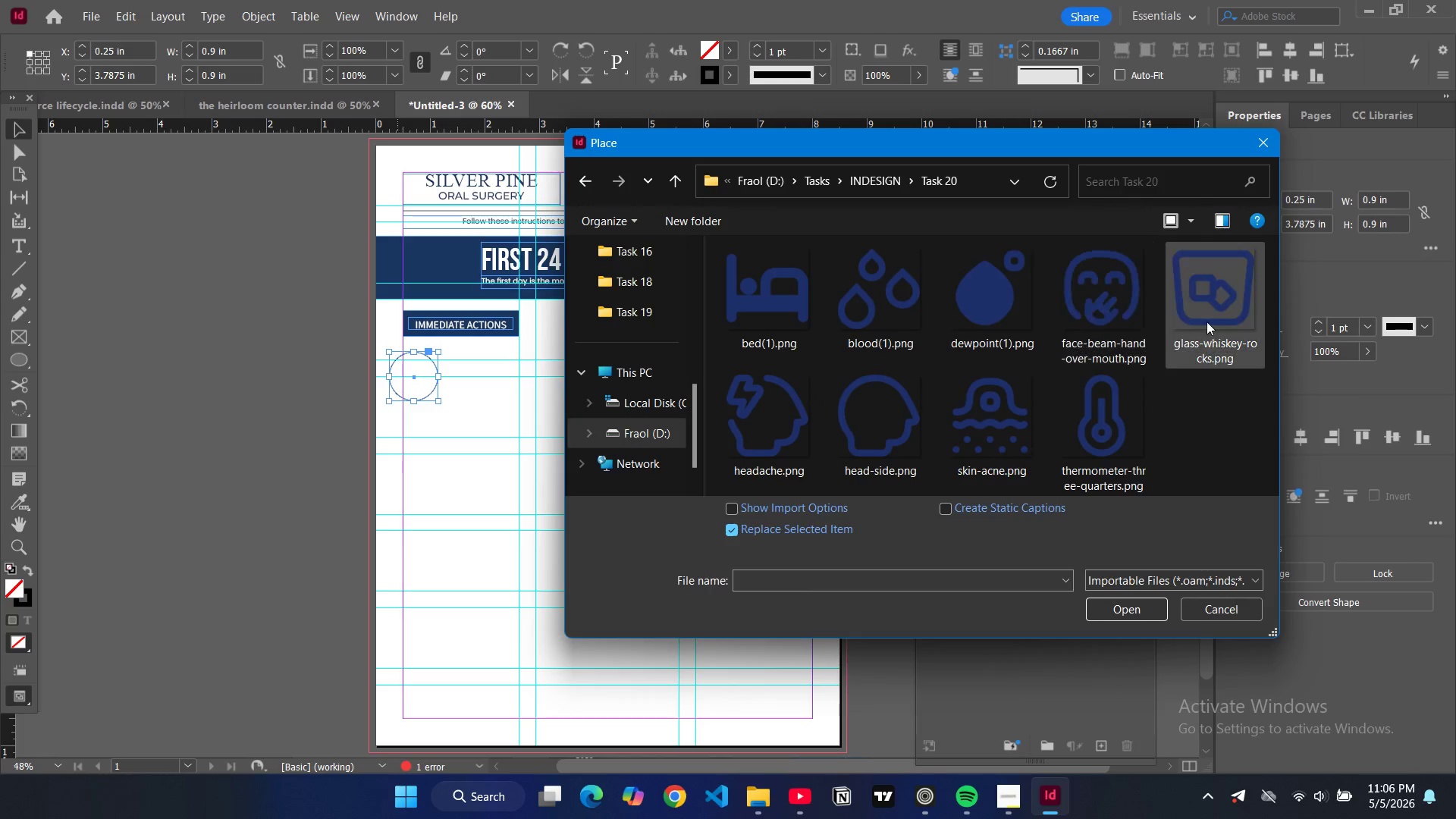 
left_click([1207, 322])
 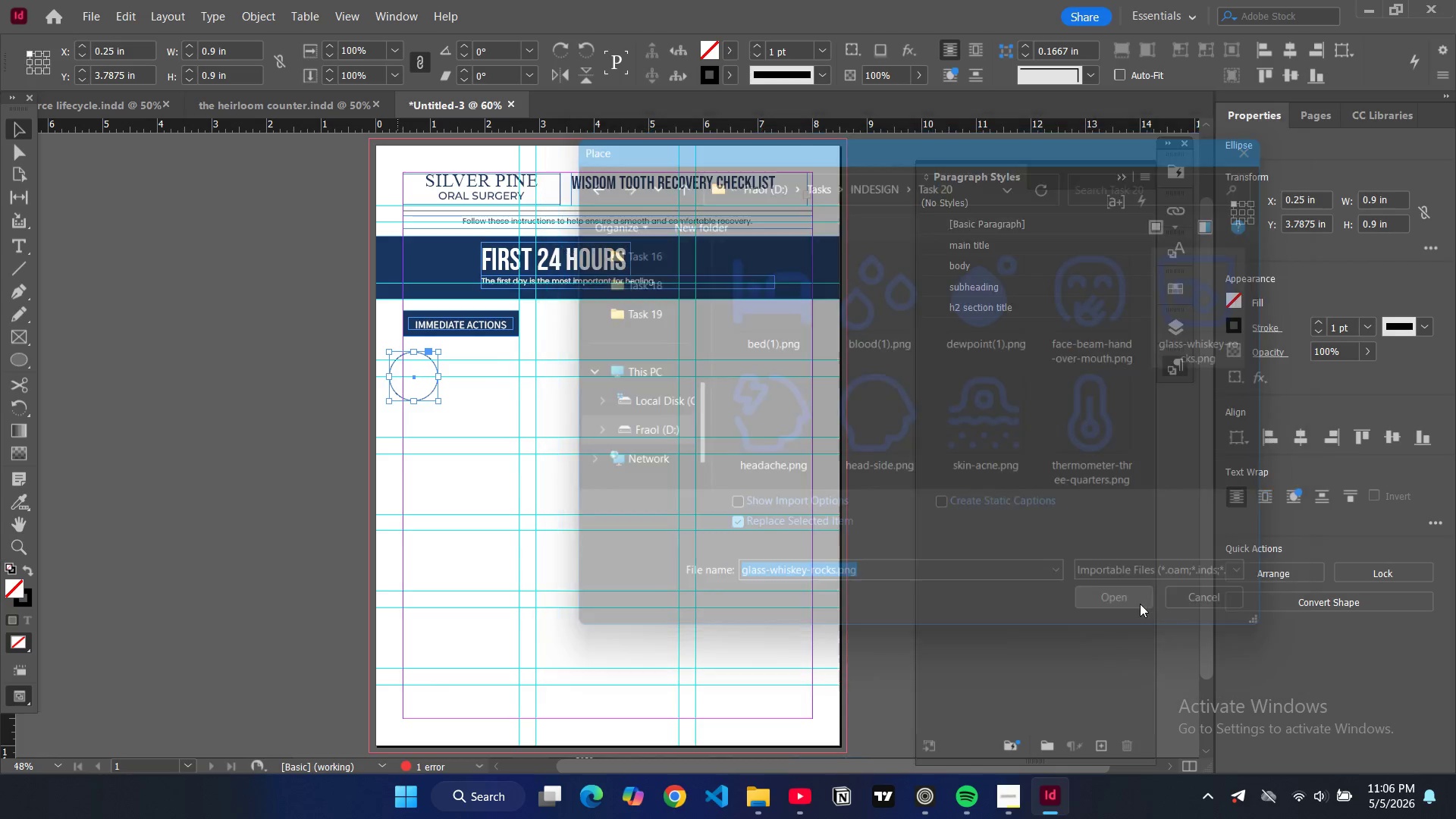 
left_click([1140, 604])
 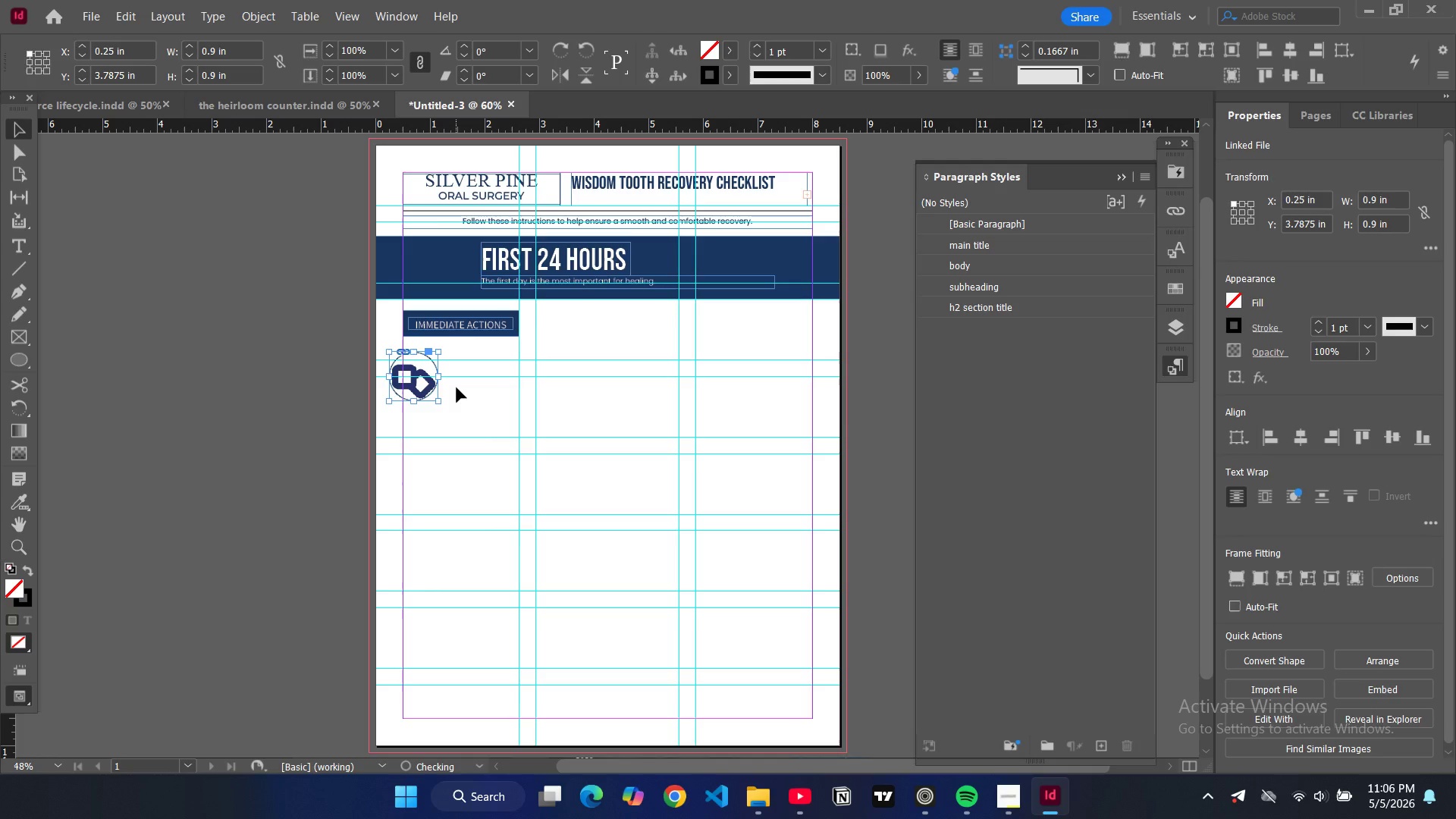 
key(Alt+Control+Shift+C)
 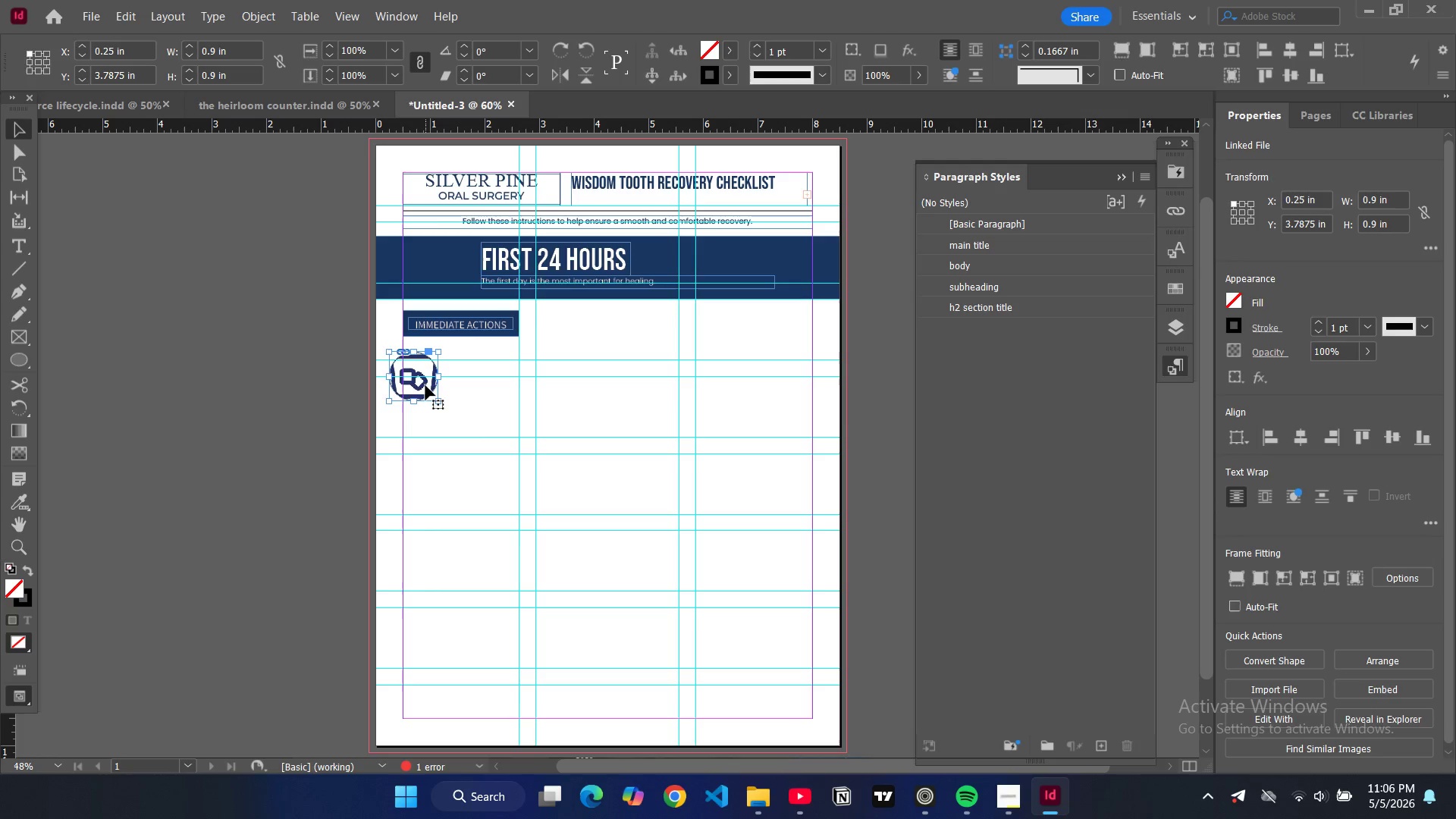 
double_click([425, 385])
 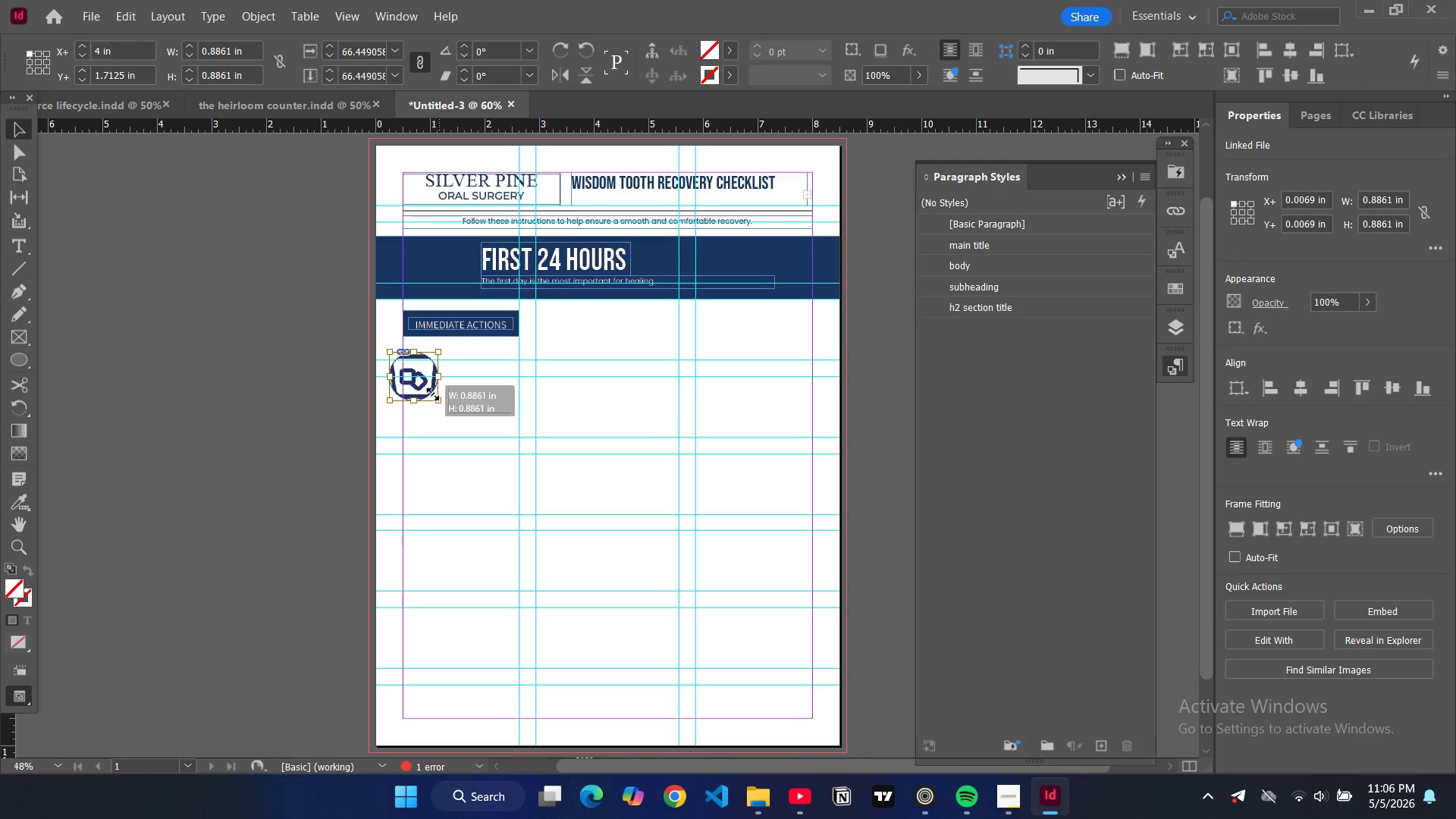 
left_click_drag(start_coordinate=[439, 403], to_coordinate=[427, 388])
 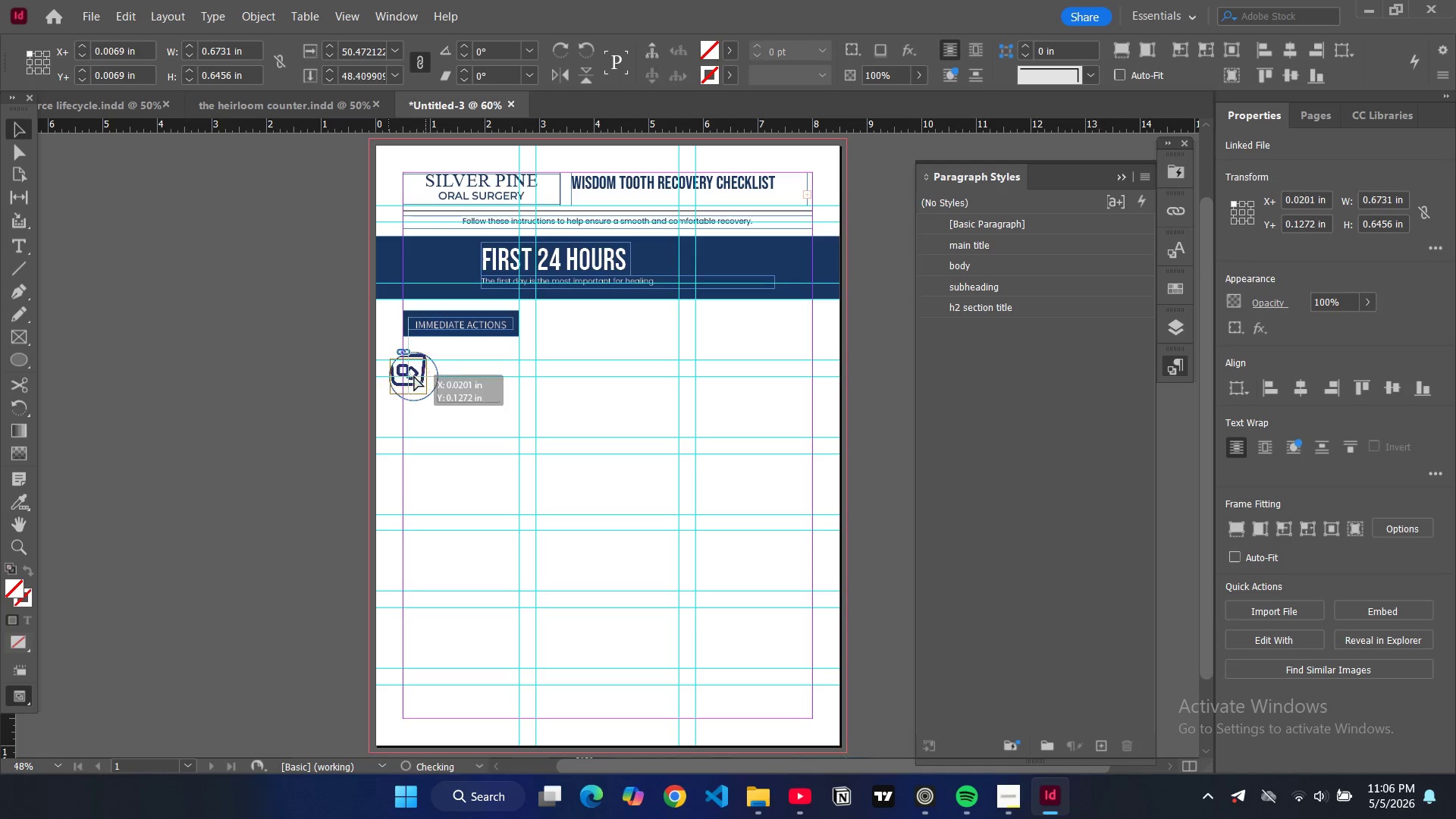 
left_click_drag(start_coordinate=[410, 371], to_coordinate=[414, 377])
 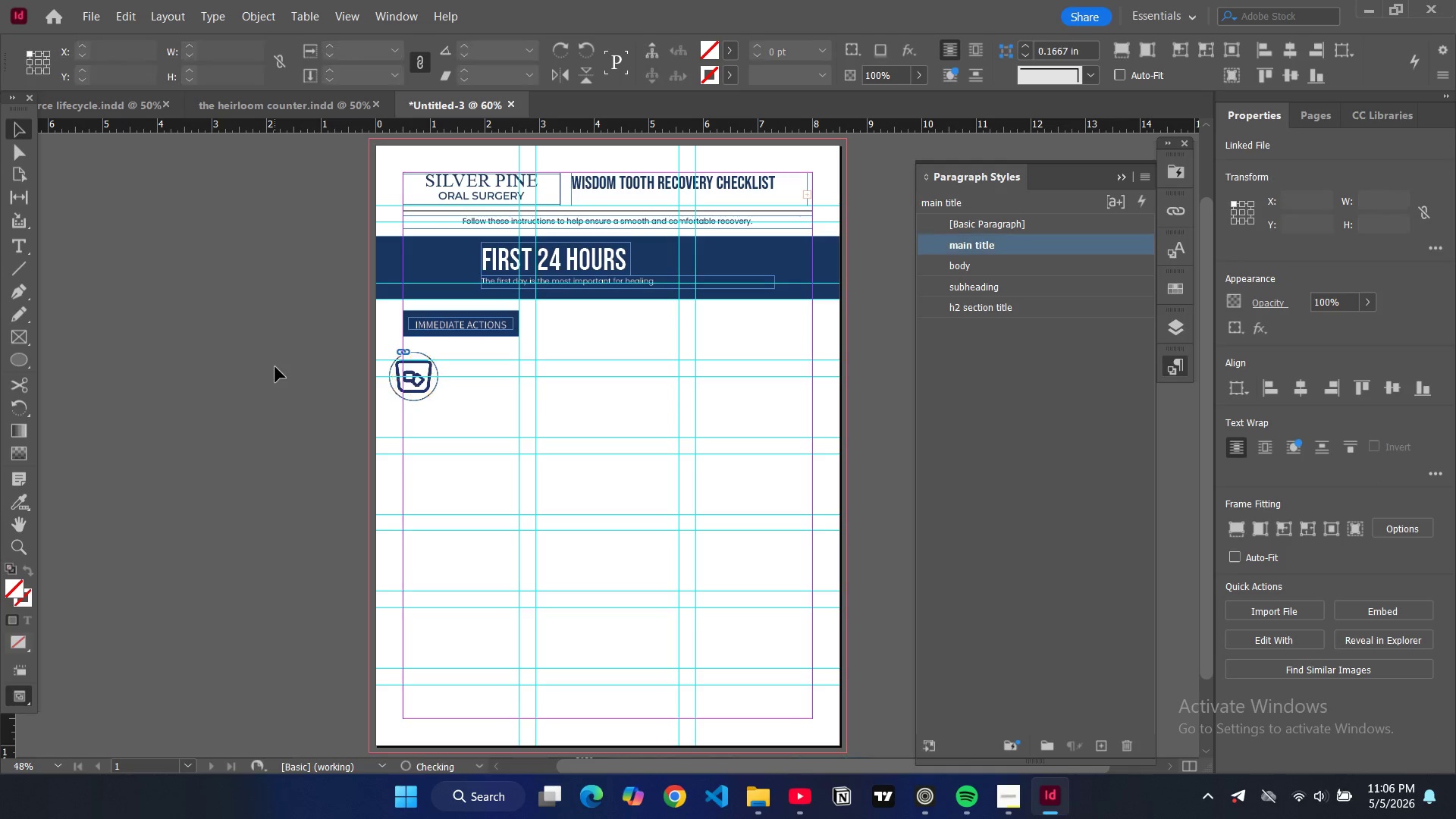 
left_click([275, 367])
 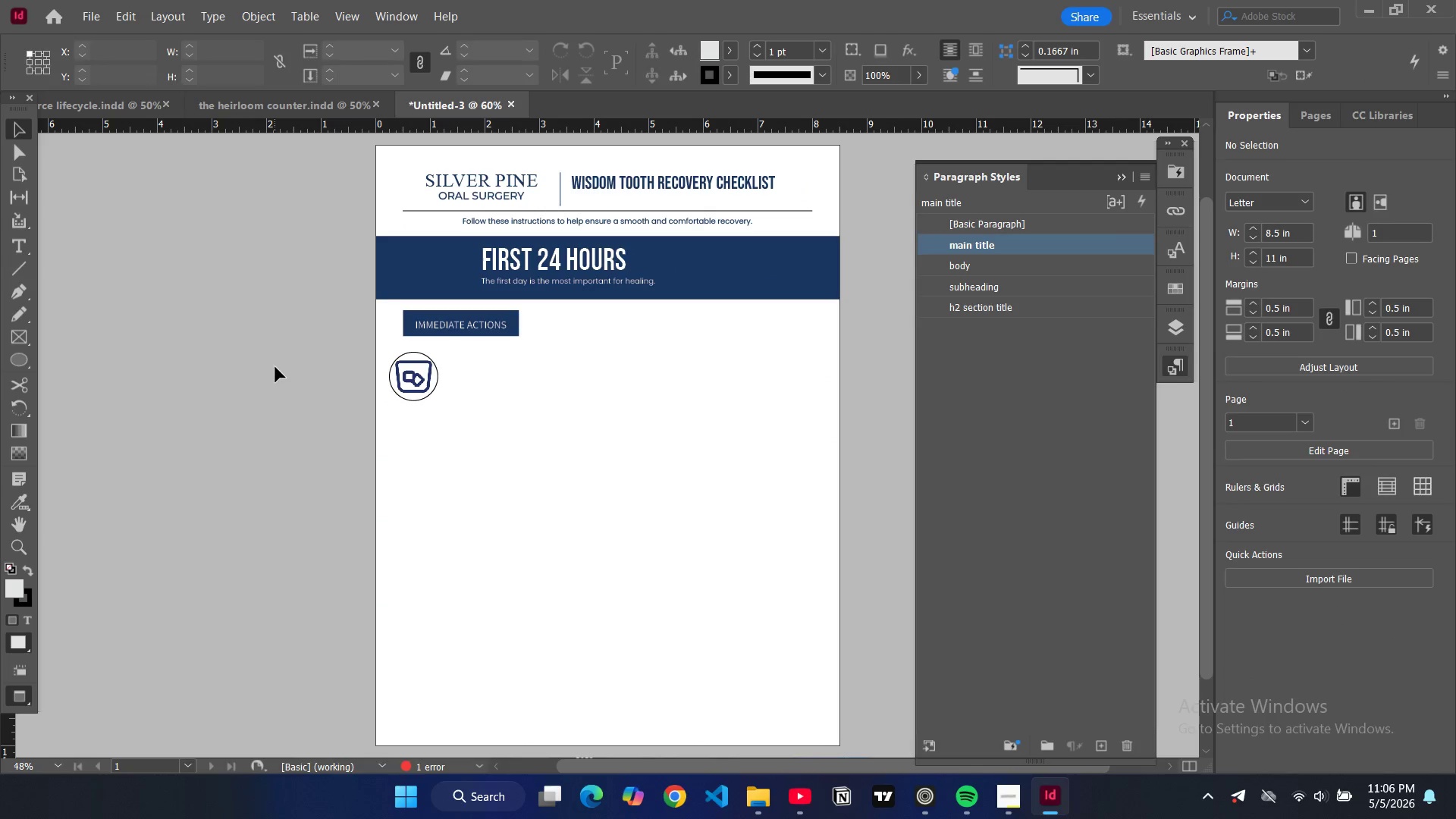 
key(W)
 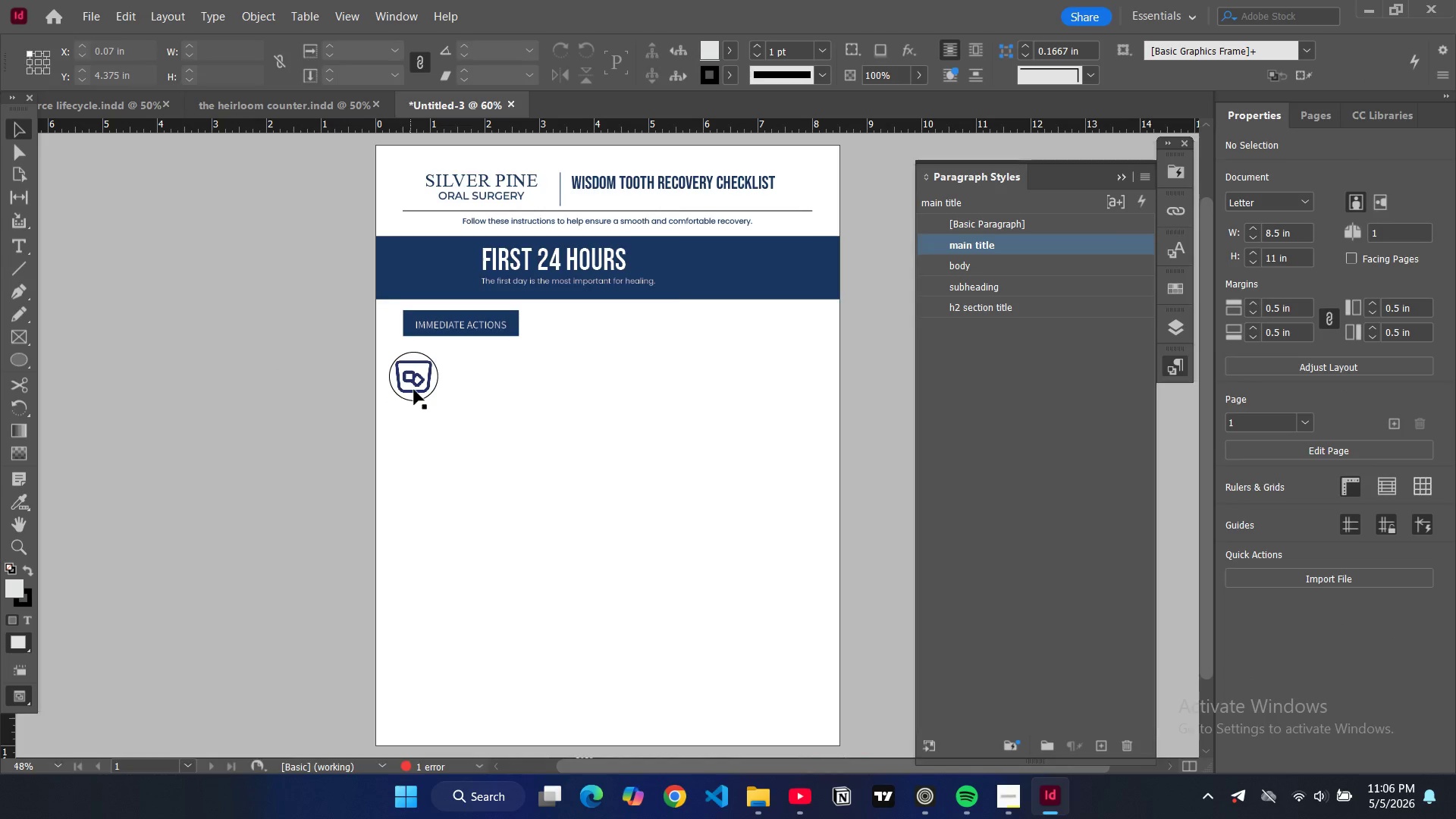 
key(W)
 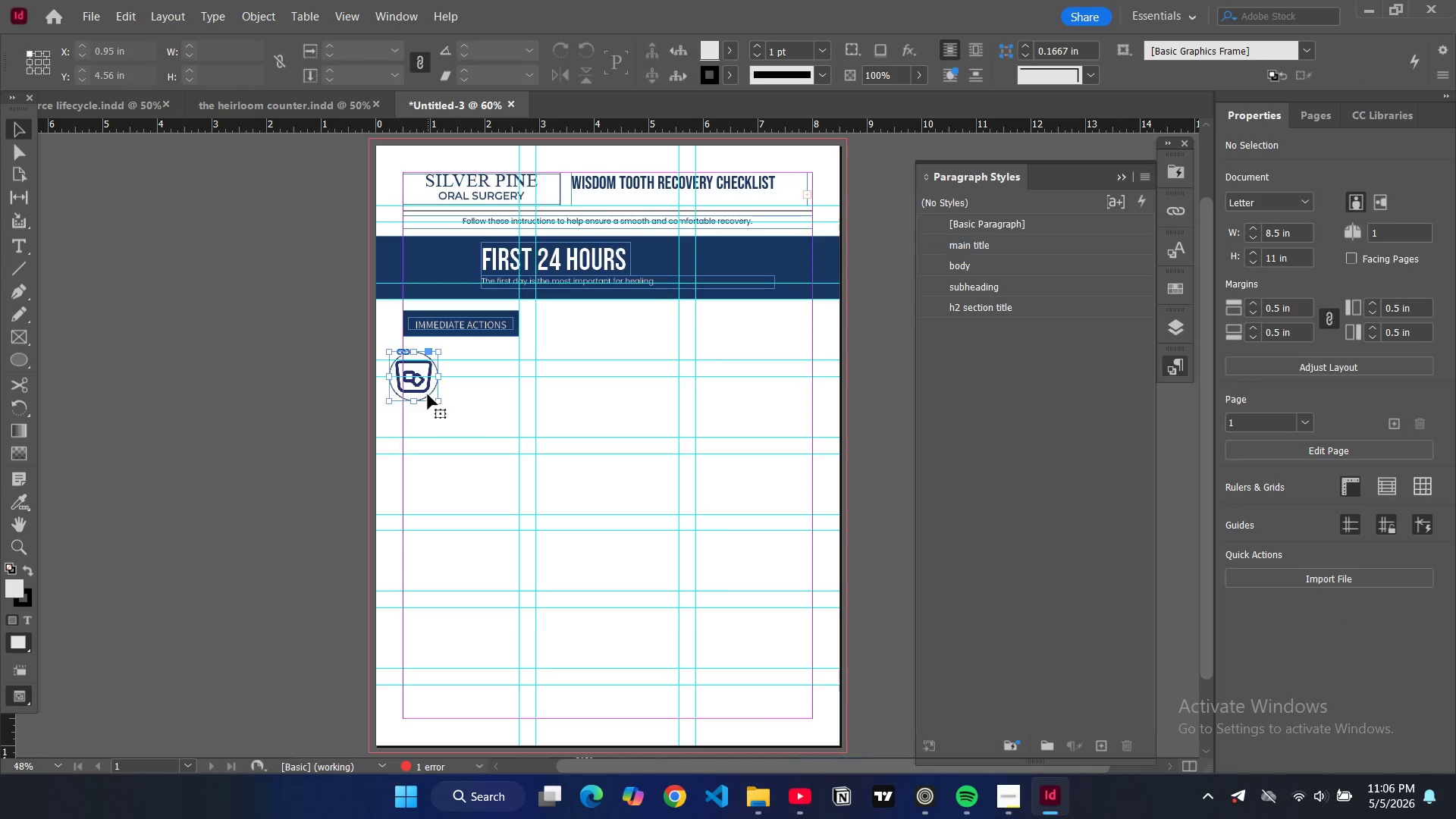 
left_click([428, 394])
 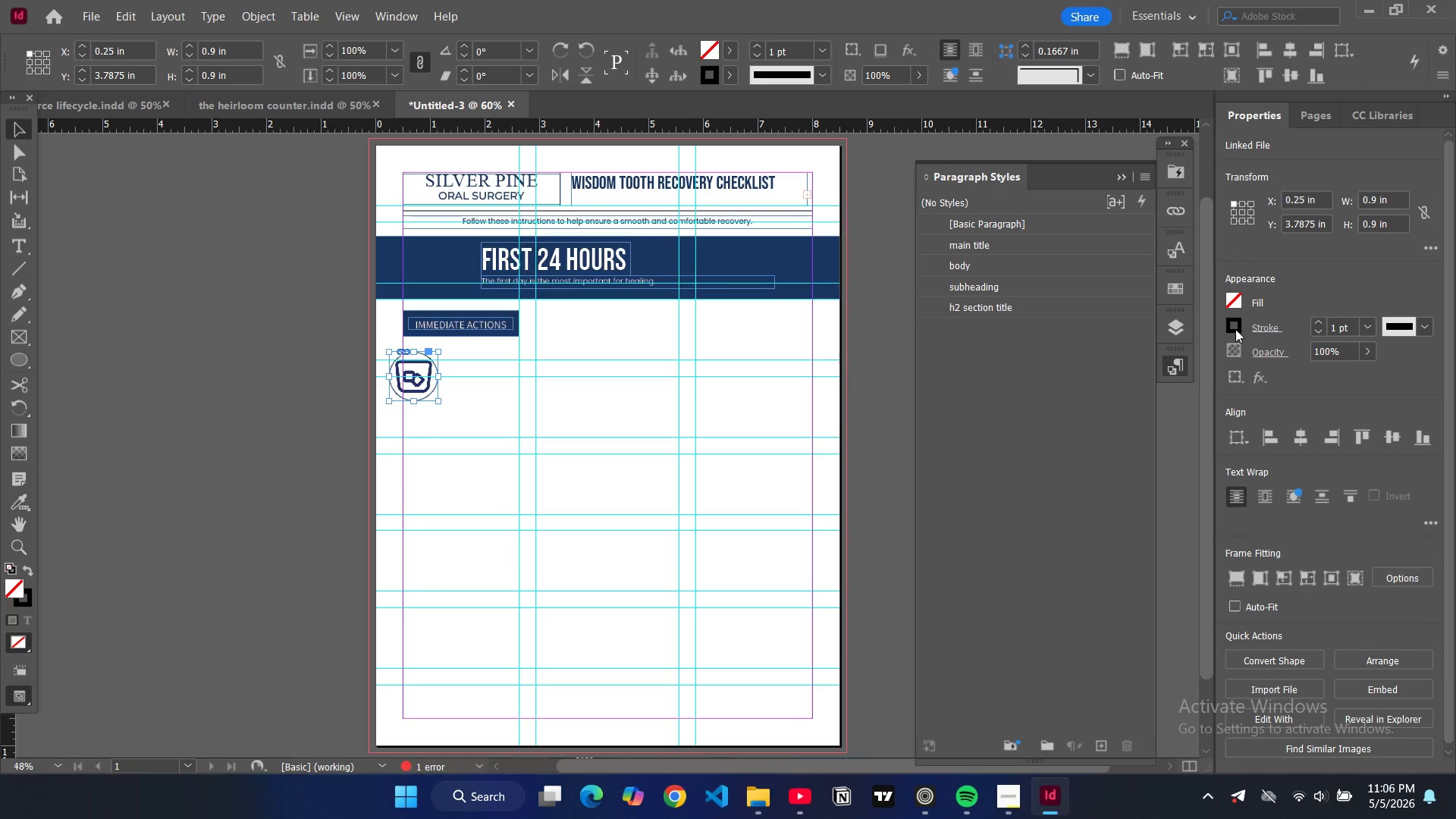 
left_click([1235, 330])
 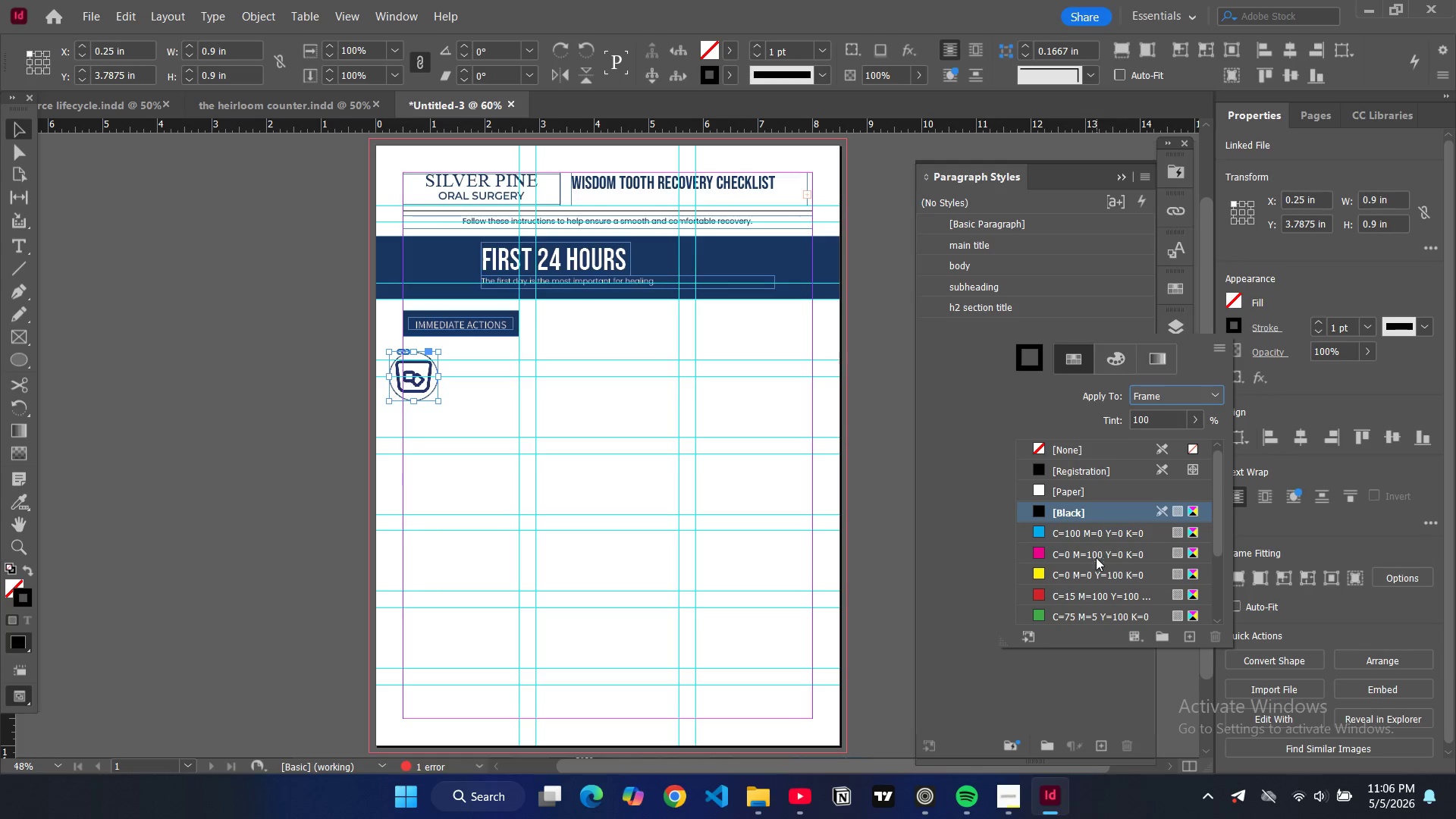 
scroll: coordinate [1078, 583], scroll_direction: down, amount: 6.0
 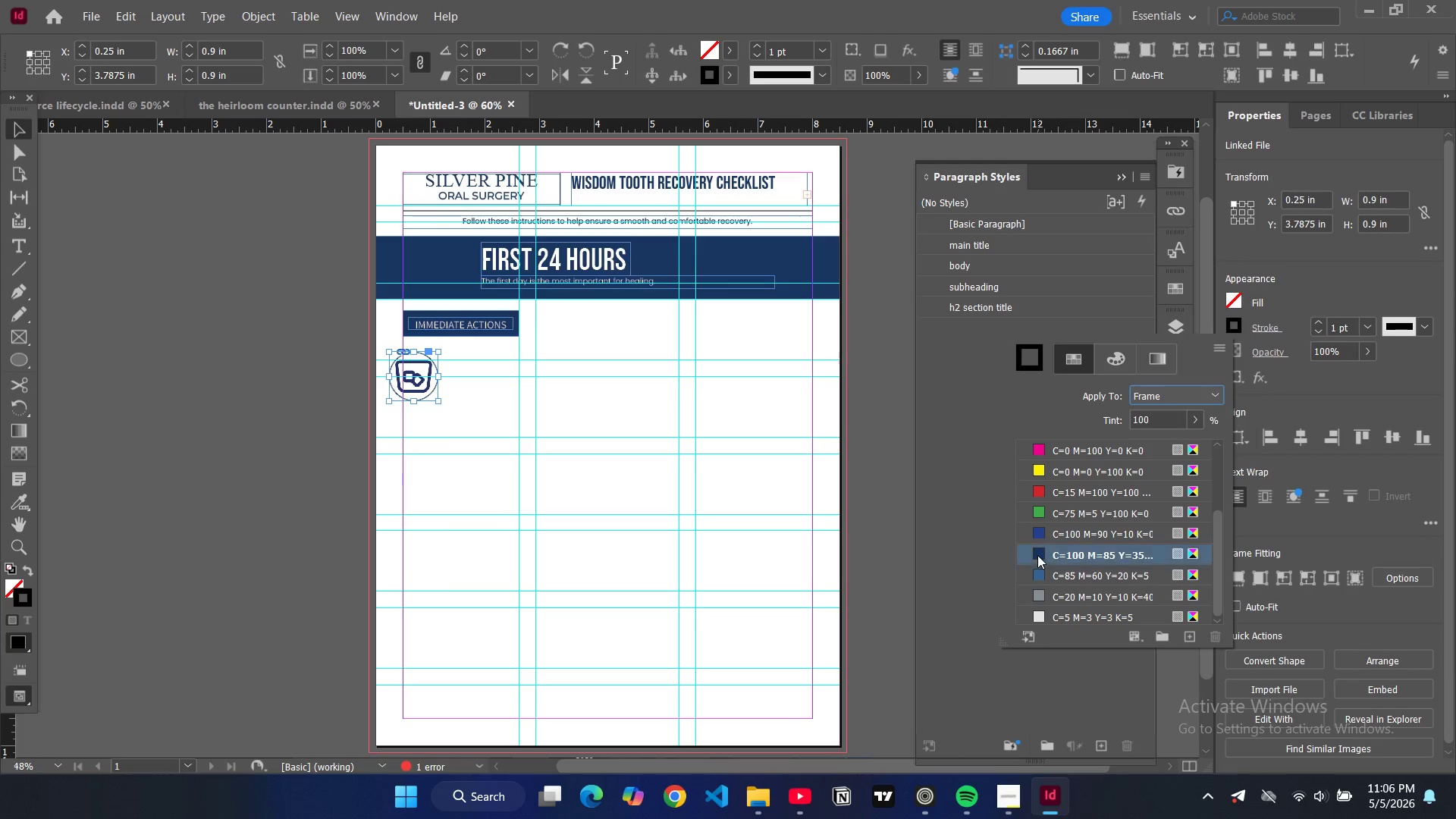 
left_click([1038, 555])
 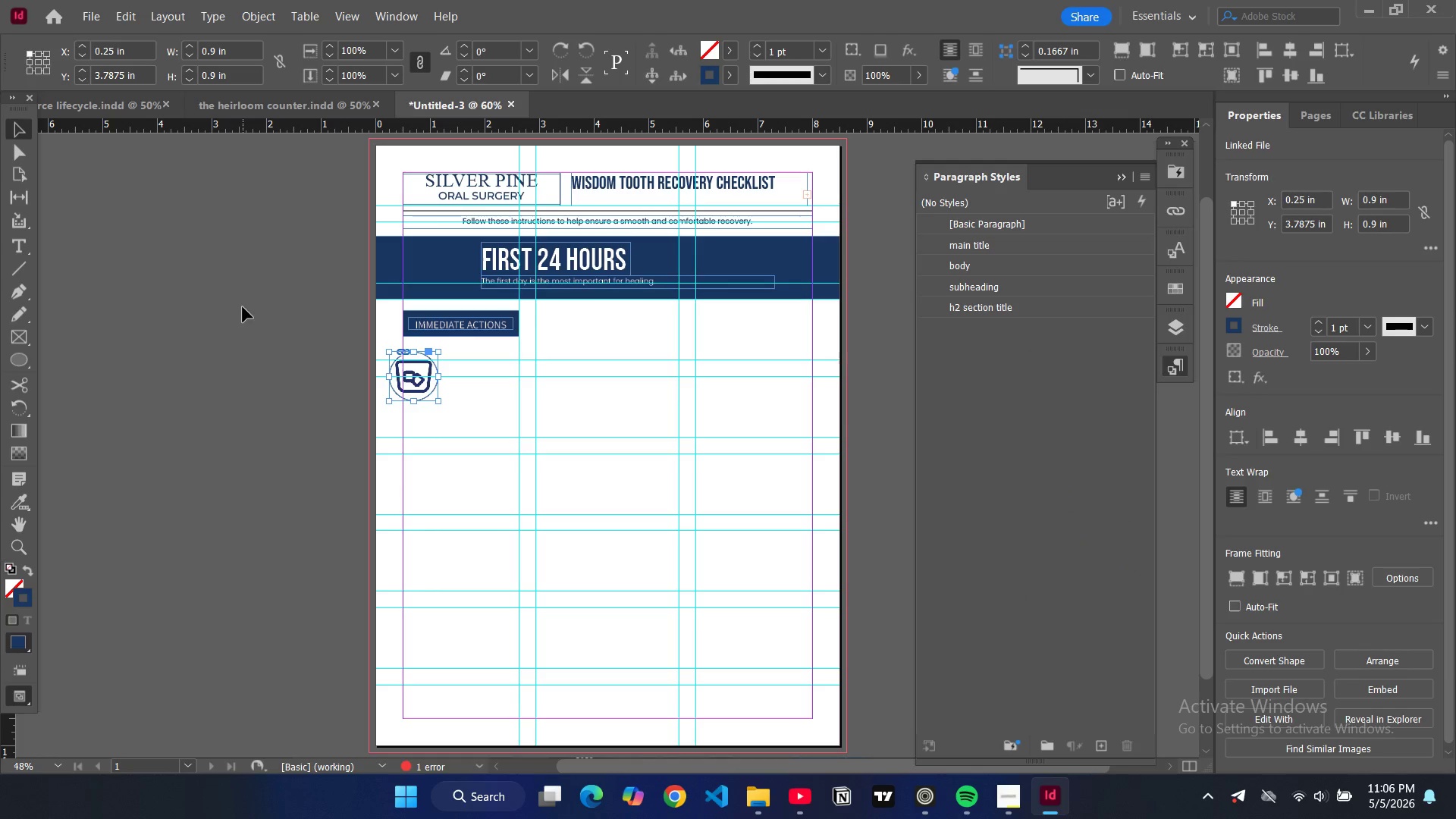 
left_click([243, 307])
 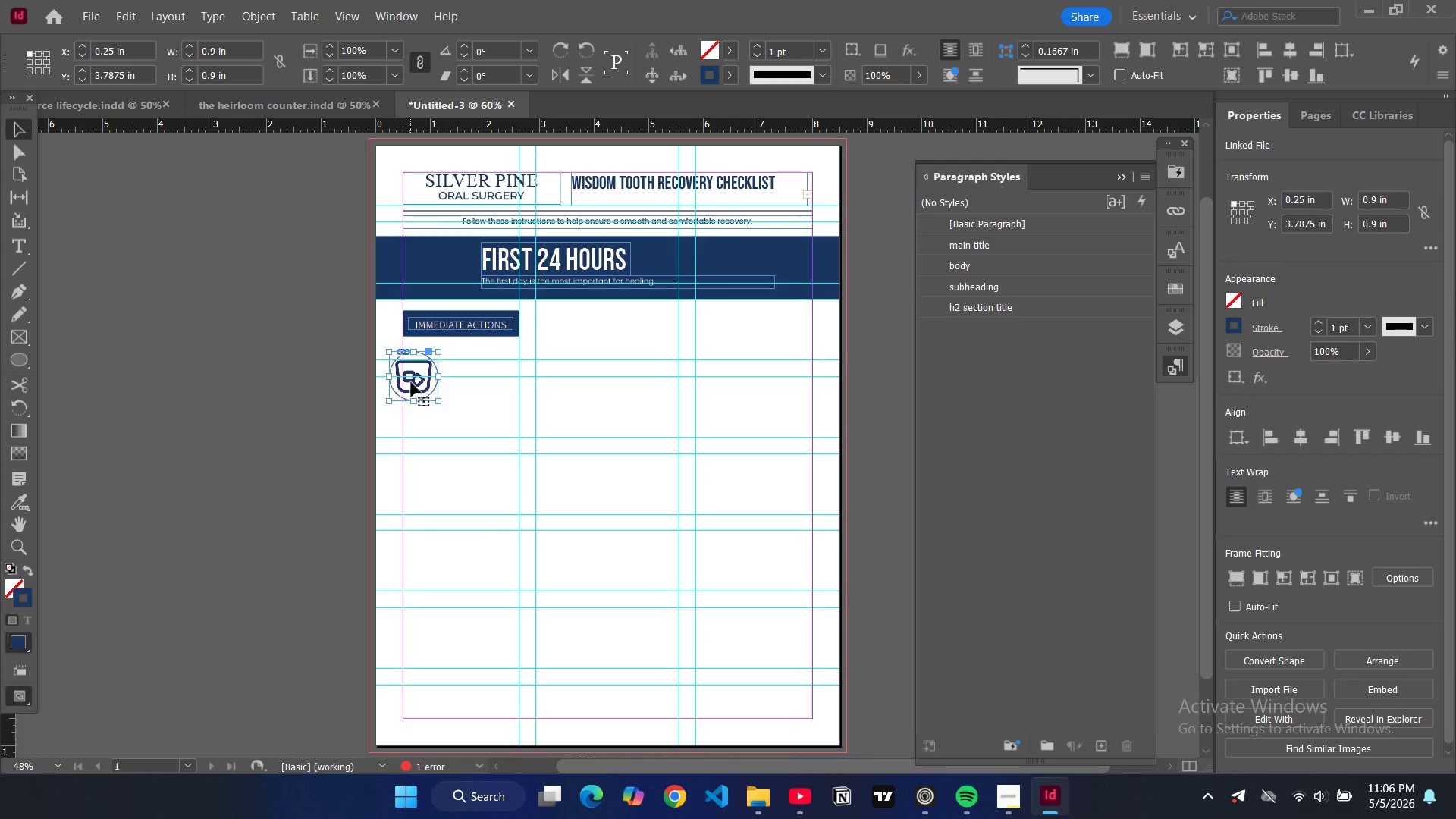 
double_click([411, 382])
 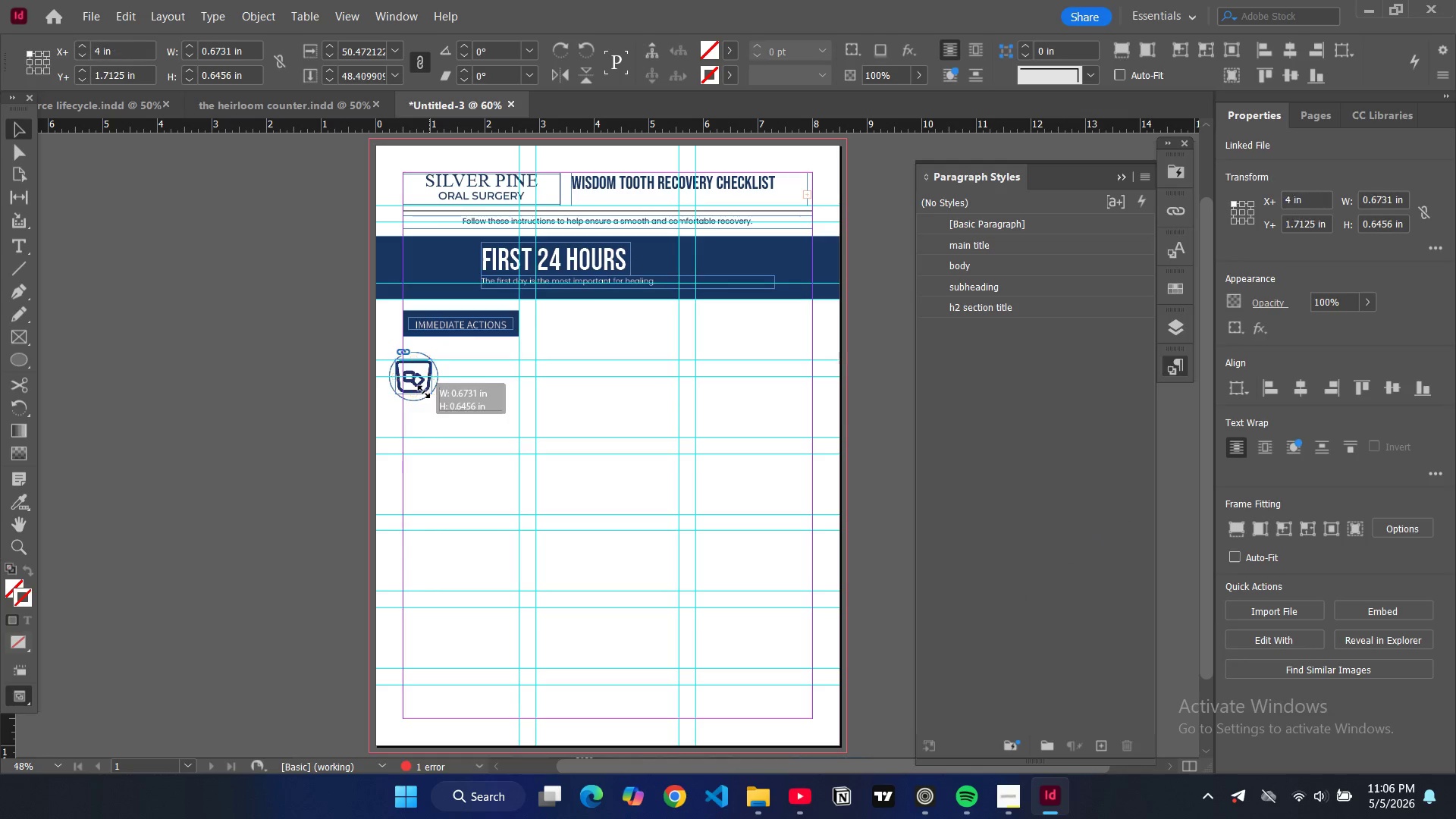 
left_click_drag(start_coordinate=[430, 394], to_coordinate=[423, 389])
 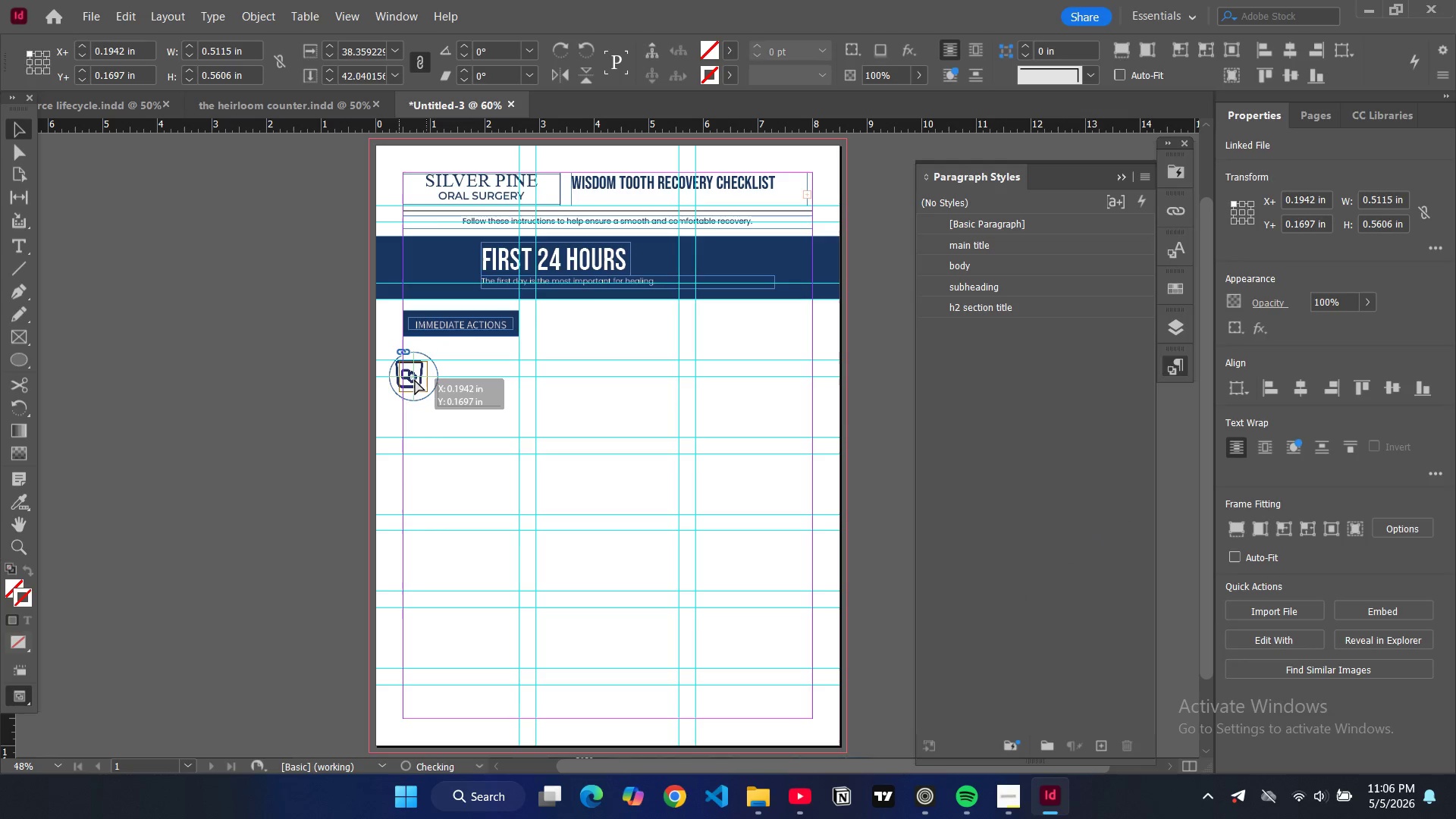 
left_click_drag(start_coordinate=[410, 375], to_coordinate=[414, 380])
 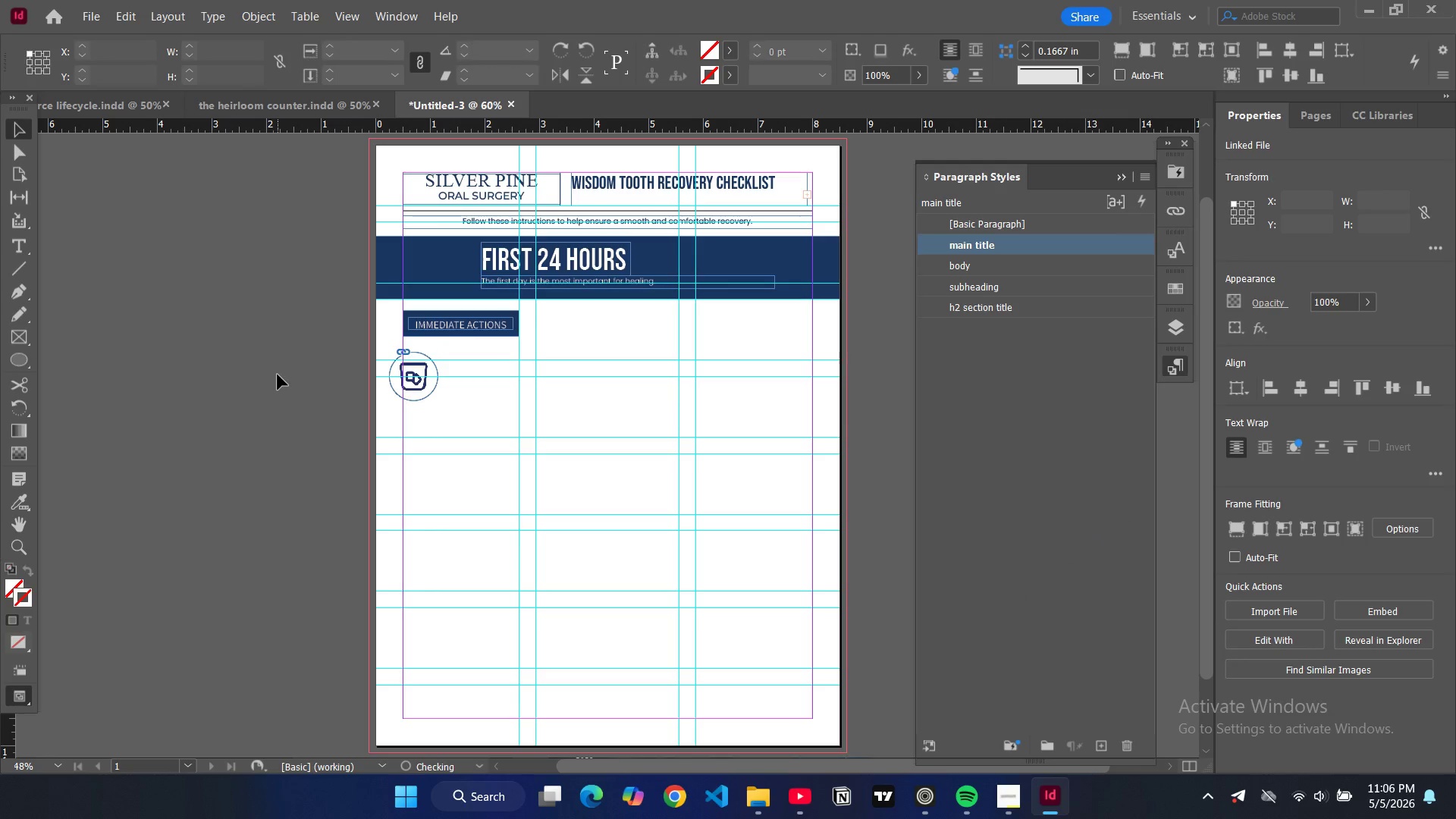 
left_click([278, 375])
 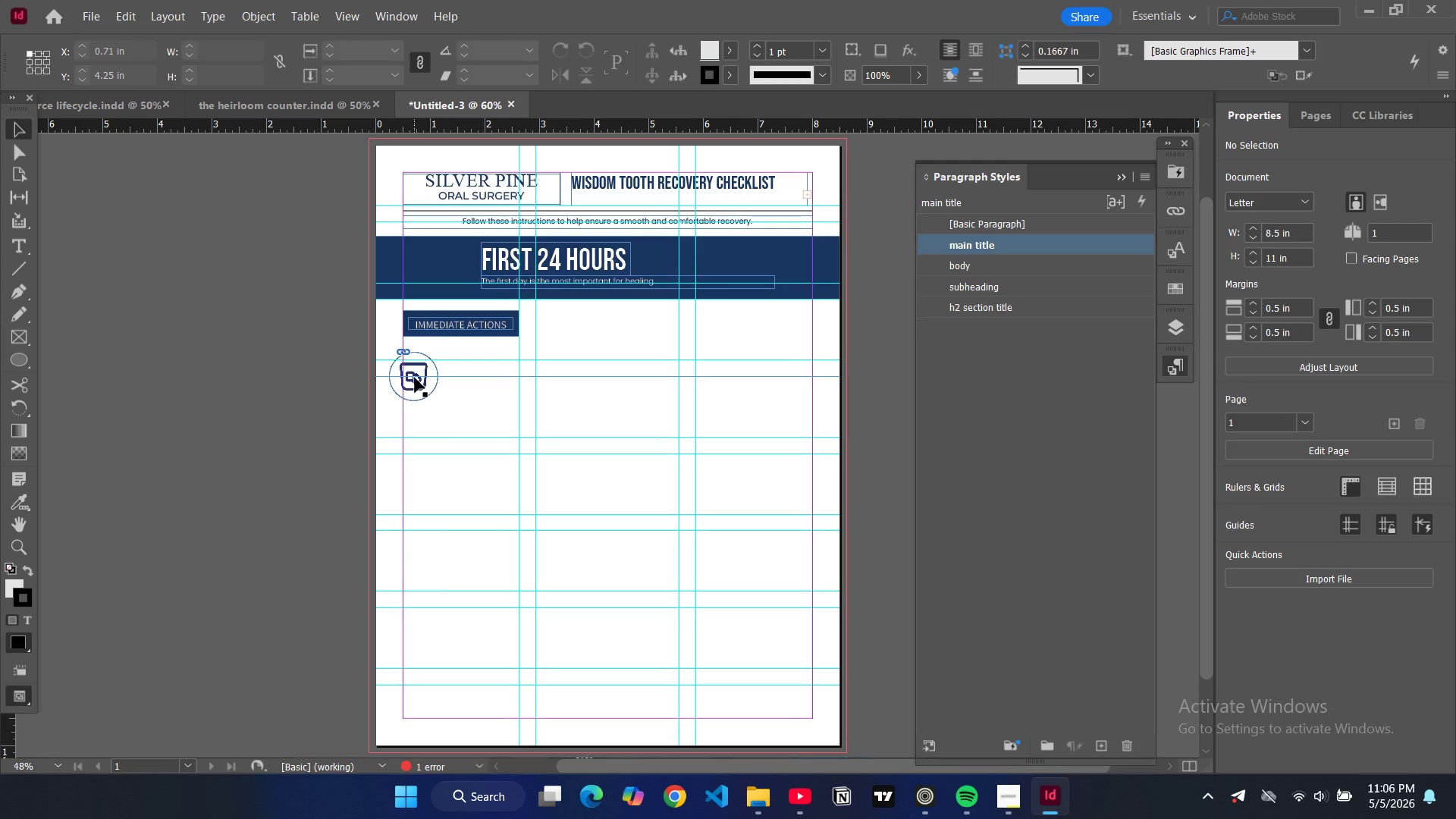 
left_click([415, 378])
 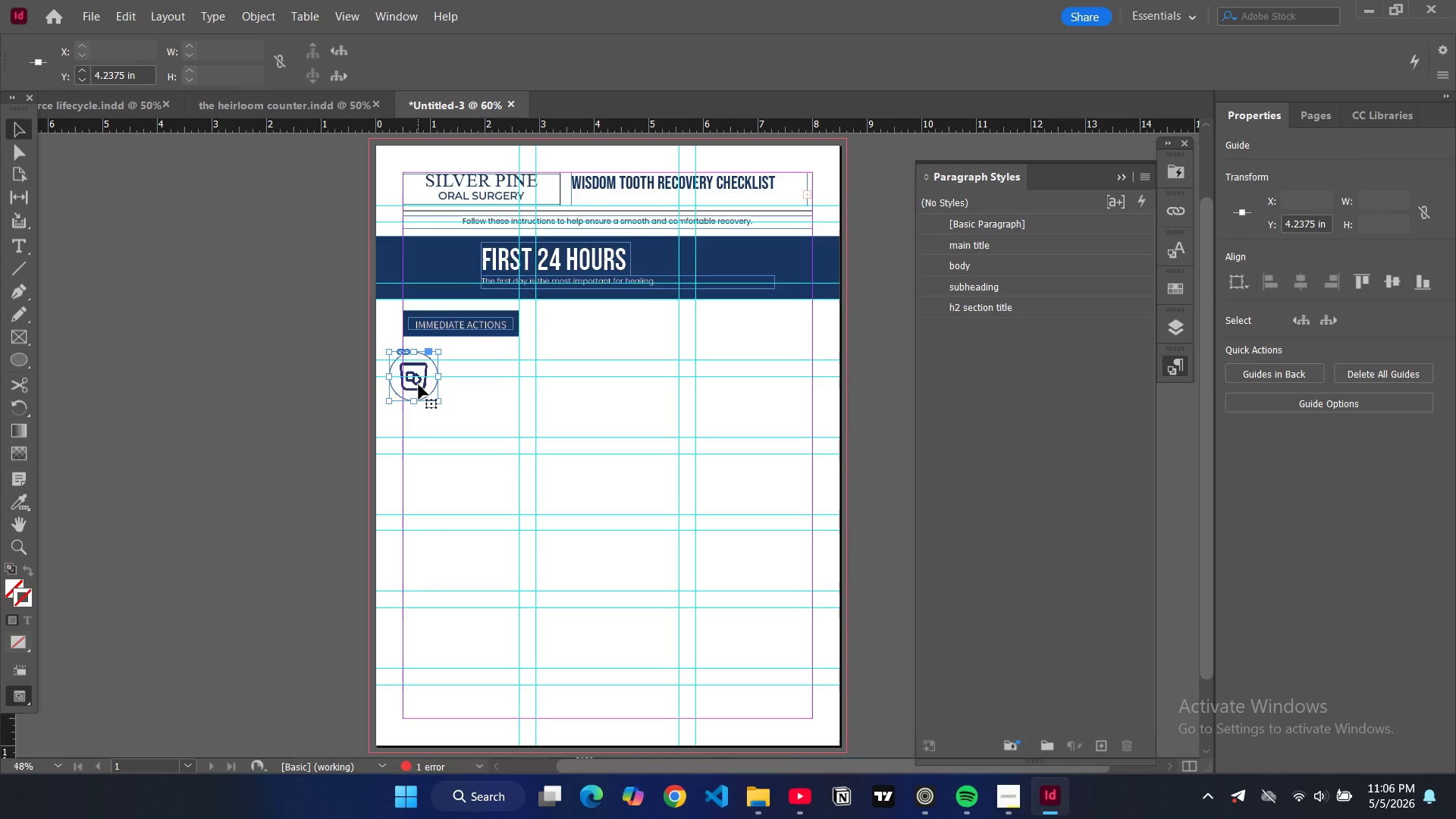 
double_click([419, 384])
 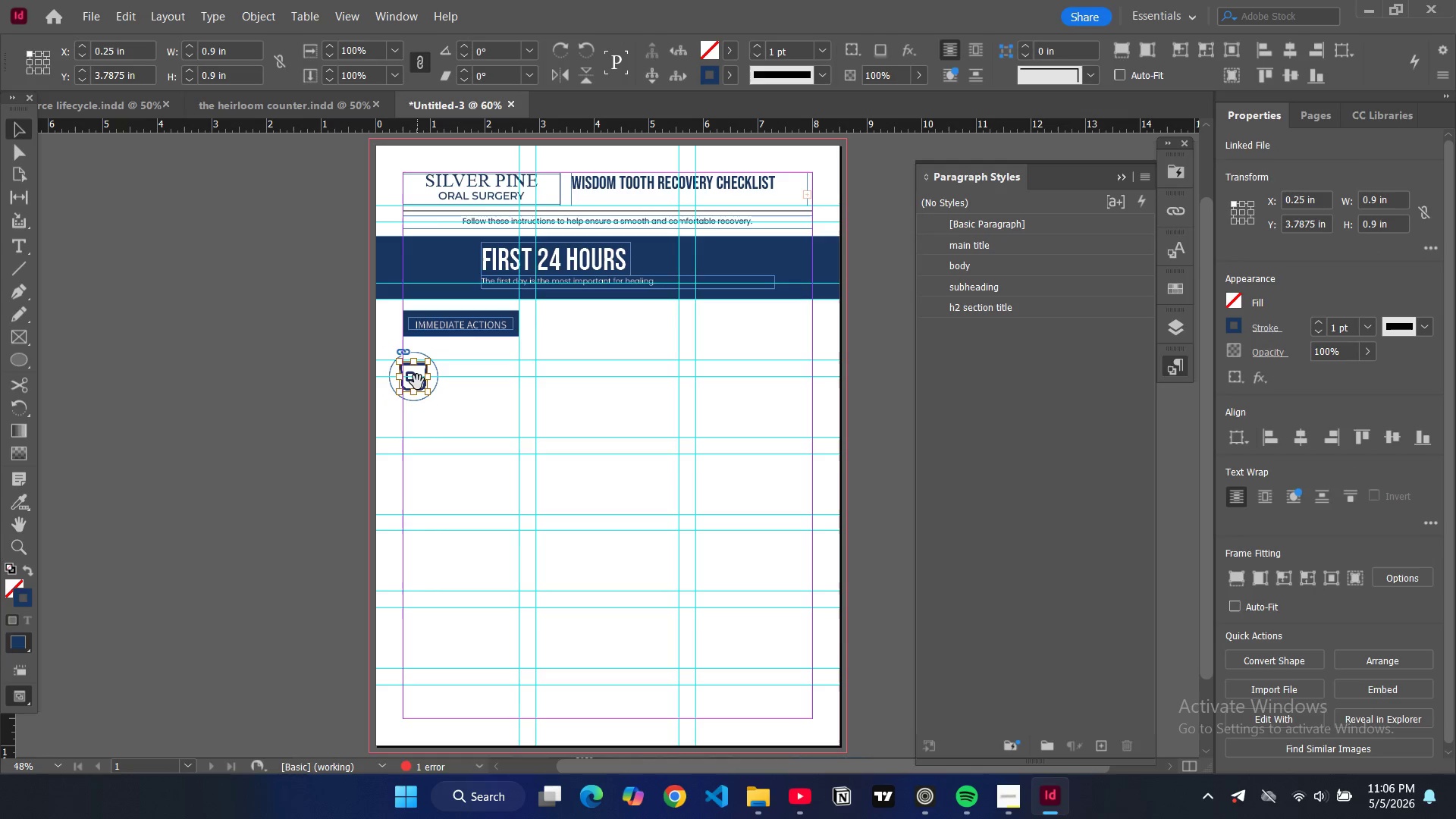 
double_click([417, 382])
 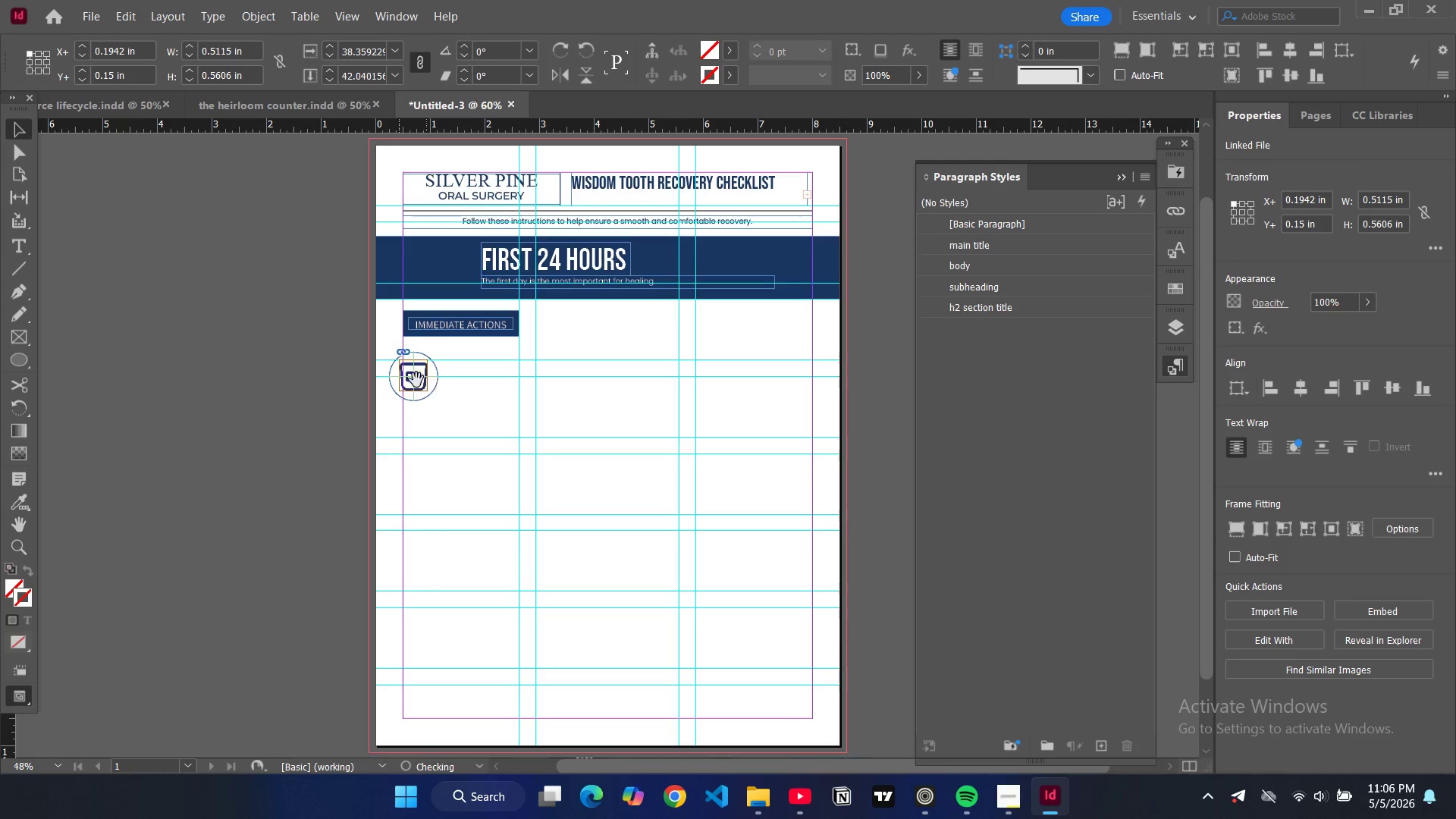 
left_click([269, 380])
 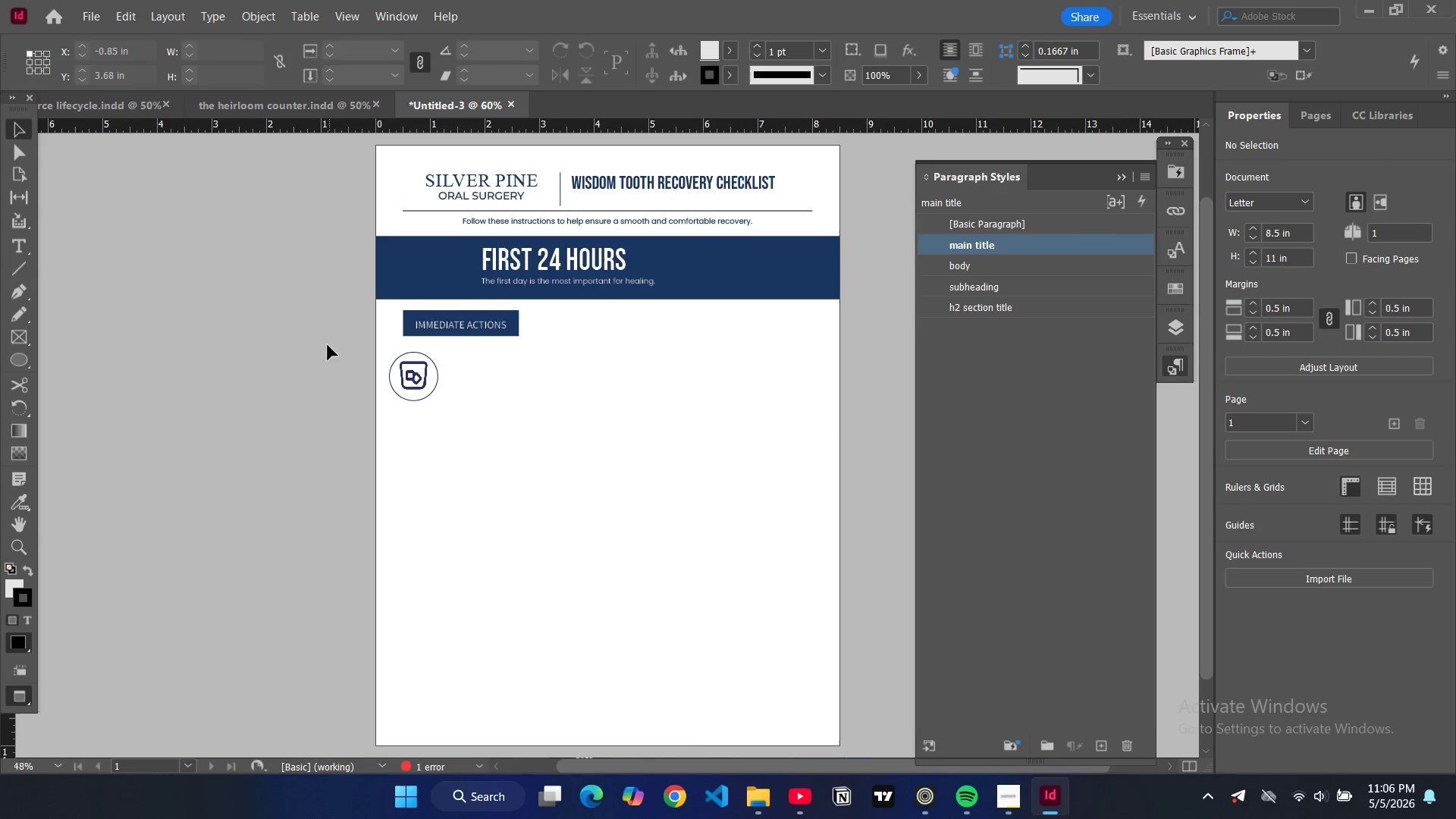 
type(WW)
 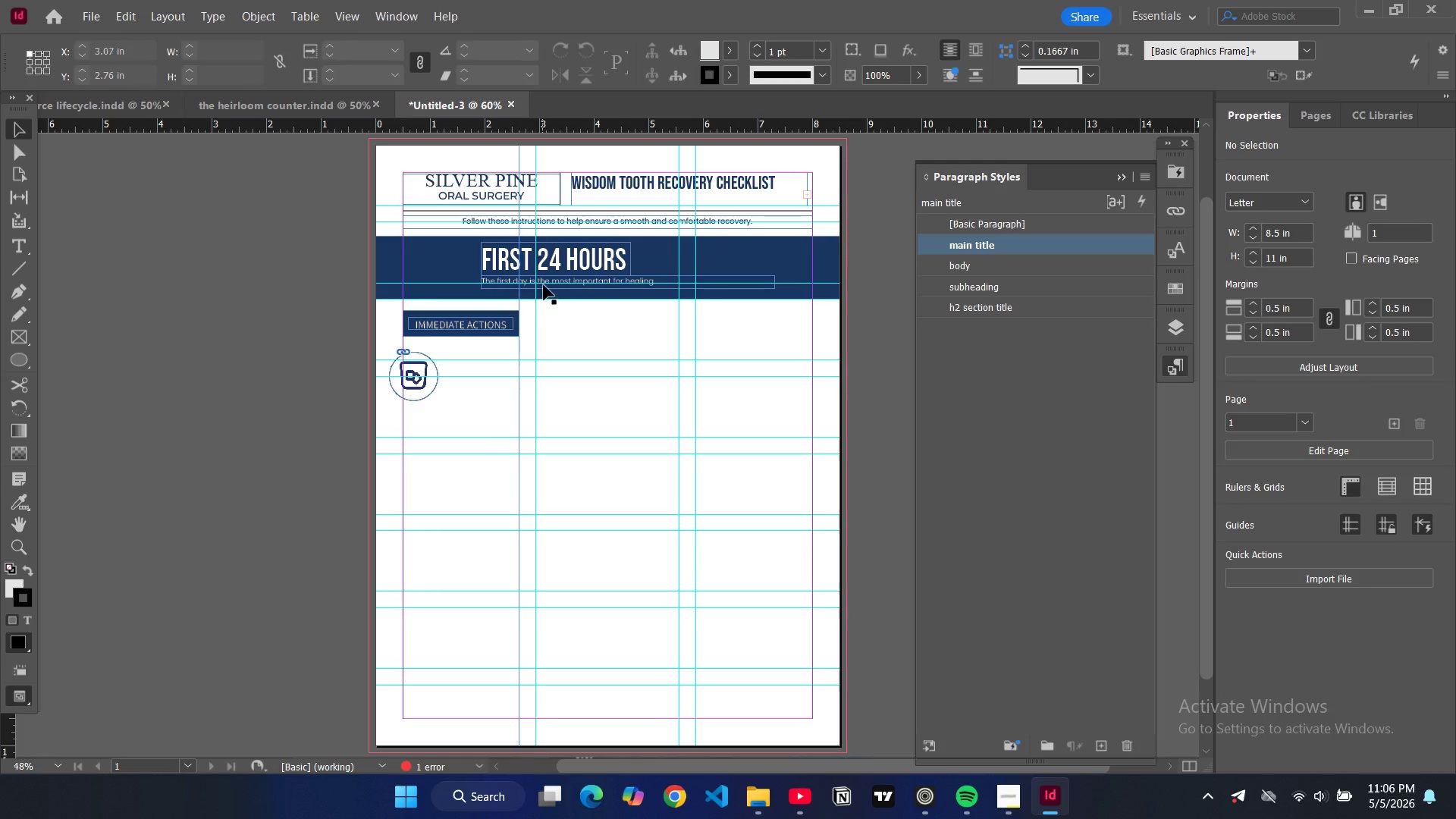 
wait(5.39)
 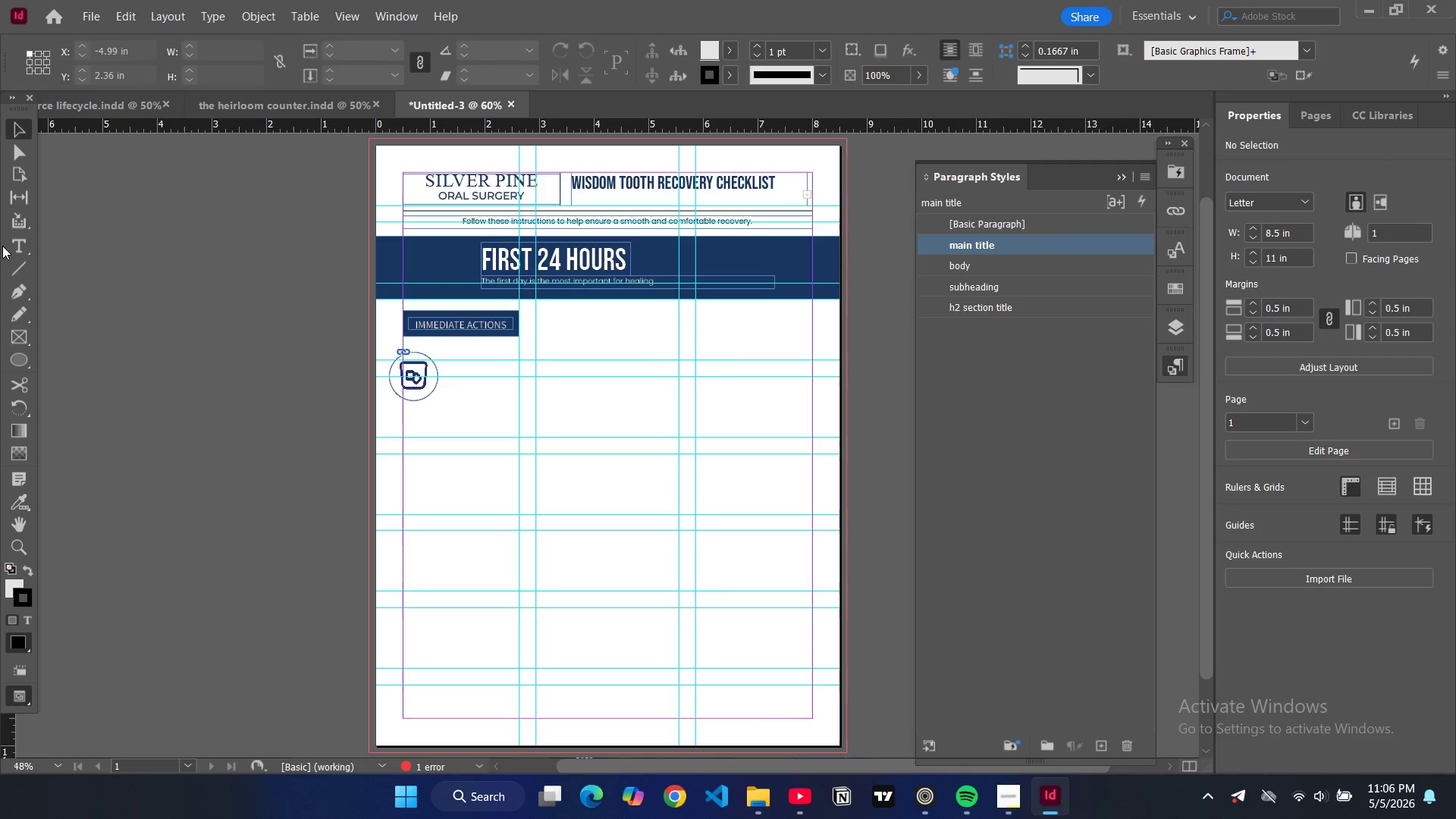 
left_click([558, 223])
 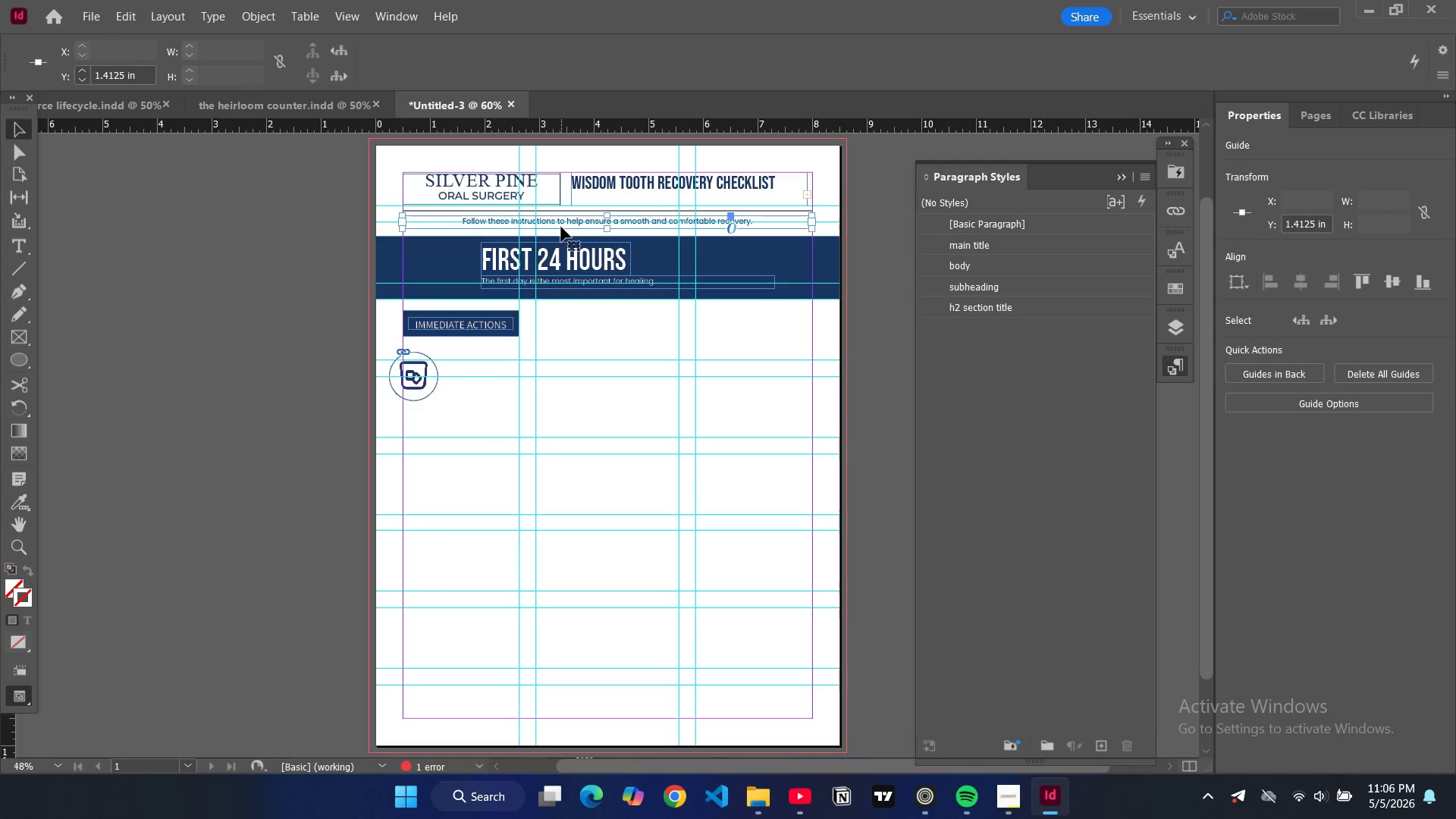 
left_click([561, 227])
 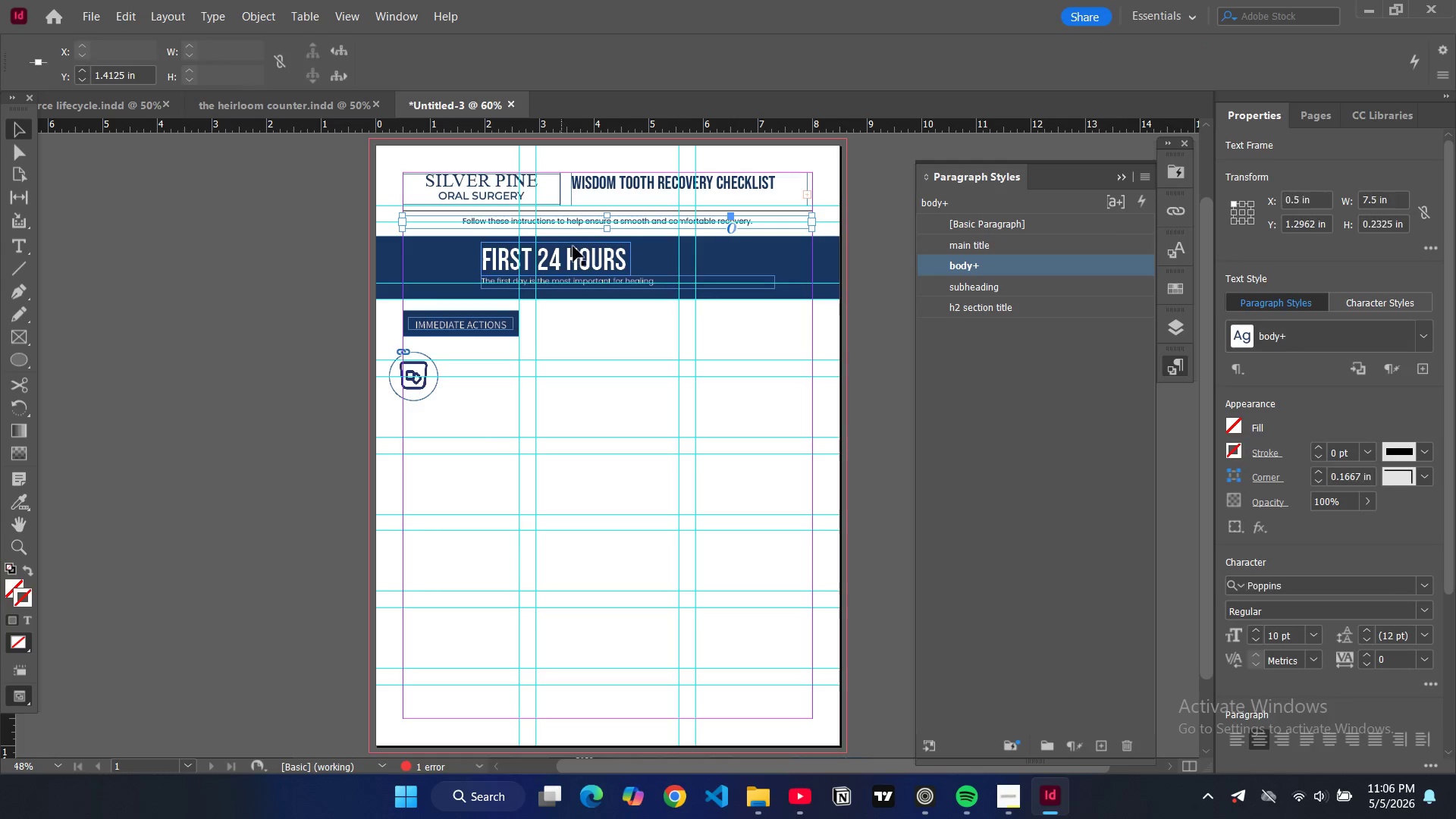 
key(Control+C)
 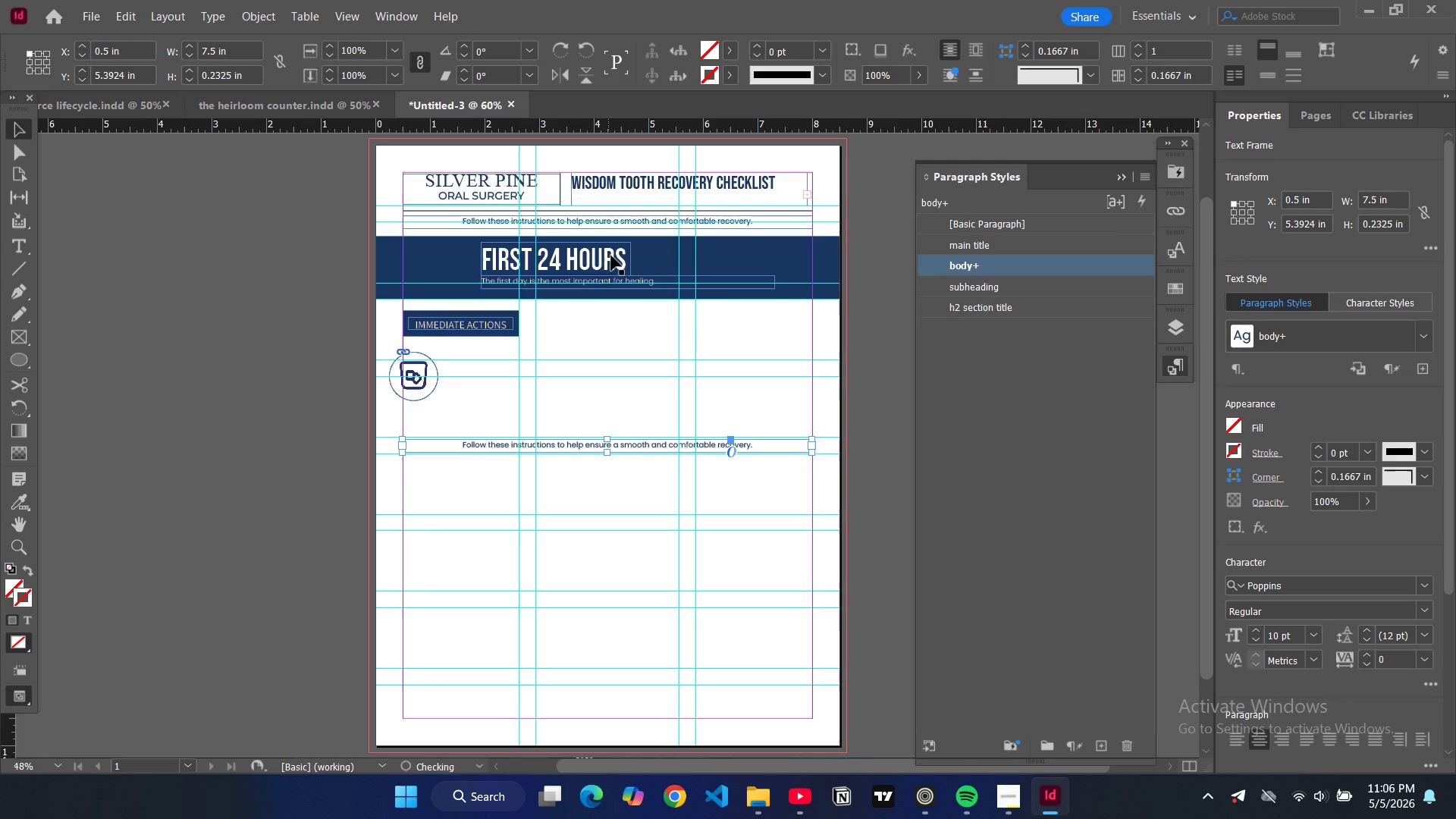 
key(Control+V)
 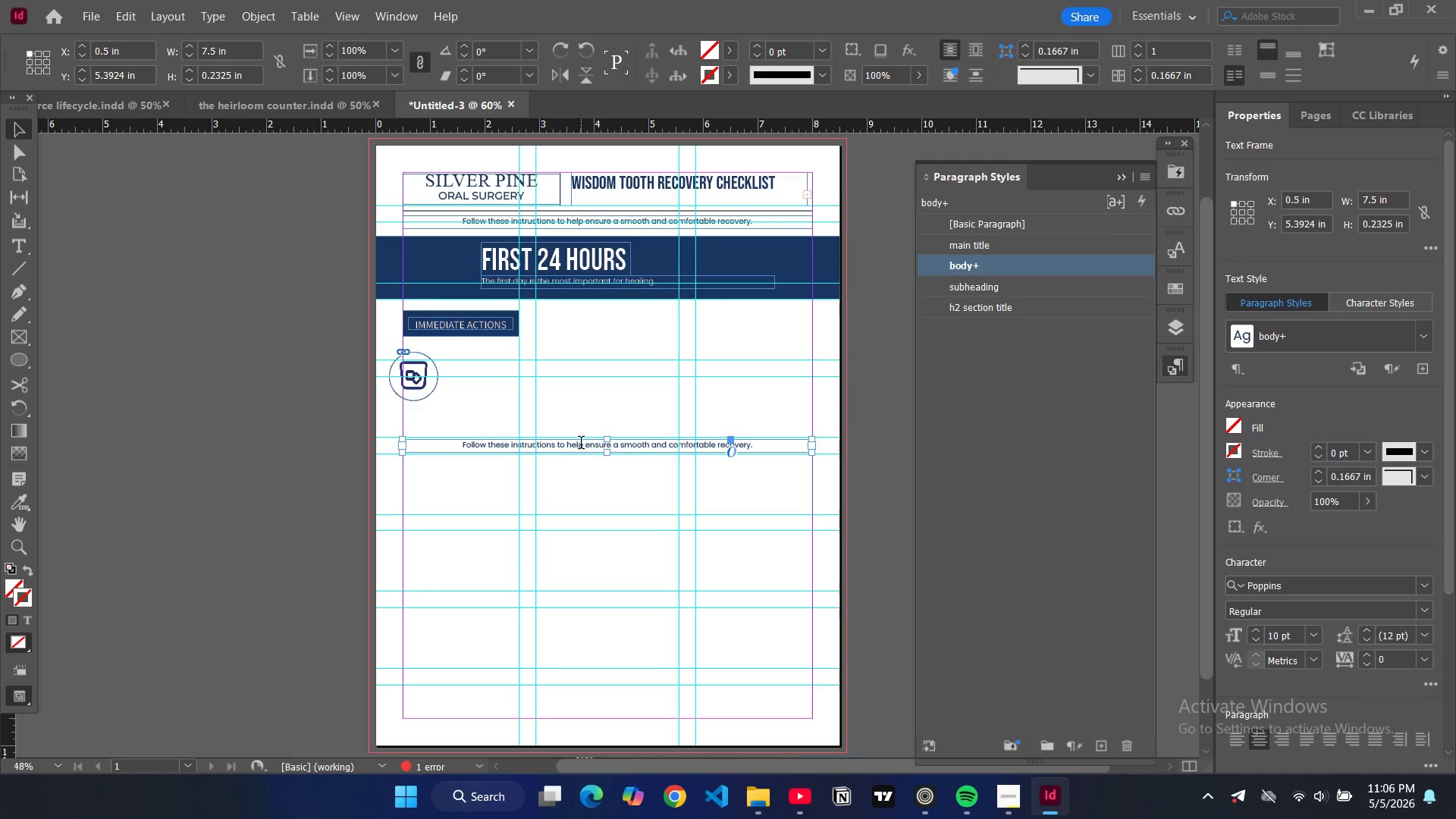 
double_click([581, 444])
 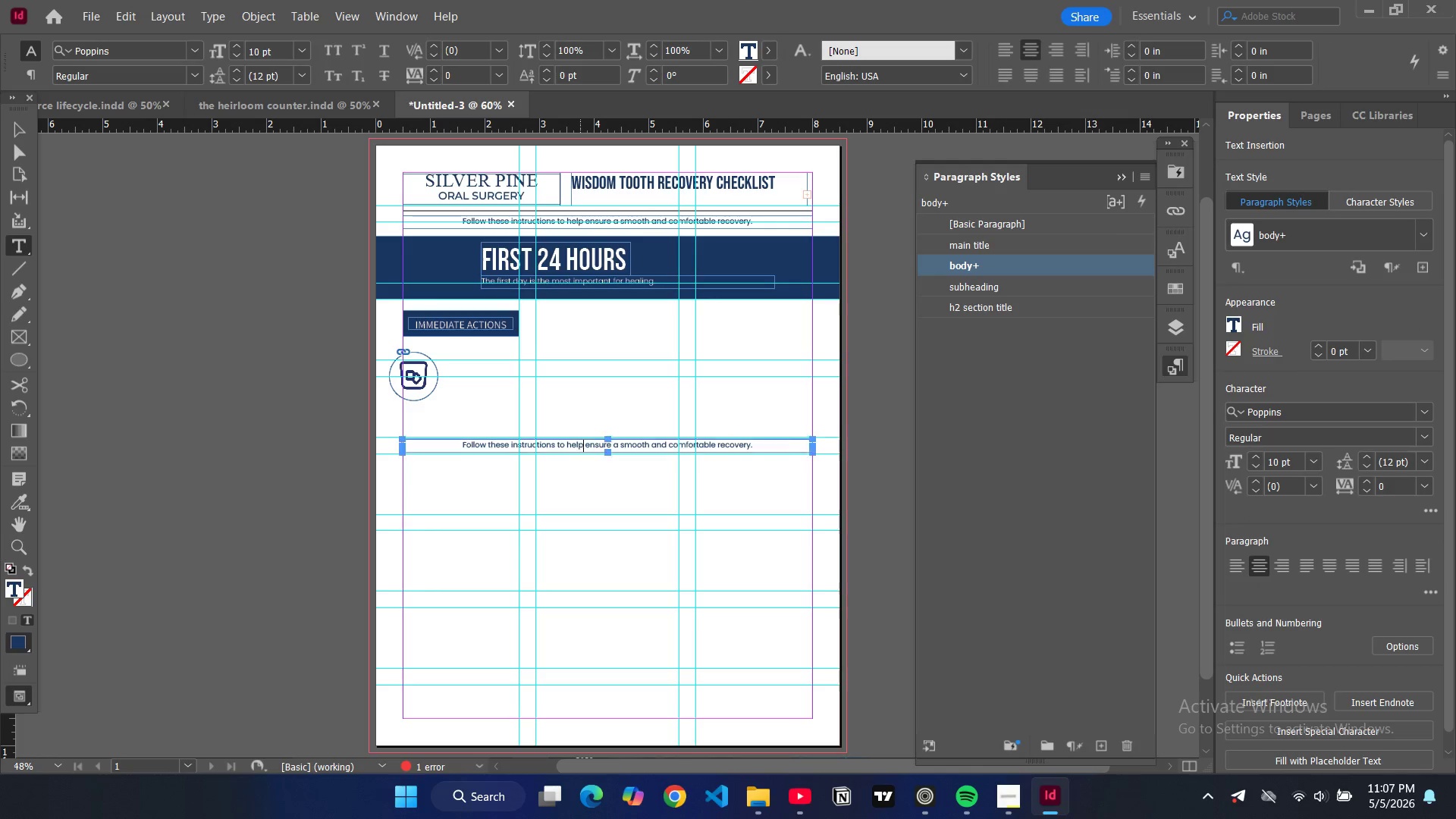 
key(Control+ControlLeft)
 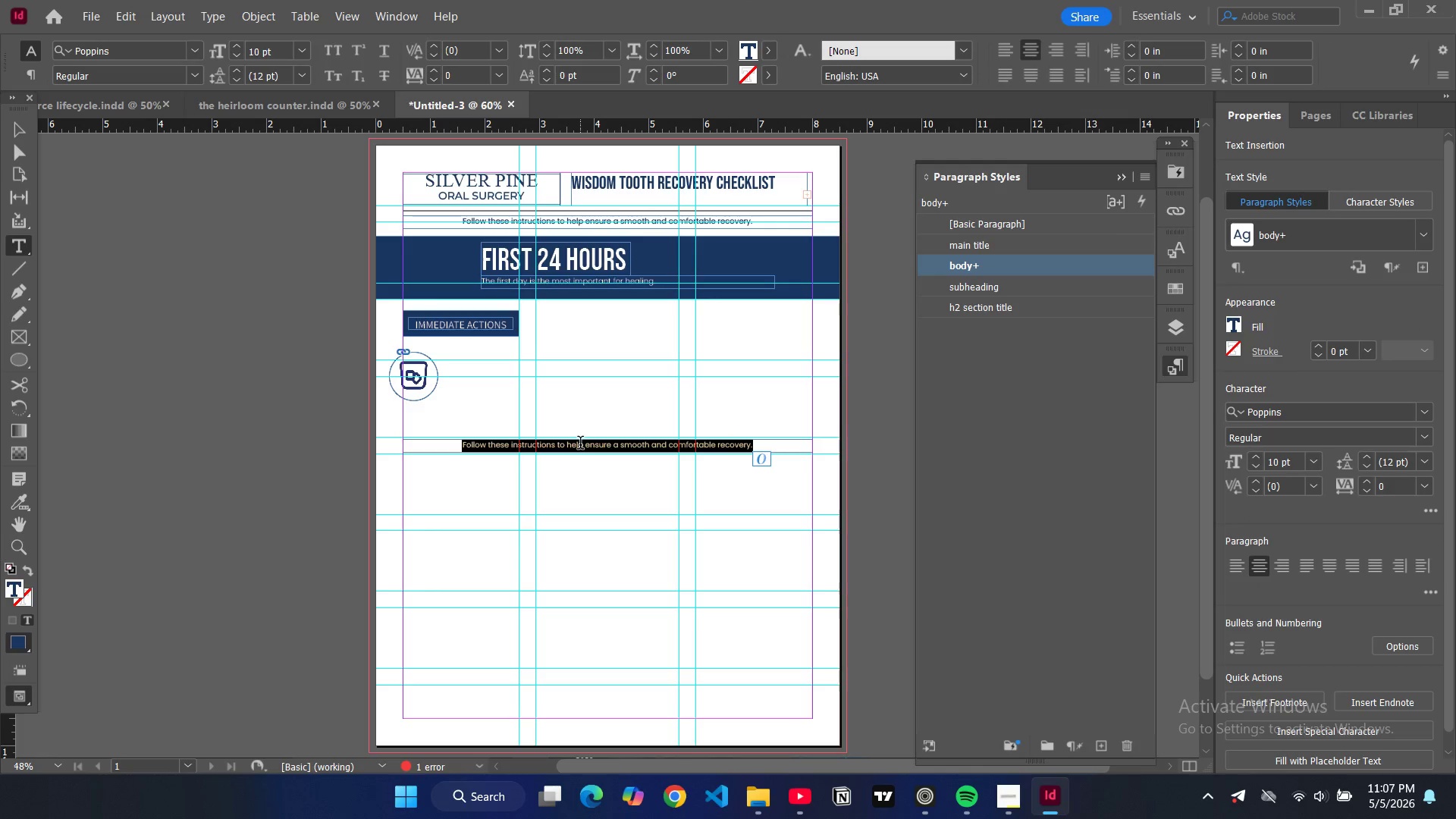 
key(Control+A)
 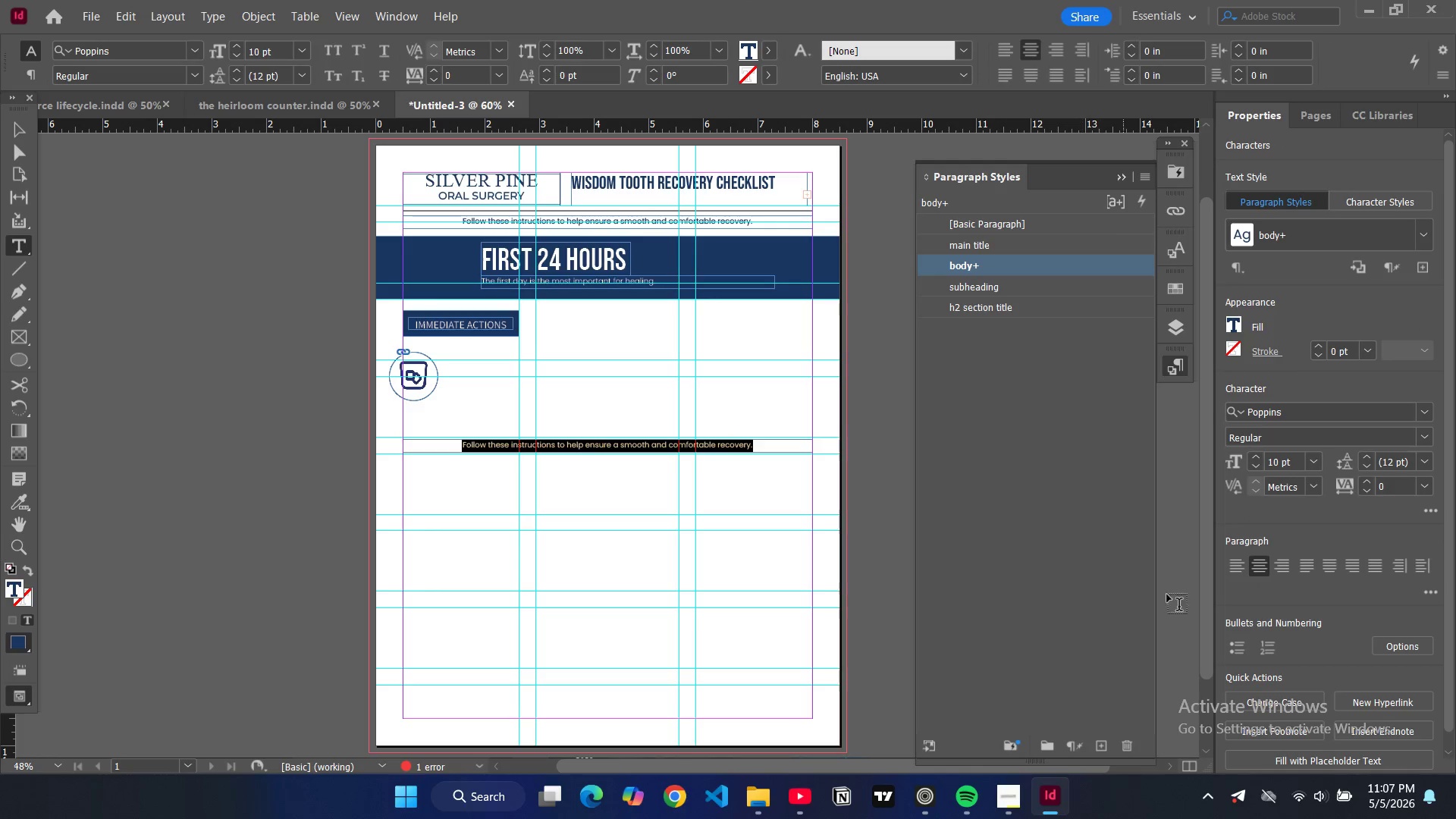 
key(CapsLock)
 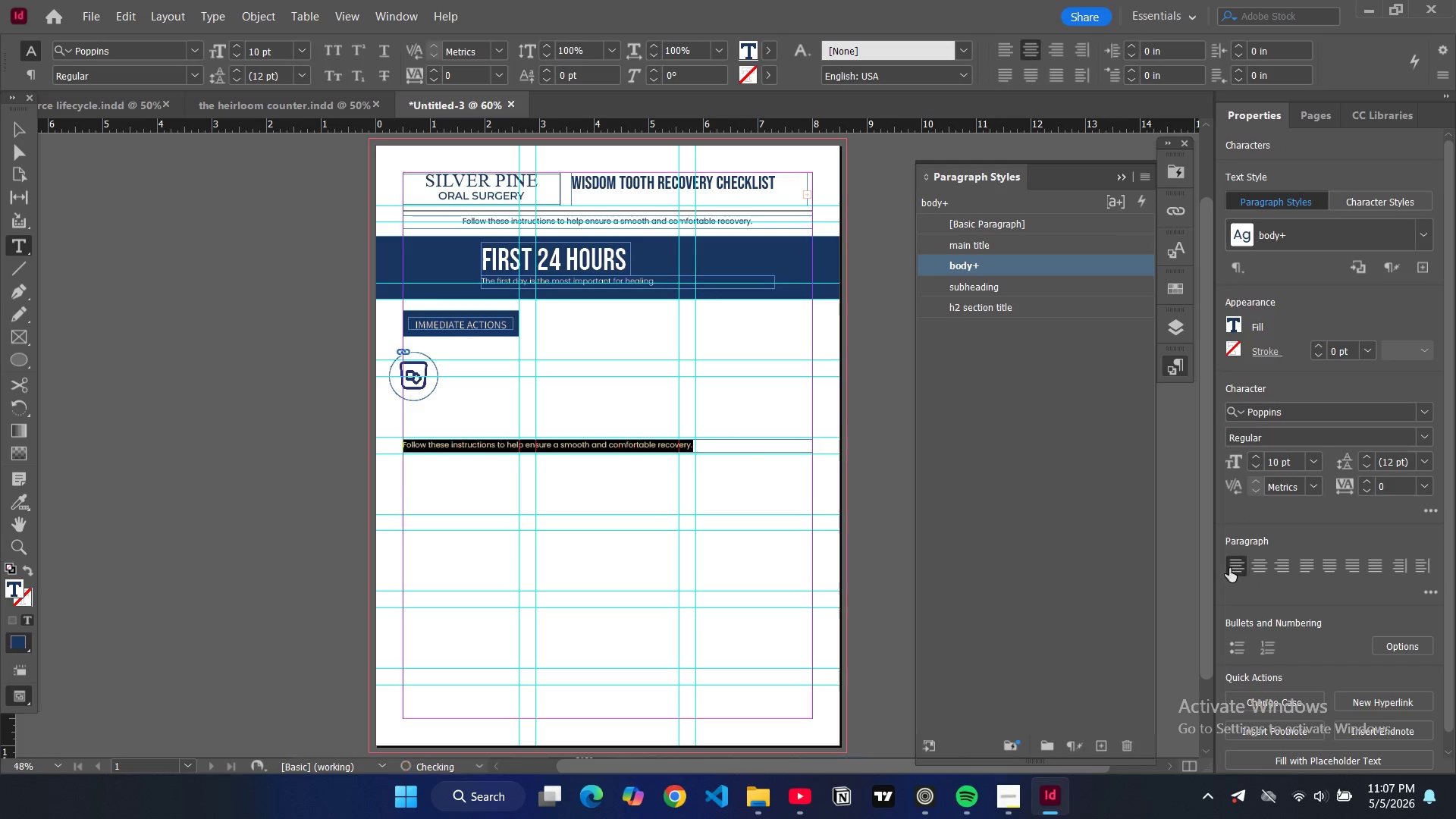 
left_click([1237, 568])
 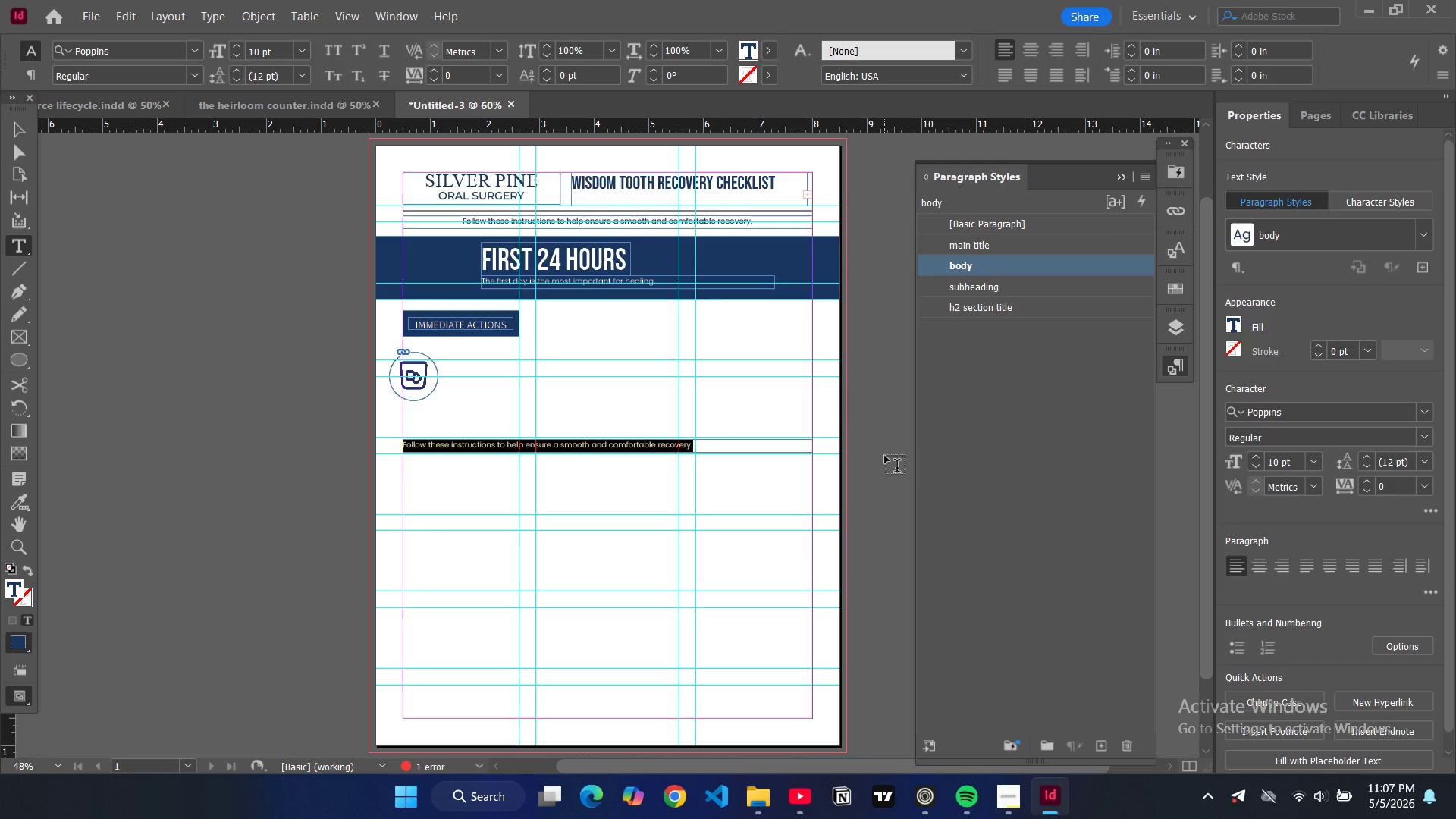 
type(a)
key(Backspace)
type(Apply )
 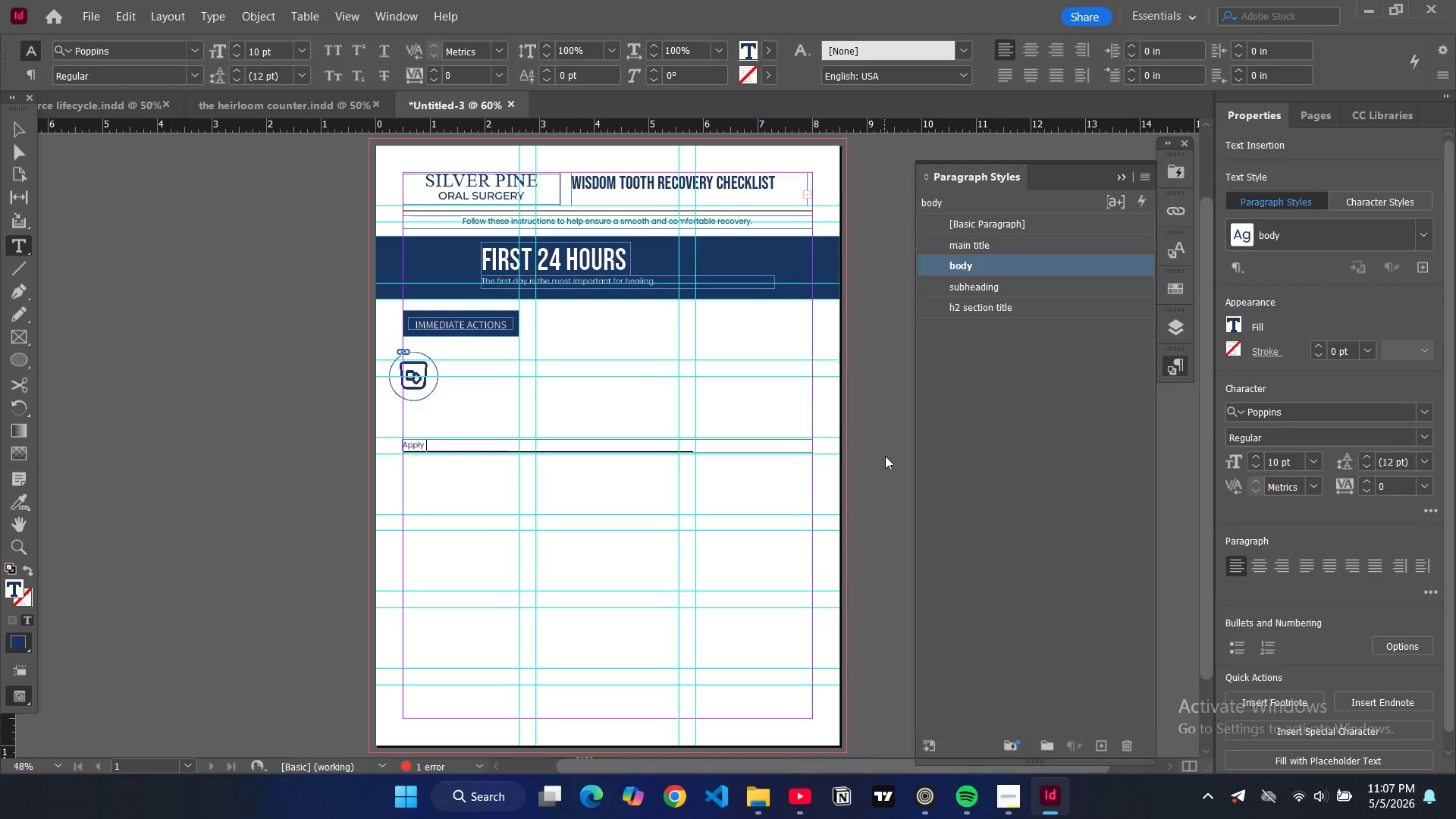 
type(ice to the outside of your cheeks for 15-20 minutes on )
key(Backspace)
type(, then 15-20m)
key(Backspace)
type( minutes off.)
 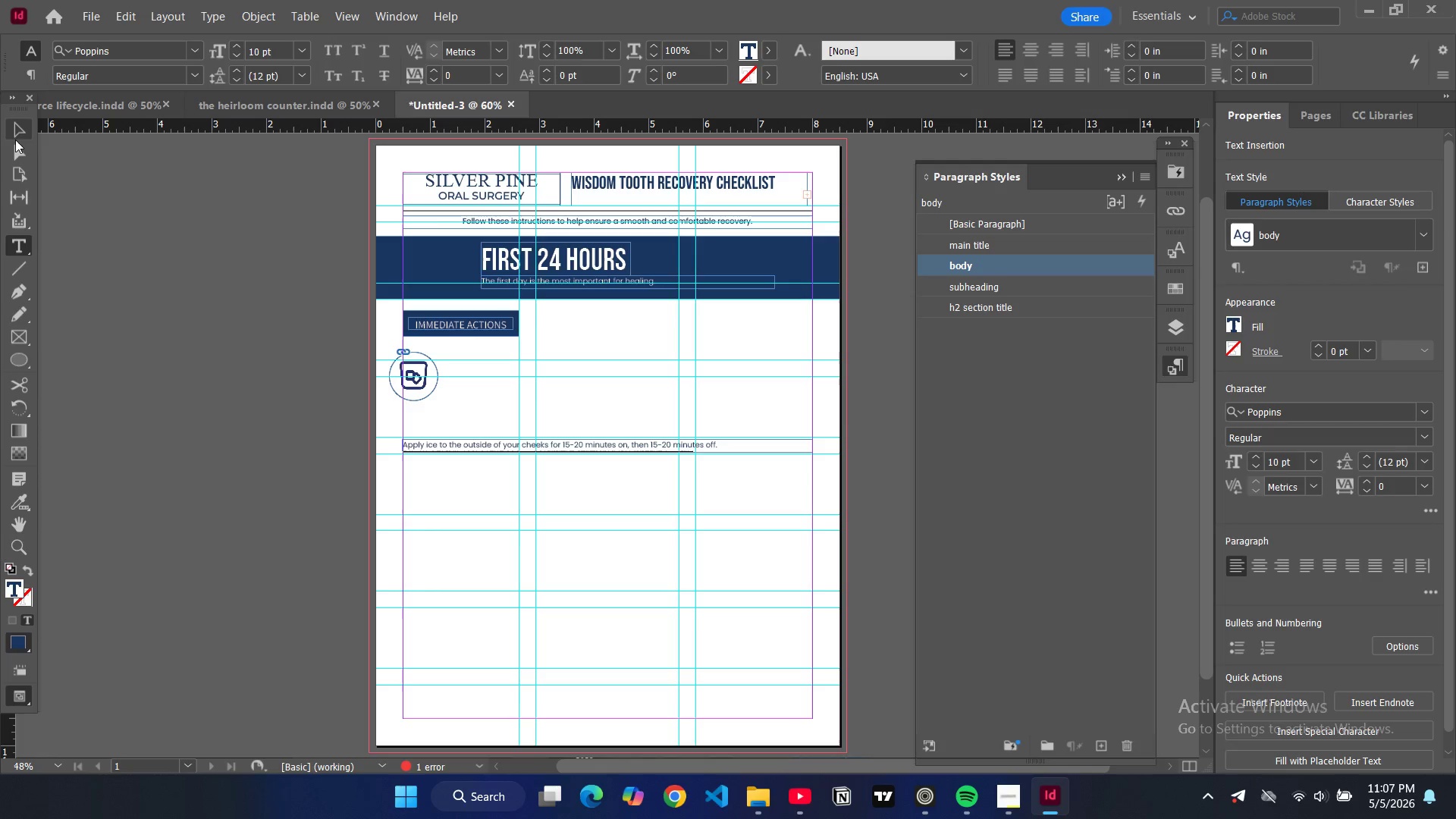 
left_click([15, 140])
 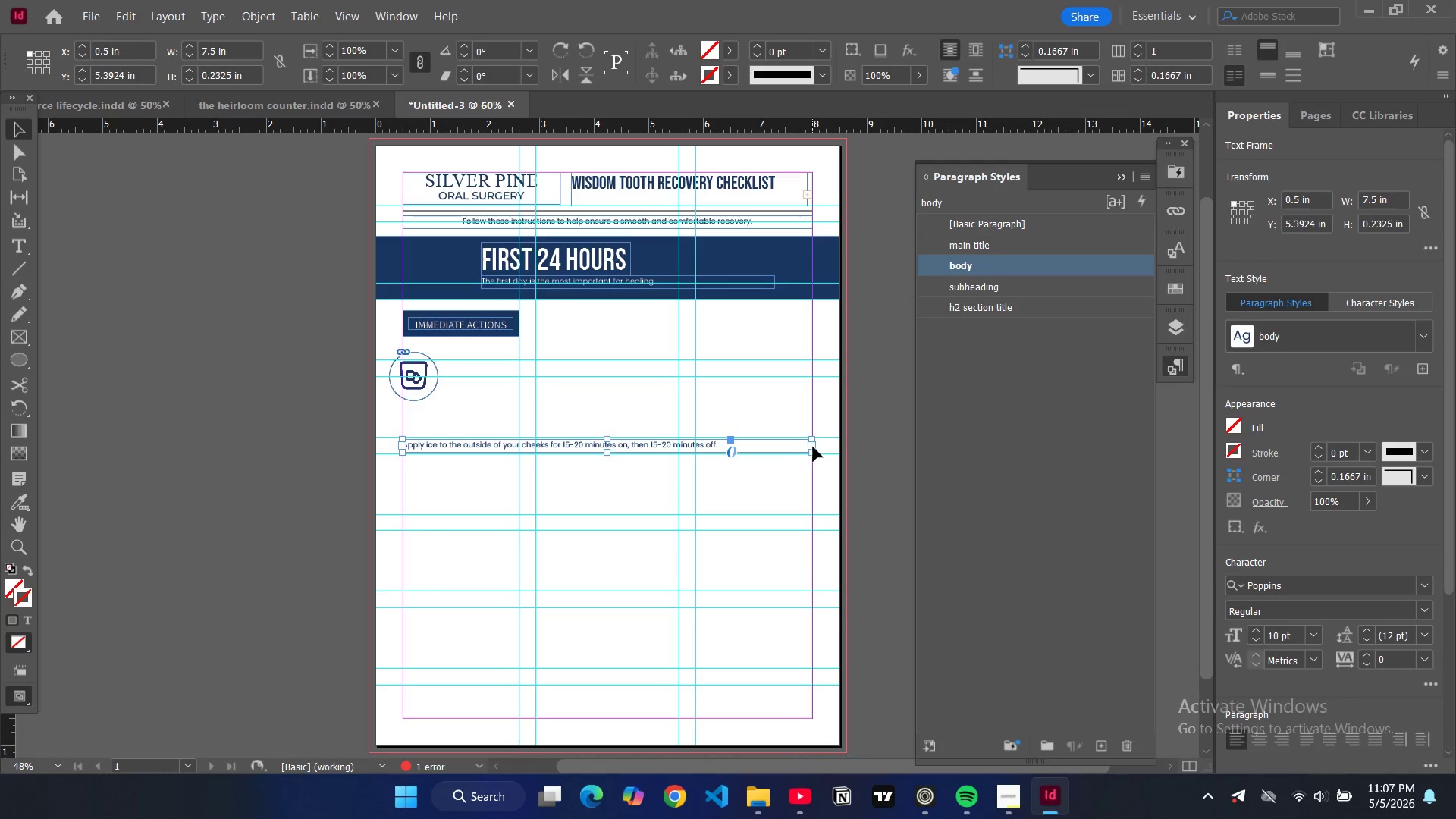 
left_click_drag(start_coordinate=[813, 447], to_coordinate=[722, 448])
 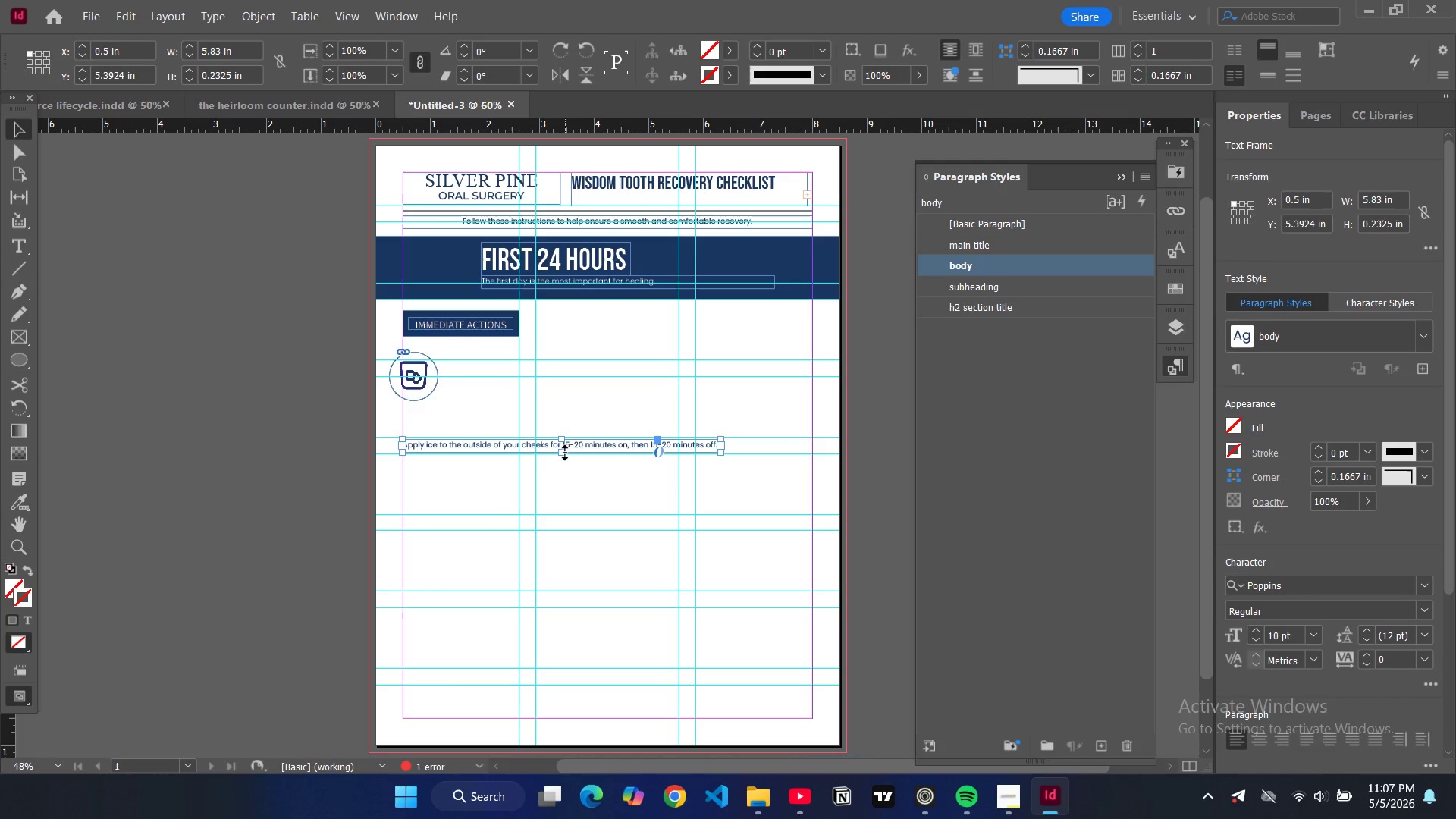 
left_click_drag(start_coordinate=[565, 453], to_coordinate=[569, 478])
 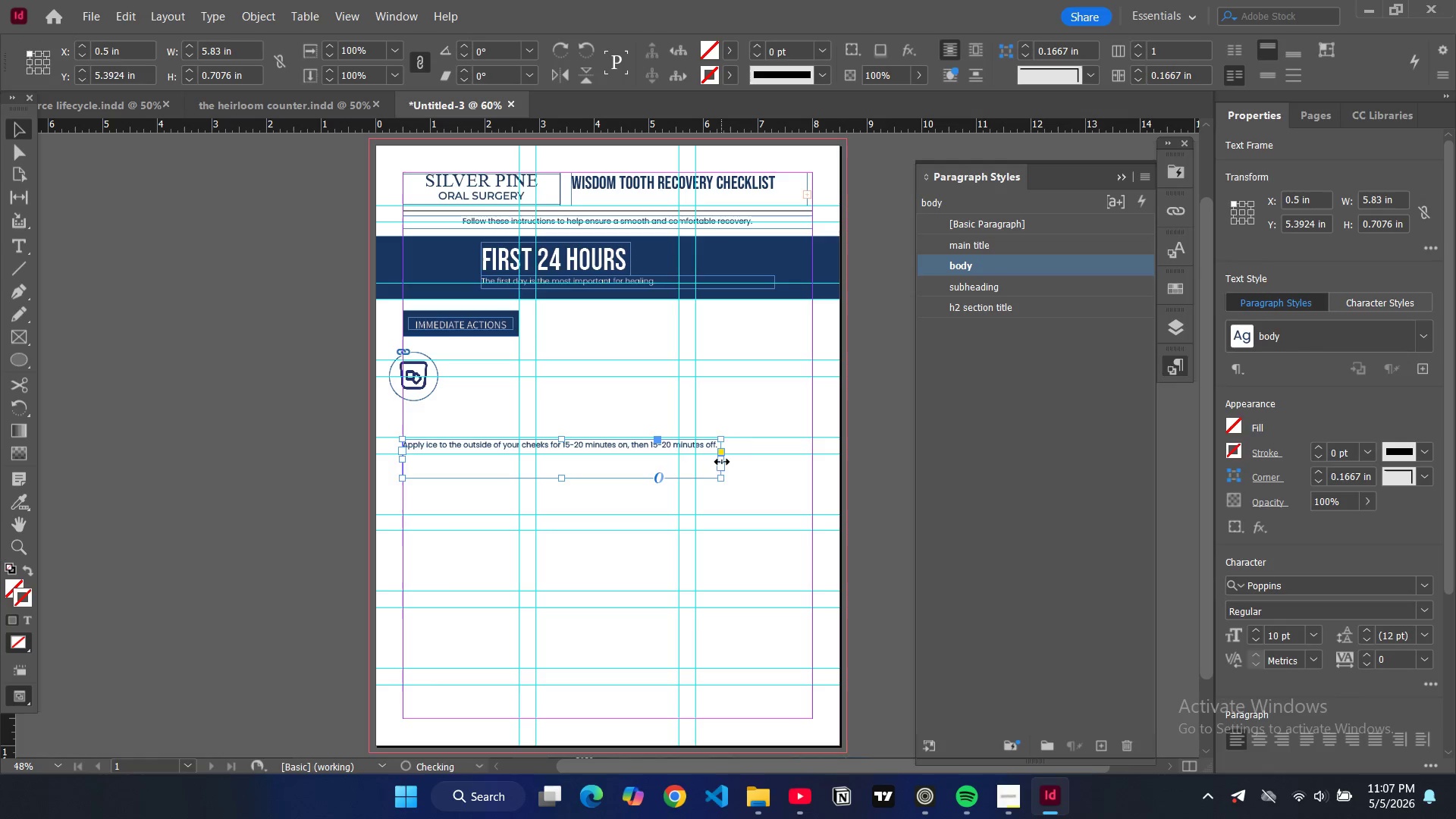 
left_click_drag(start_coordinate=[722, 462], to_coordinate=[497, 463])
 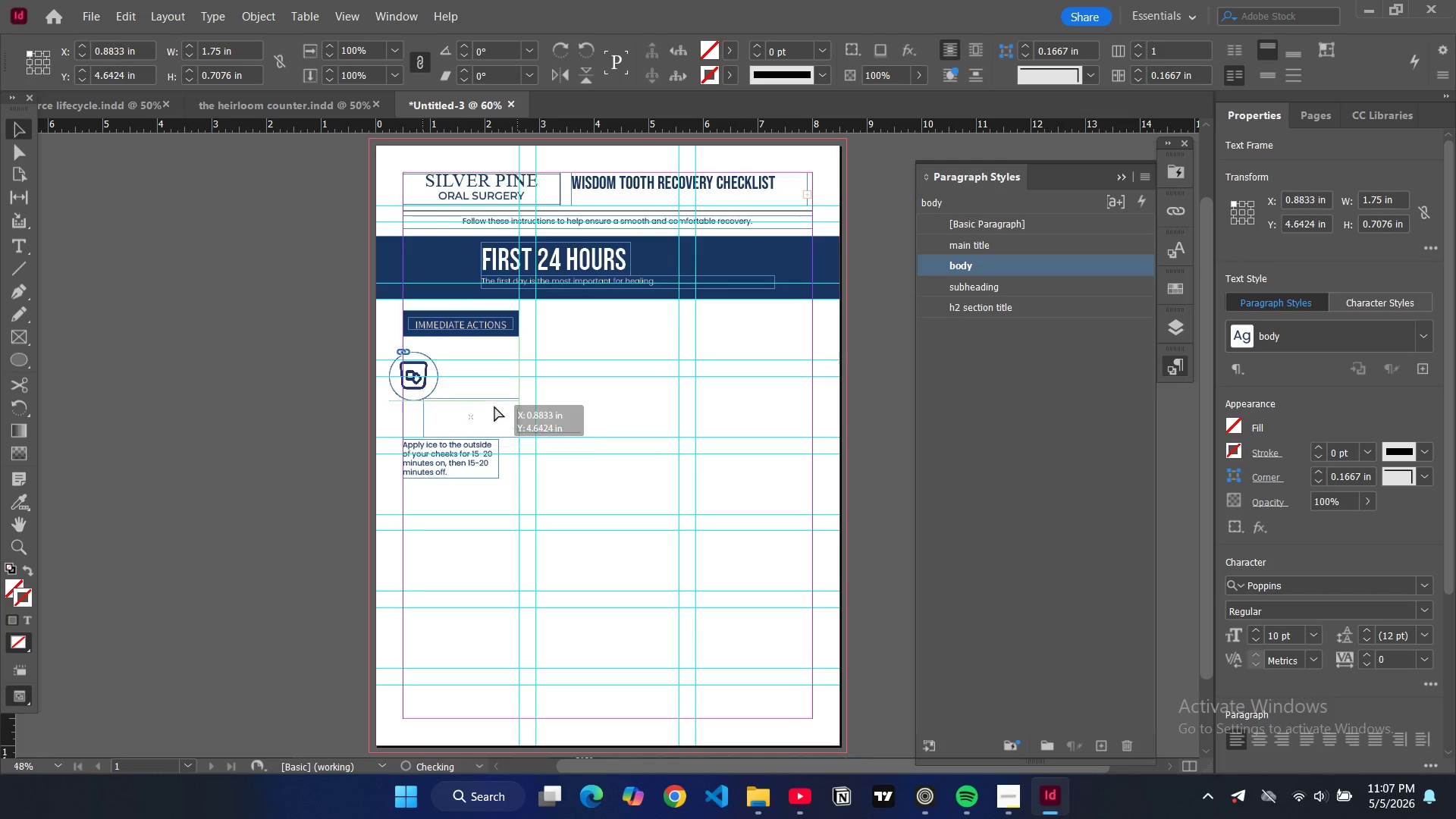 
left_click_drag(start_coordinate=[471, 453], to_coordinate=[516, 385])
 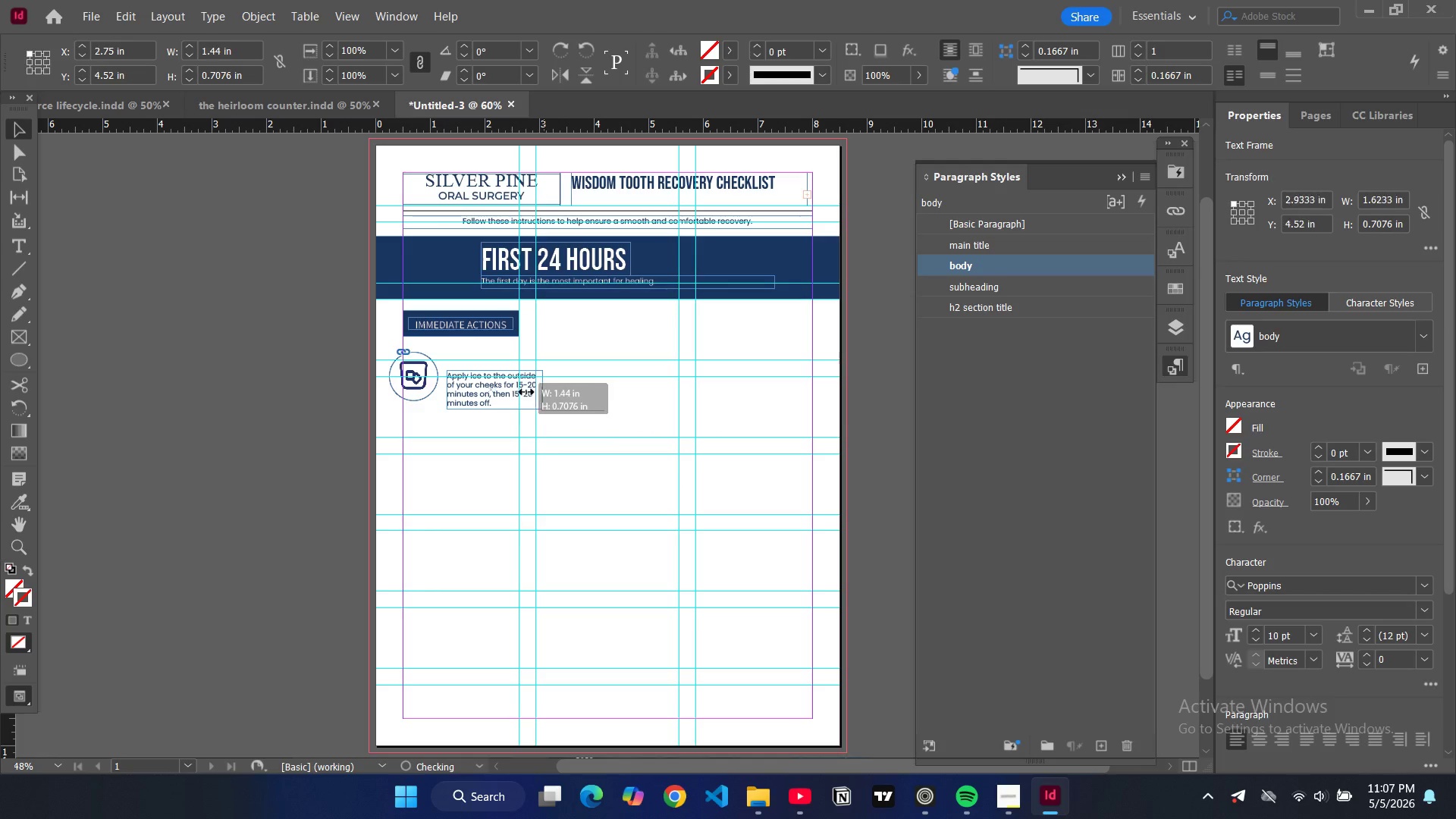 
left_click_drag(start_coordinate=[544, 393], to_coordinate=[510, 392])
 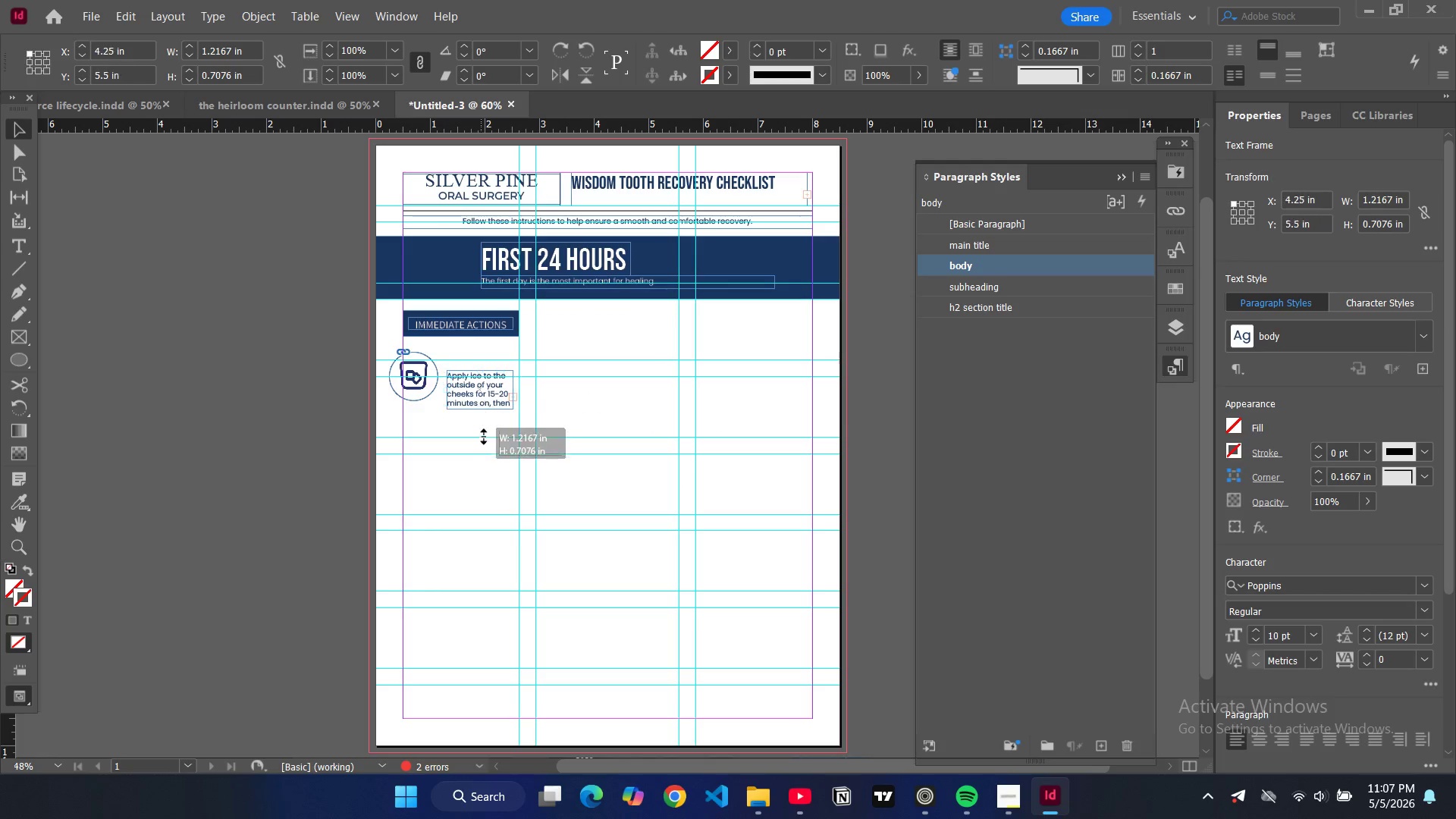 
left_click_drag(start_coordinate=[481, 408], to_coordinate=[483, 438])
 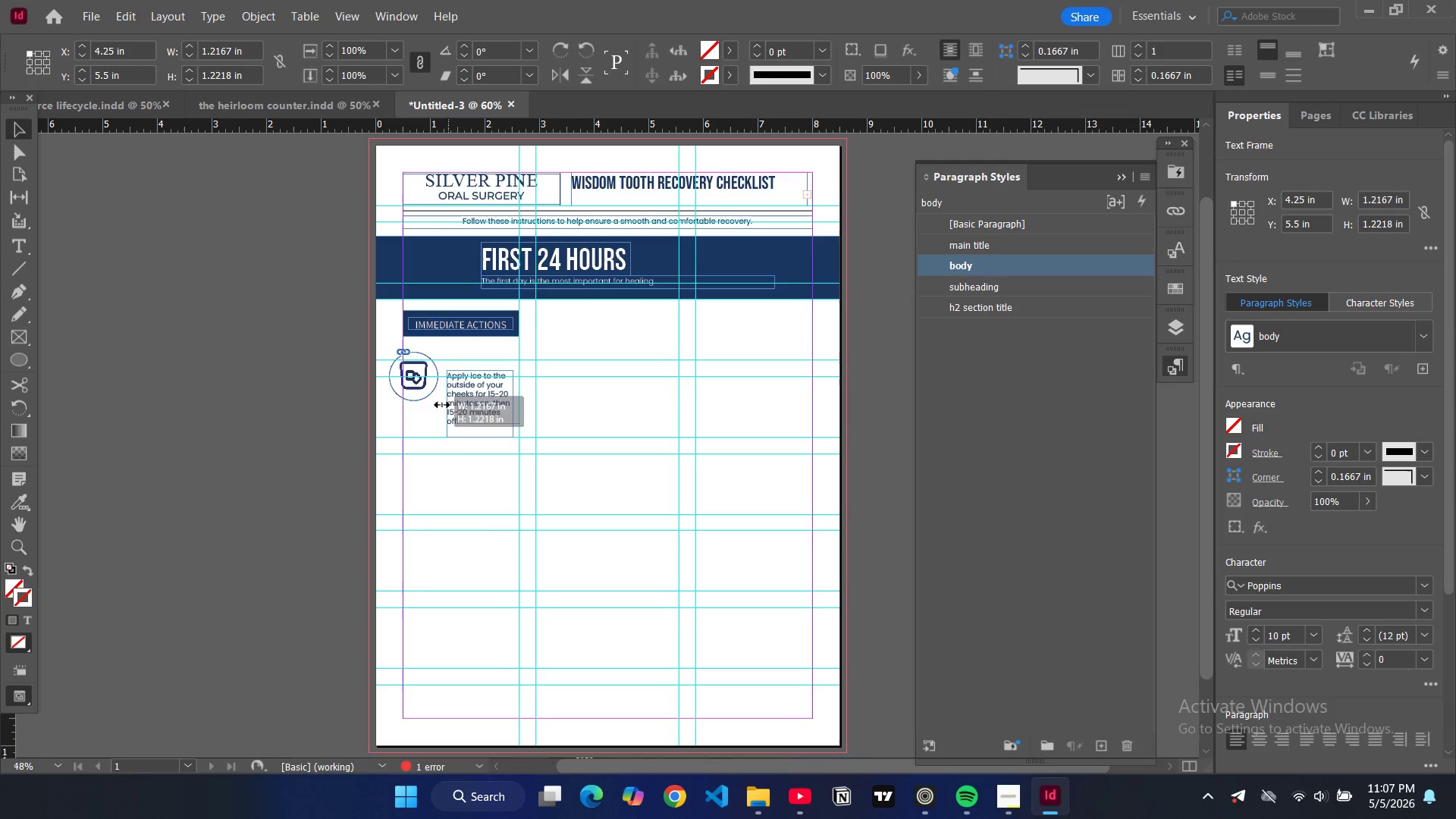 
left_click_drag(start_coordinate=[449, 404], to_coordinate=[438, 405])
 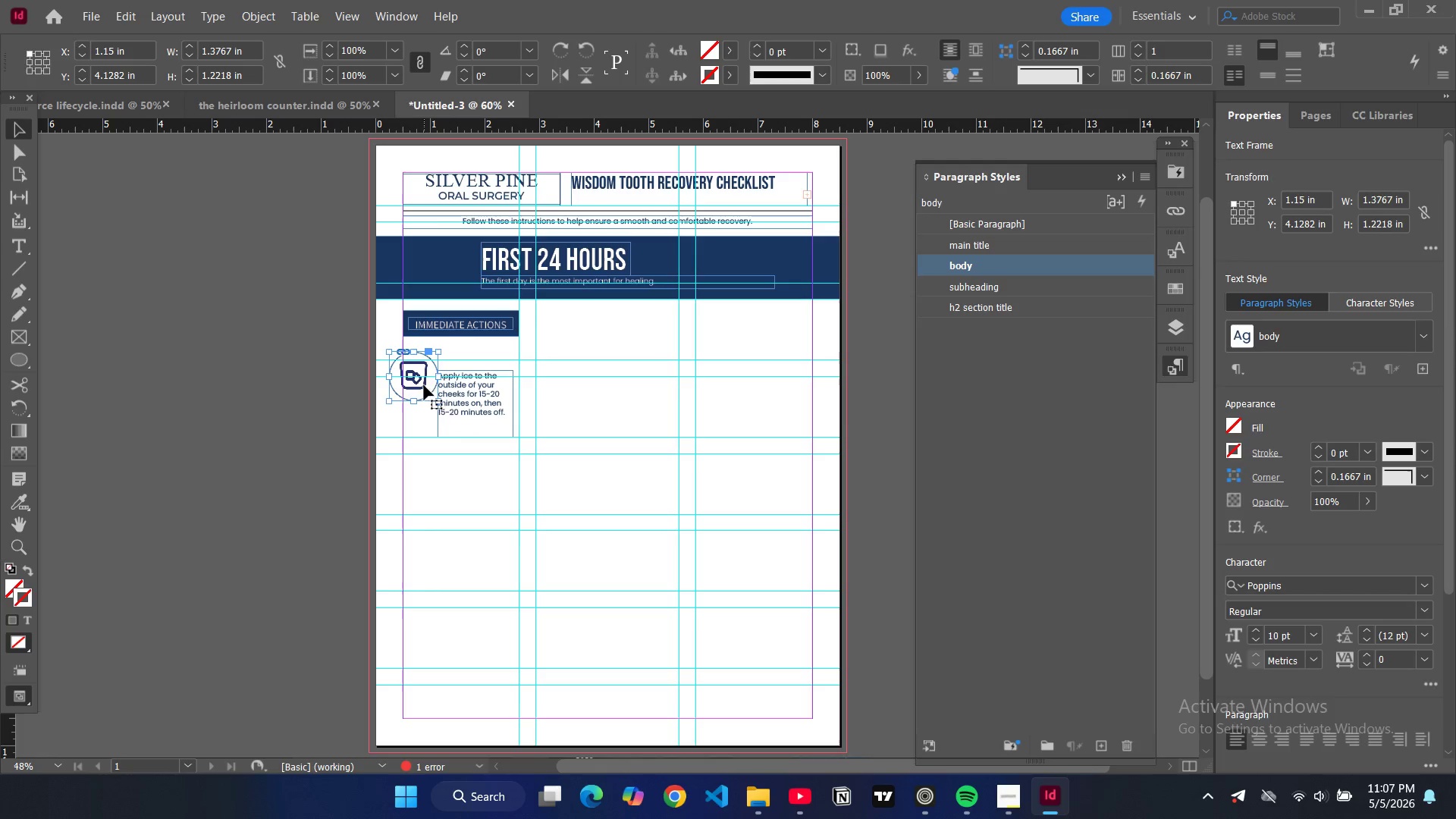 
left_click([424, 385])
 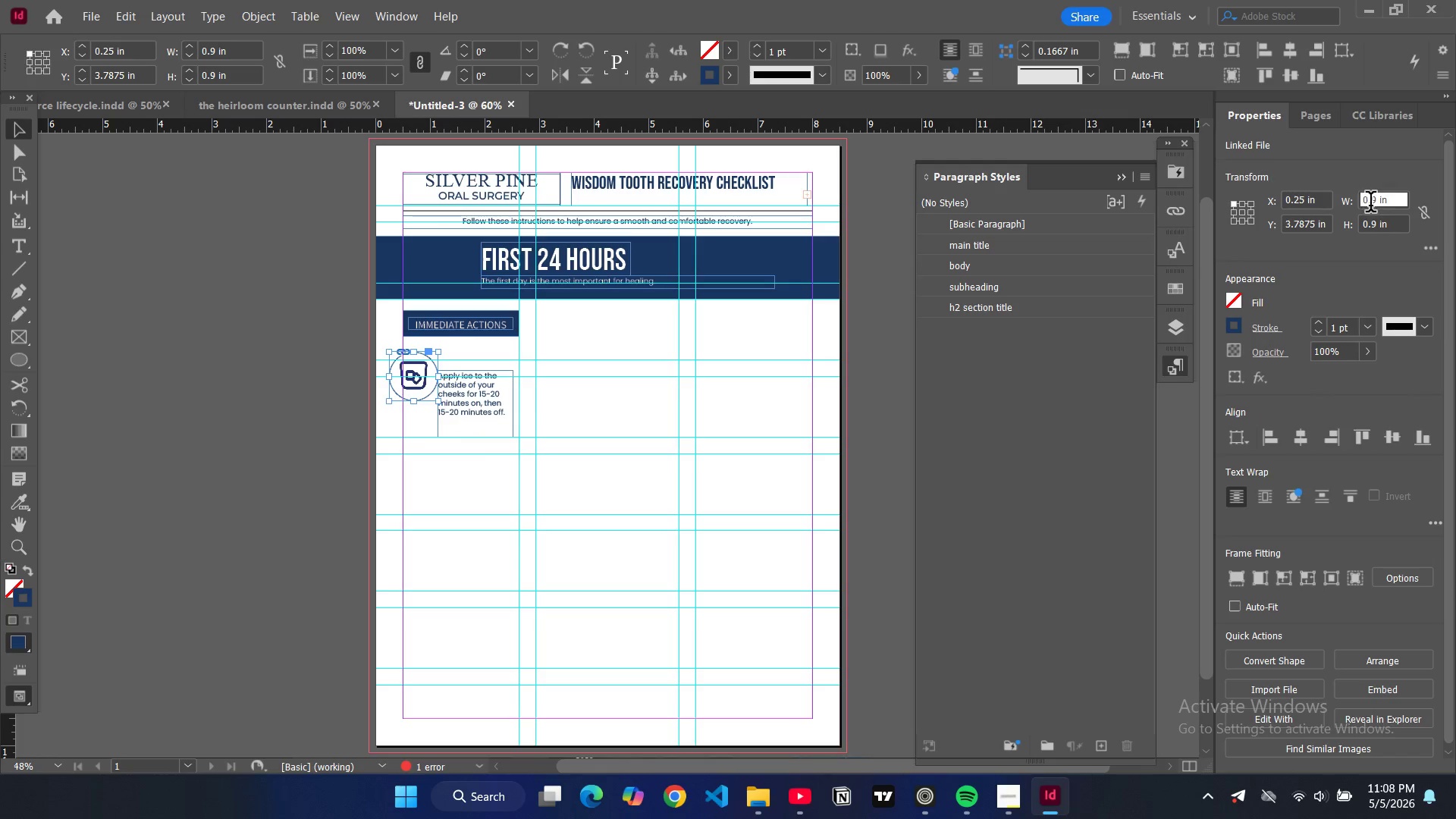 
double_click([1370, 205])
 